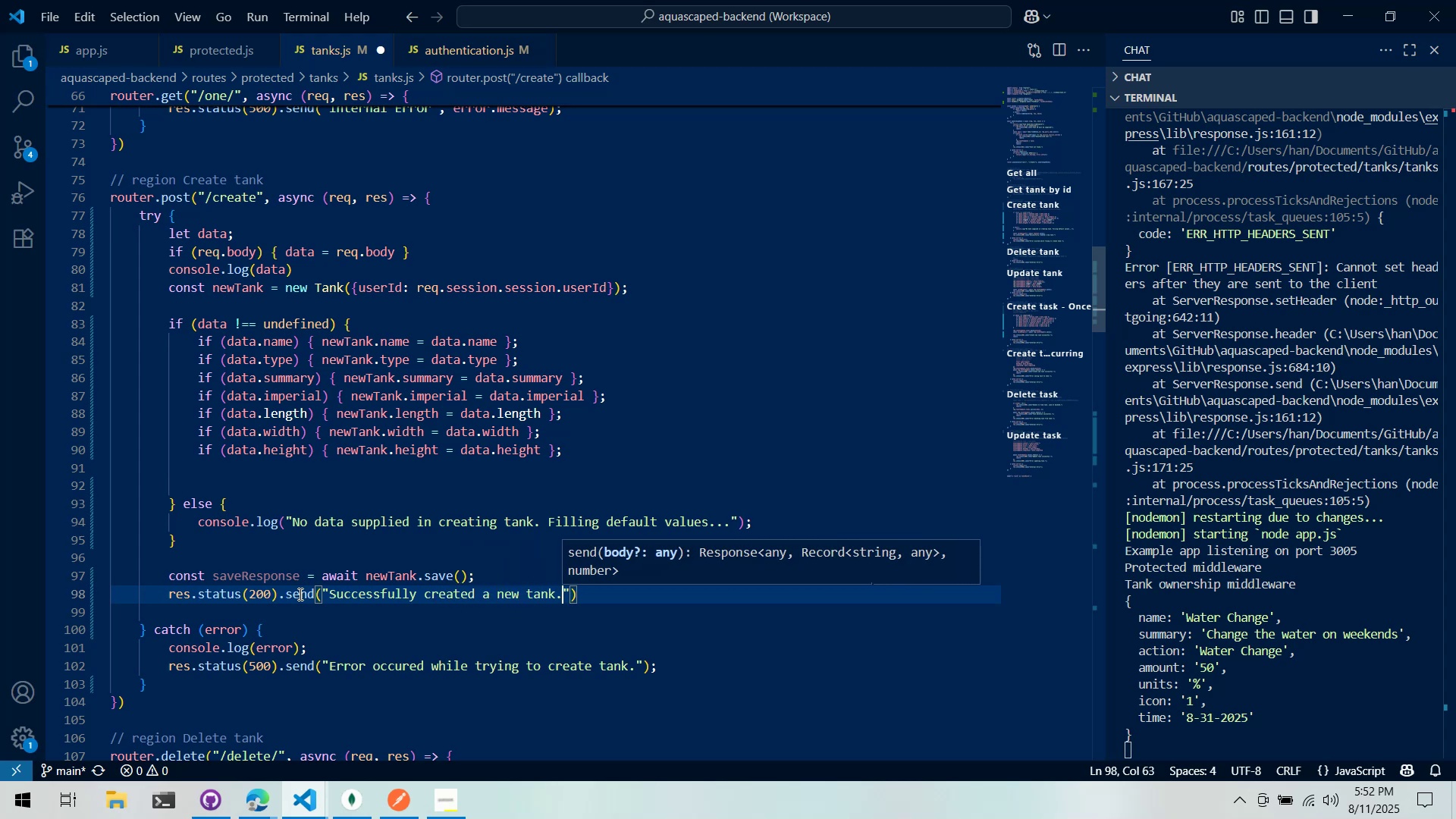 
key(Control+ControlLeft)
 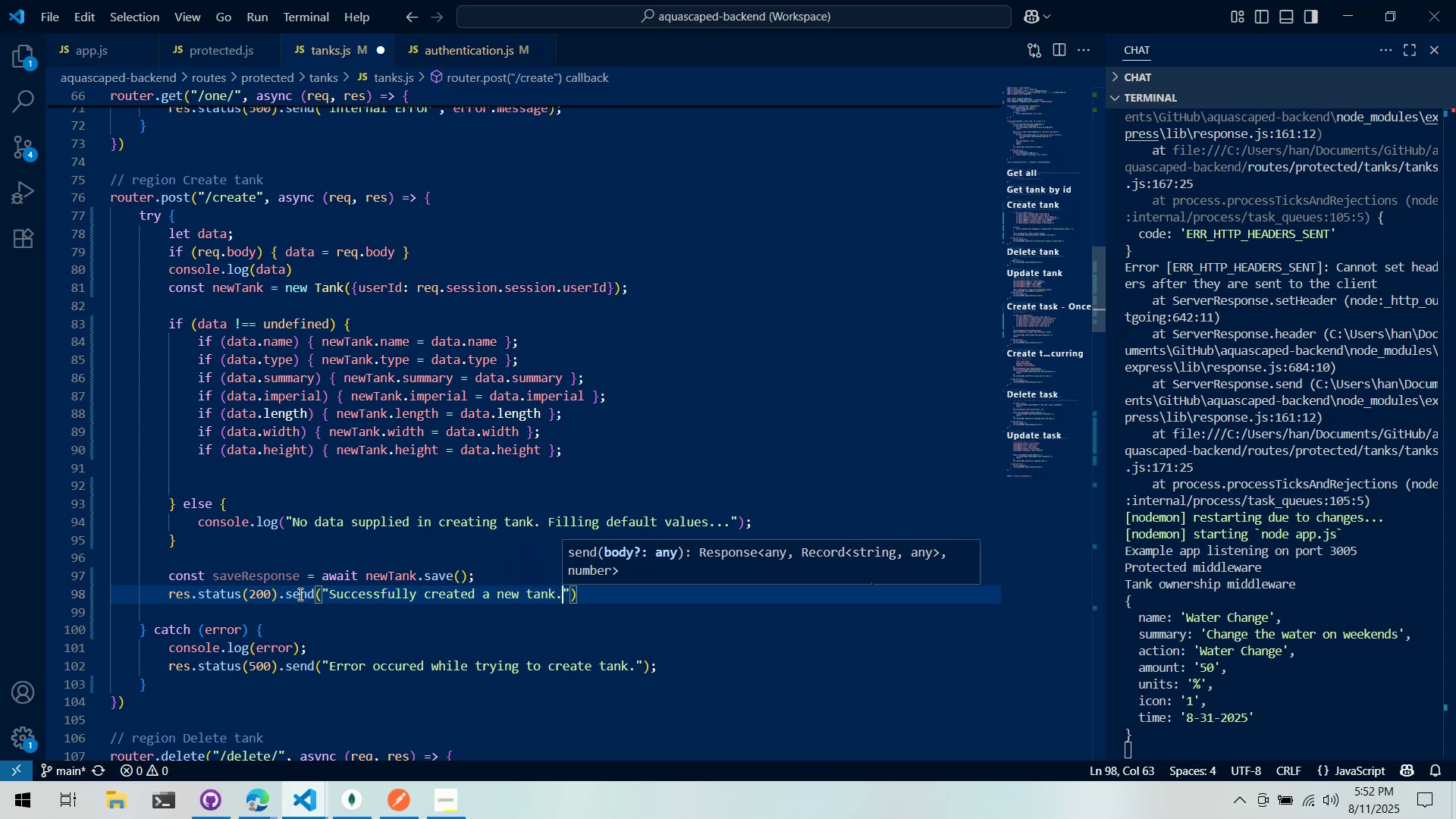 
key(Control+S)
 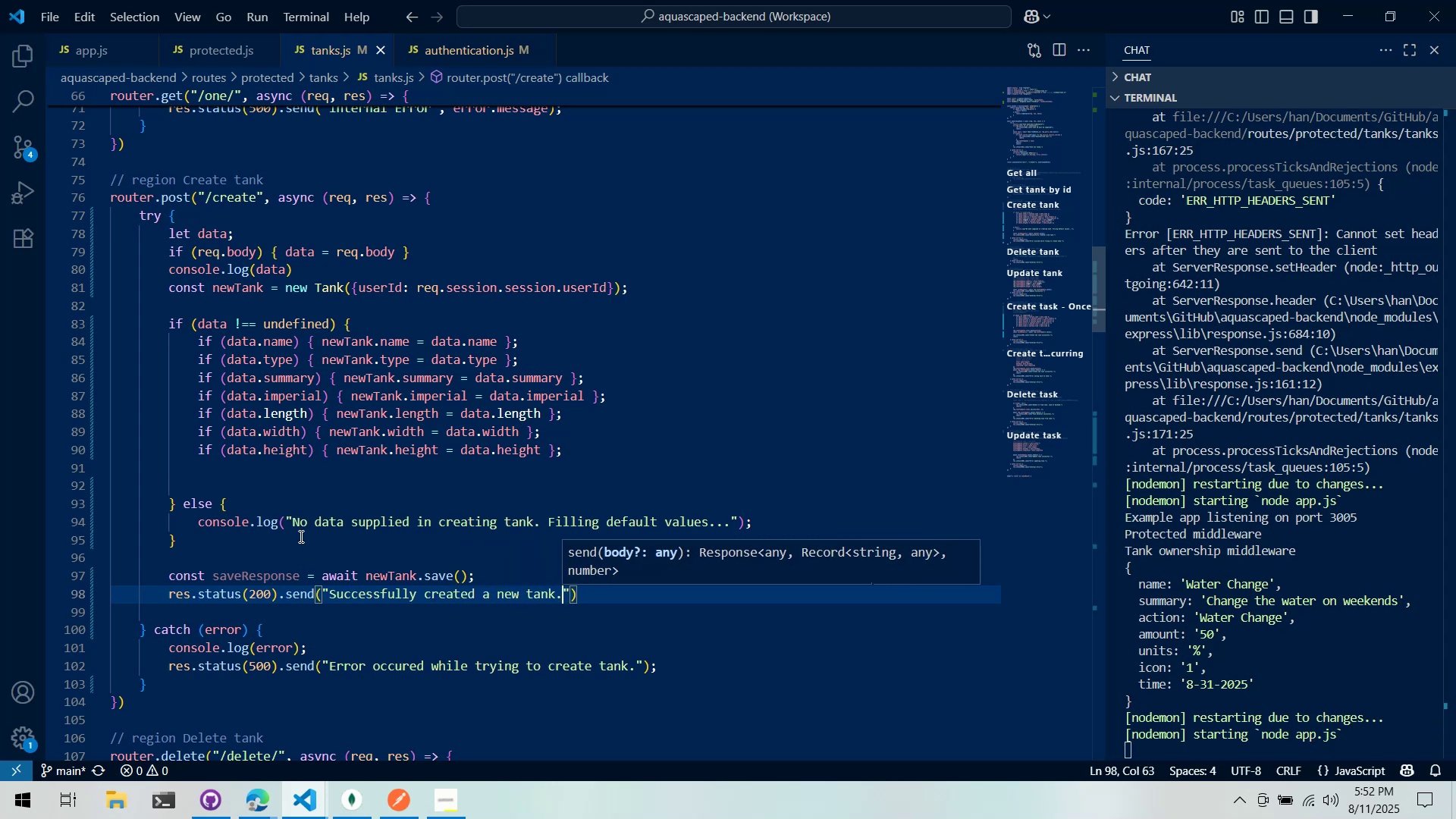 
left_click([333, 546])
 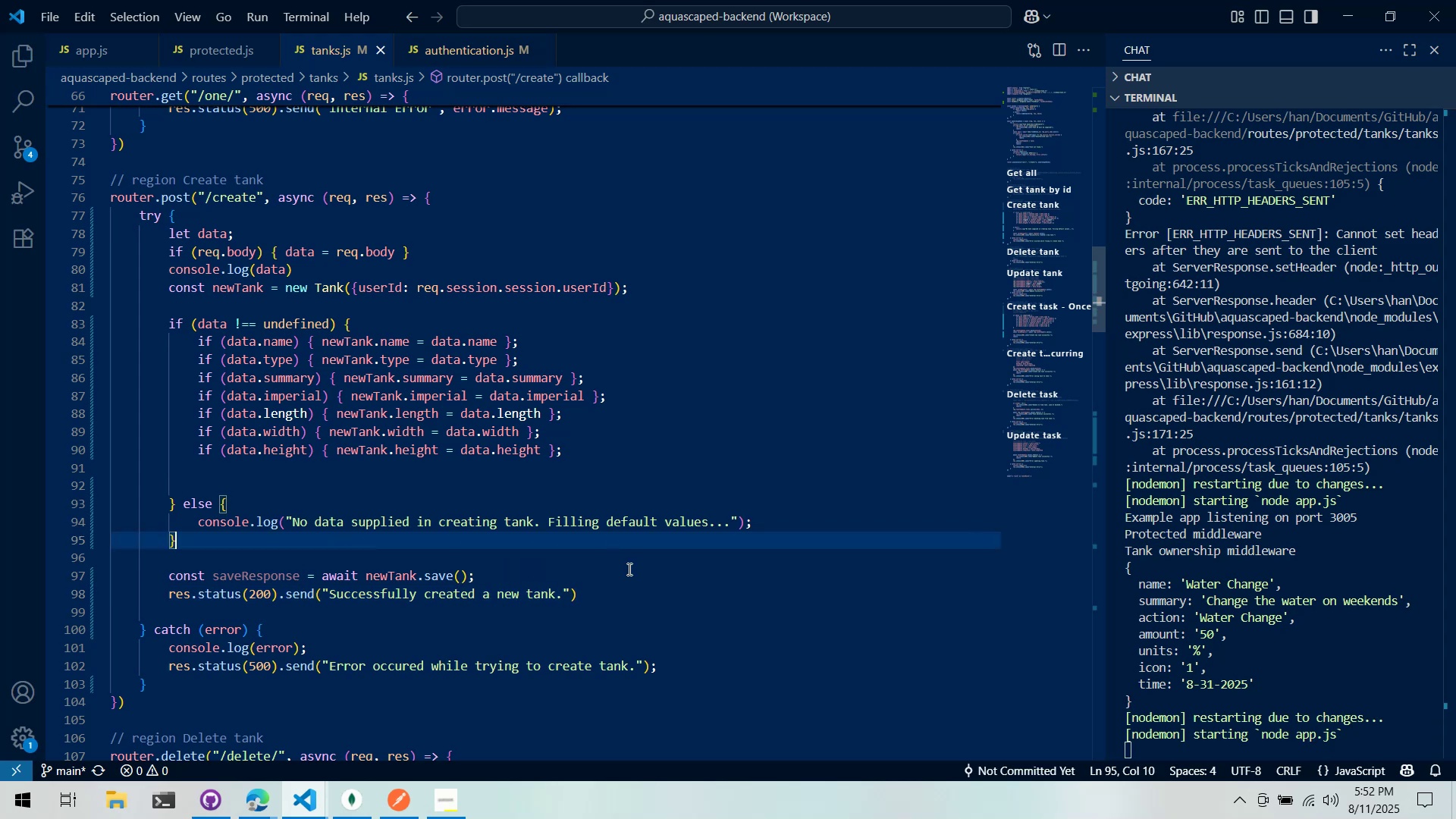 
left_click([638, 585])
 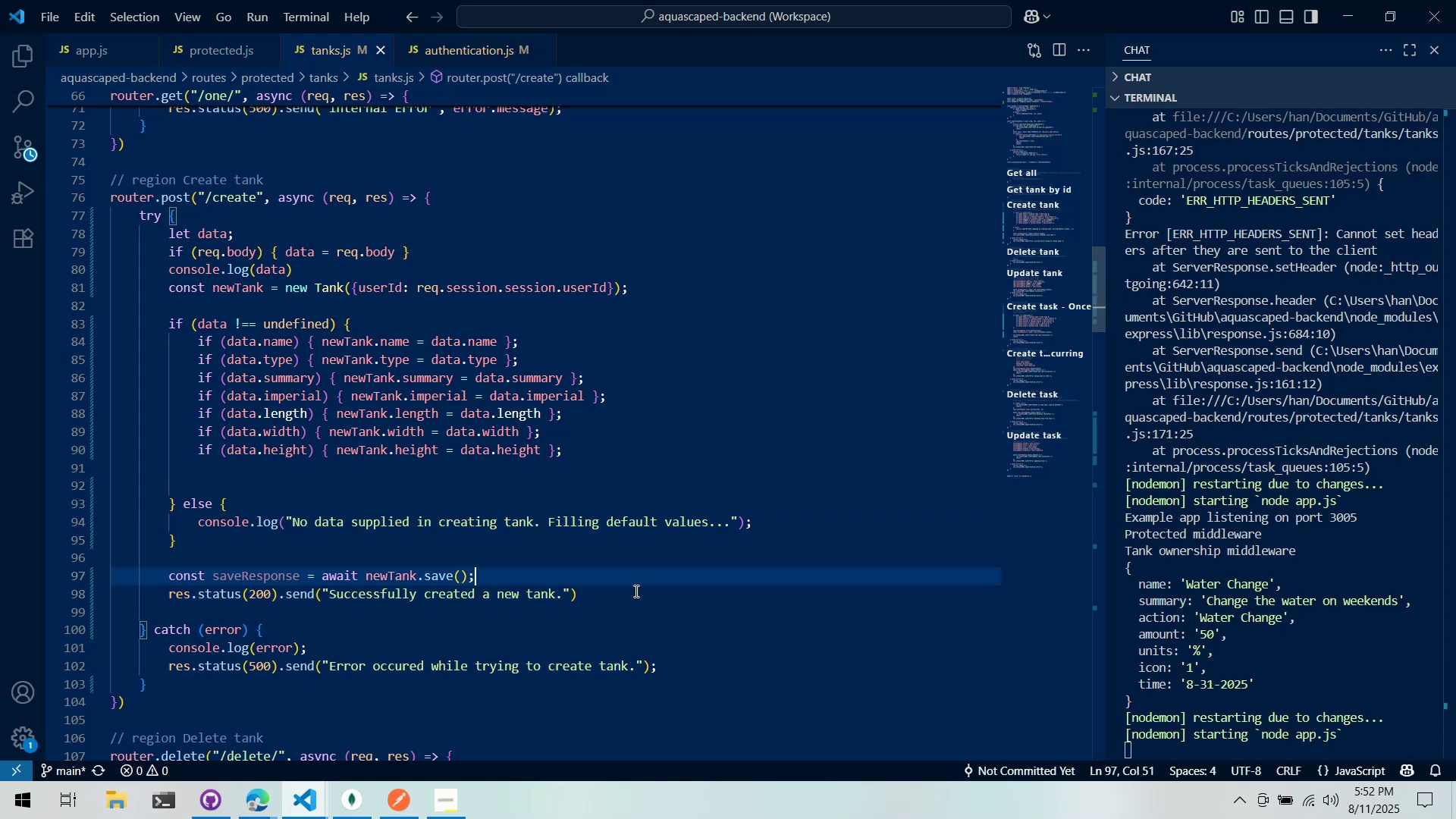 
left_click([635, 591])
 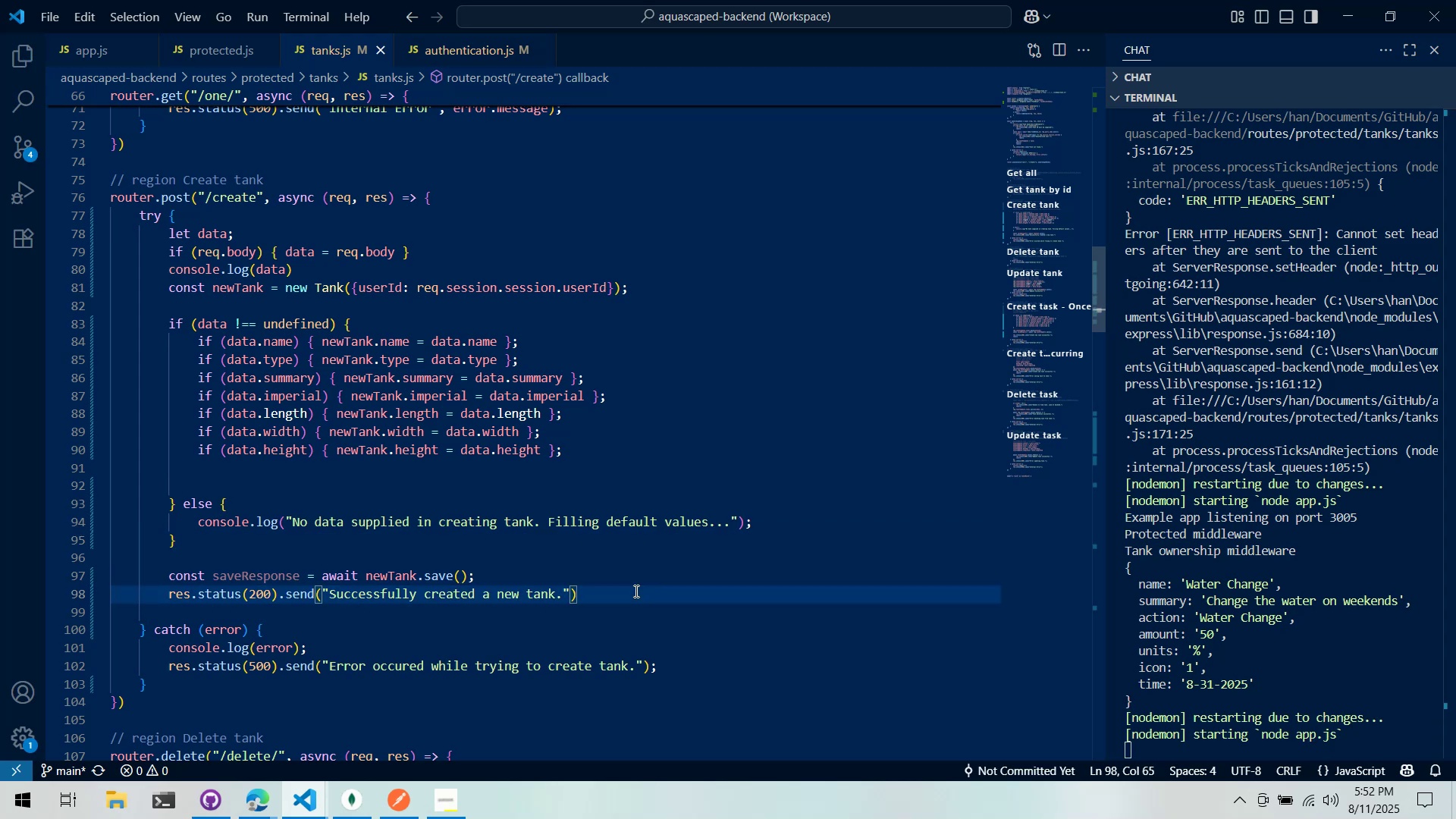 
key(Semicolon)
 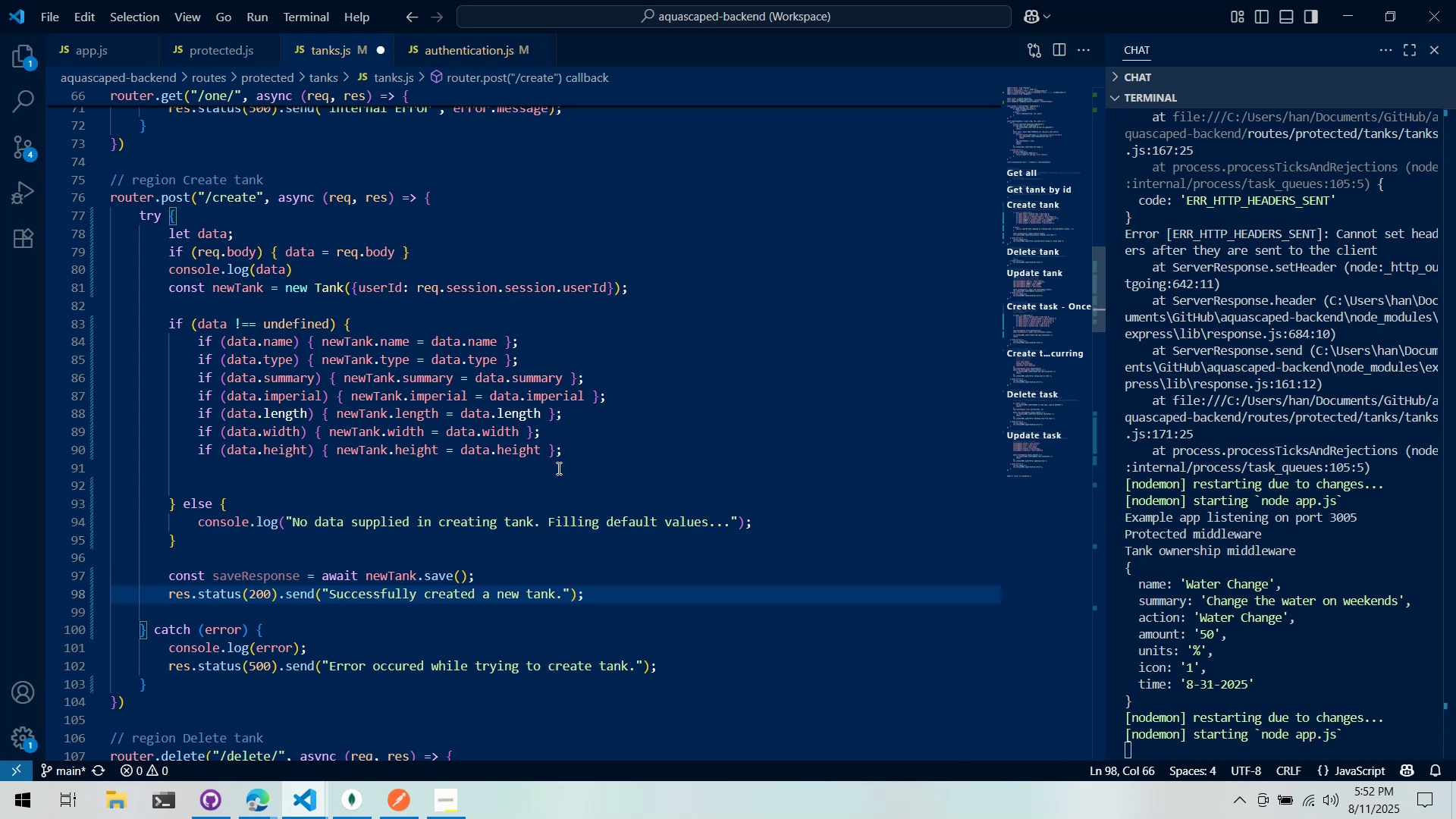 
key(Control+ControlLeft)
 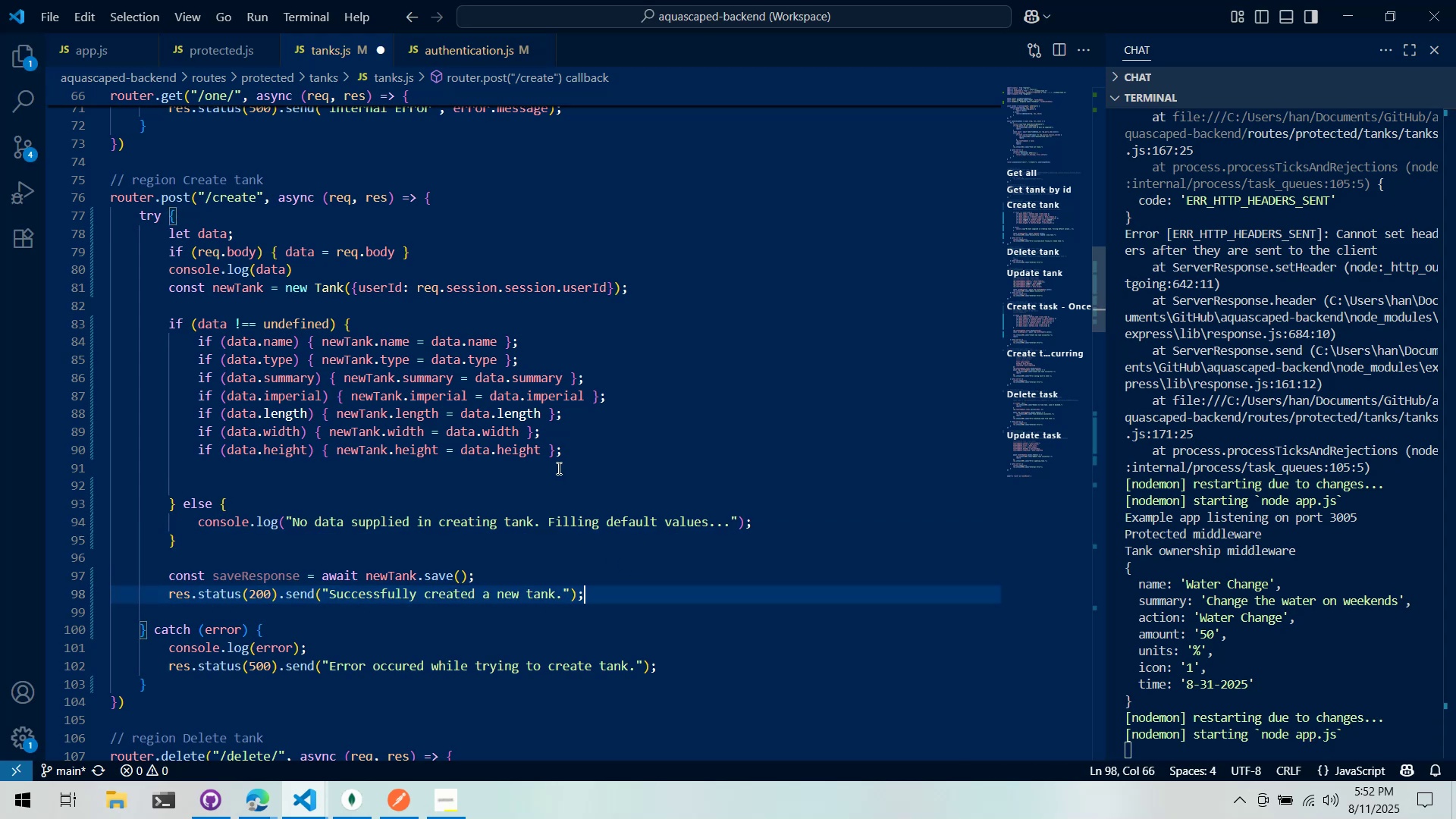 
key(Control+S)
 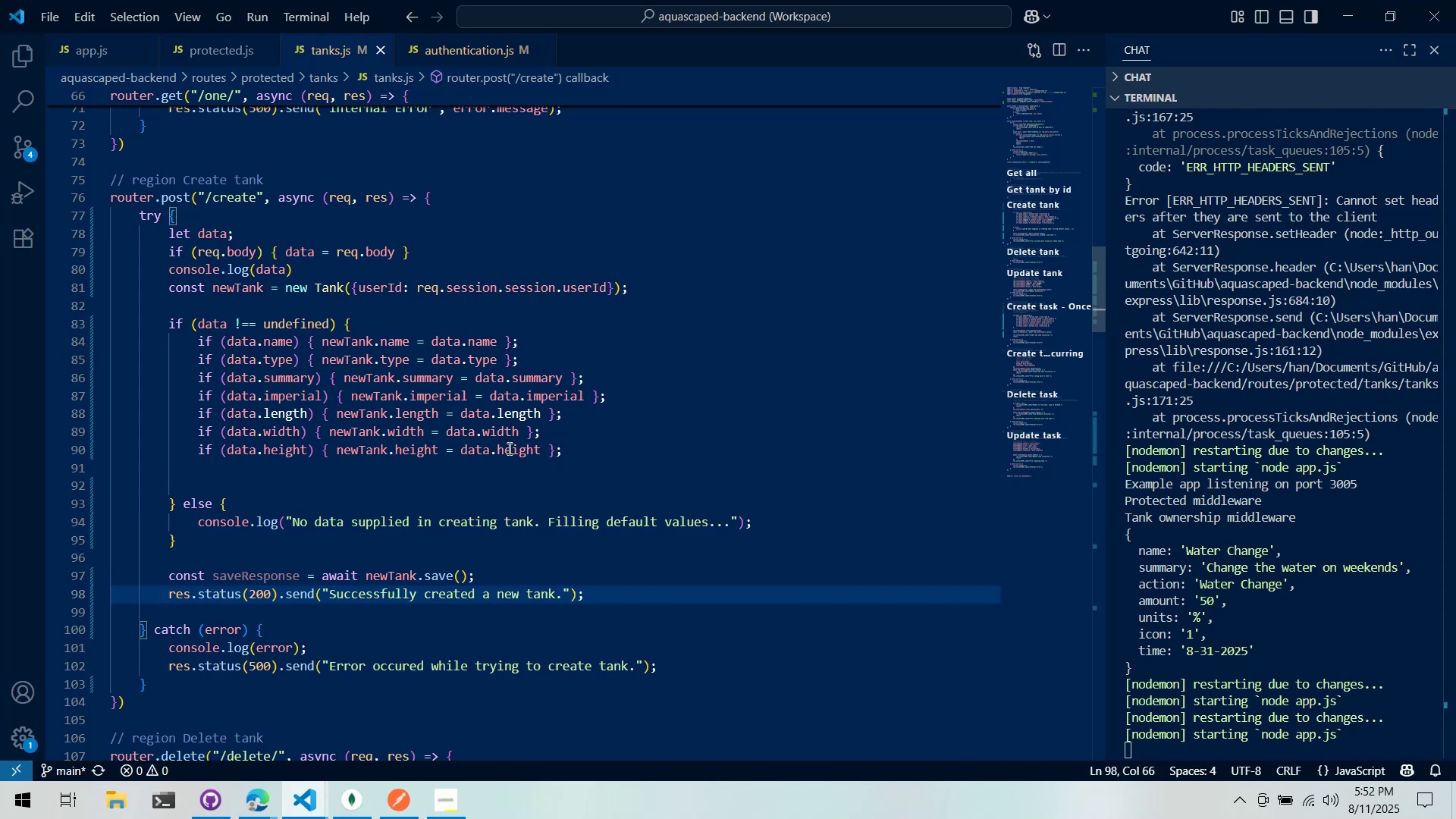 
key(Alt+Tab)
 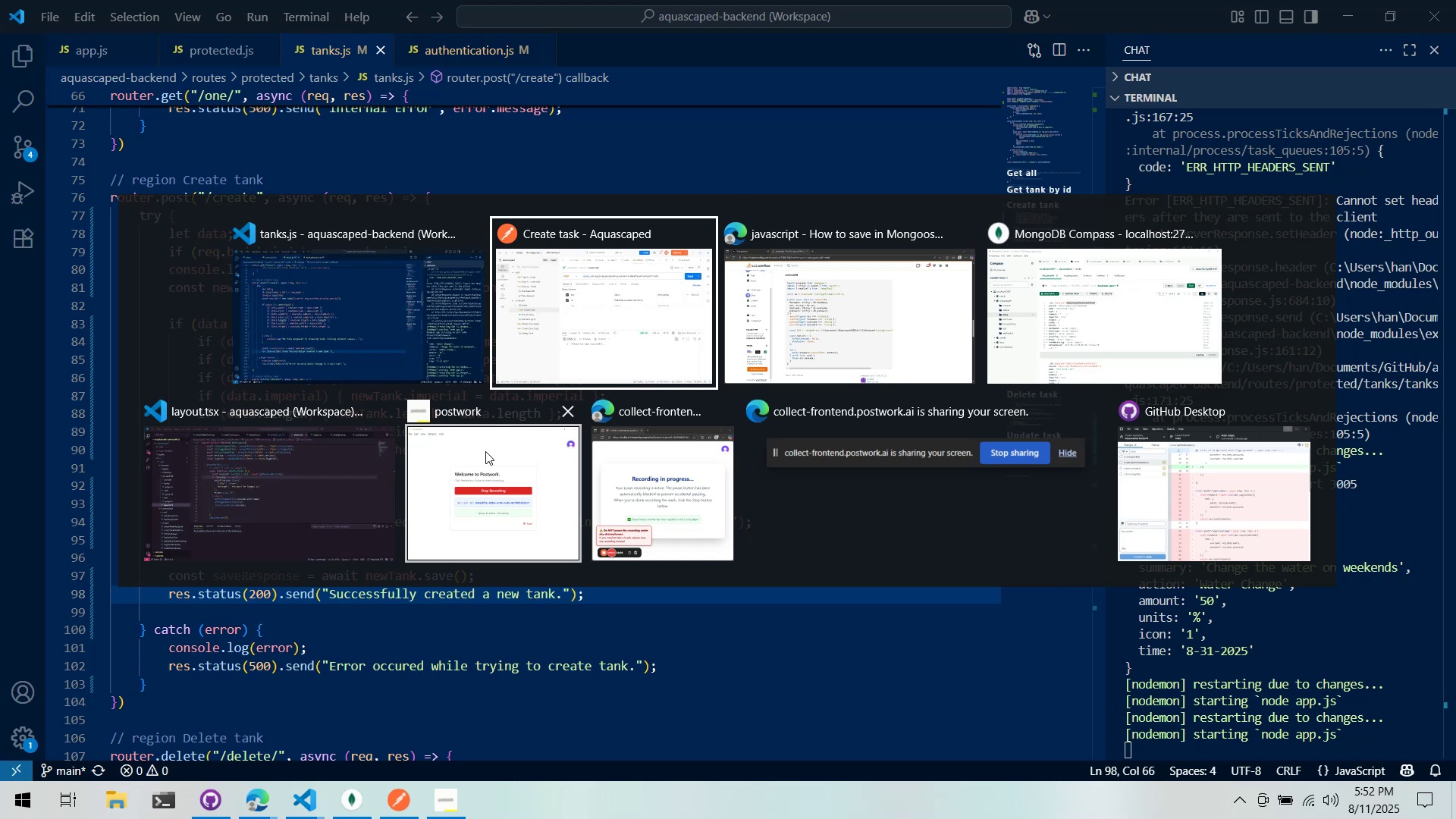 
key(Alt+Tab)
 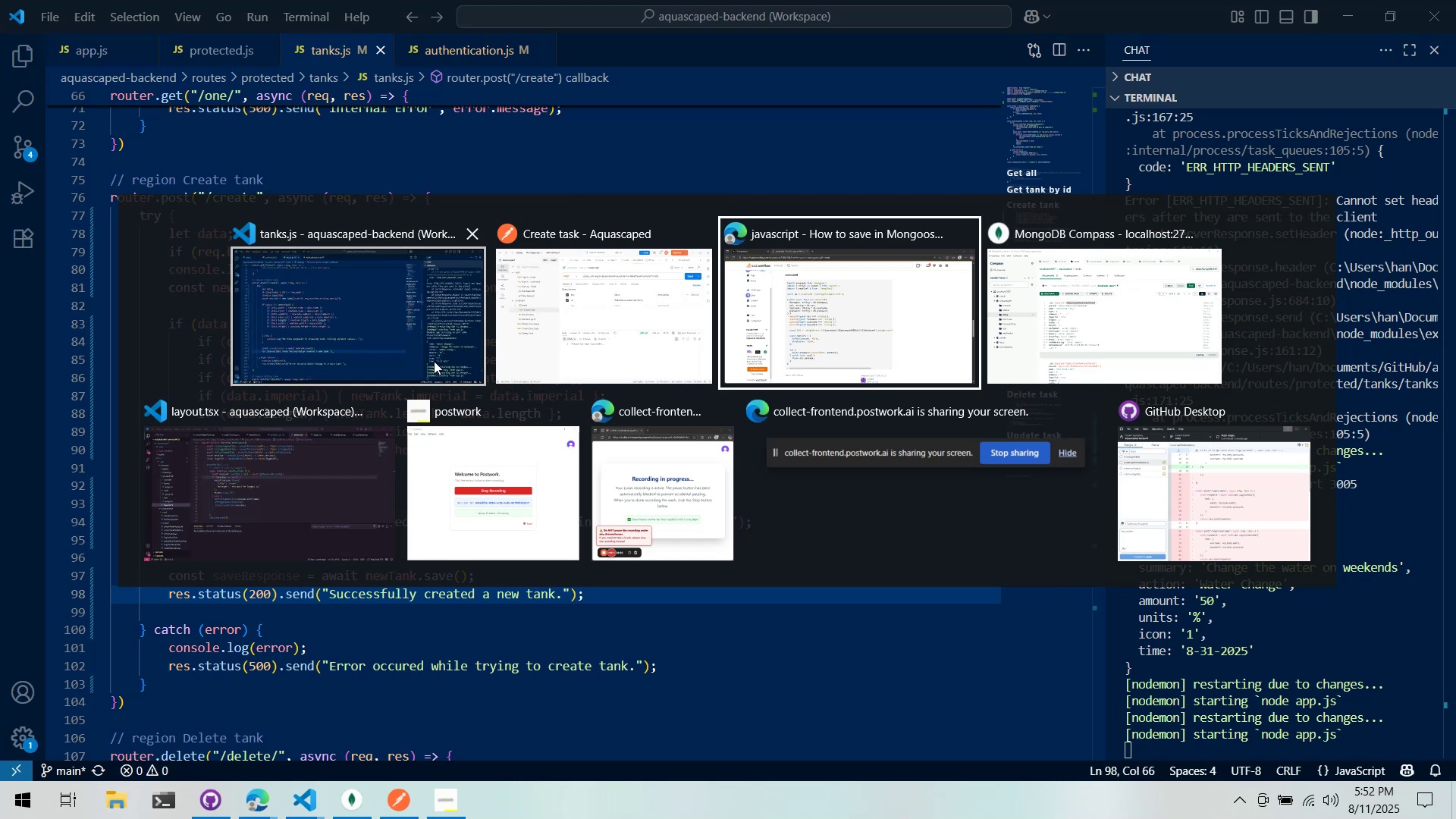 
left_click([531, 326])
 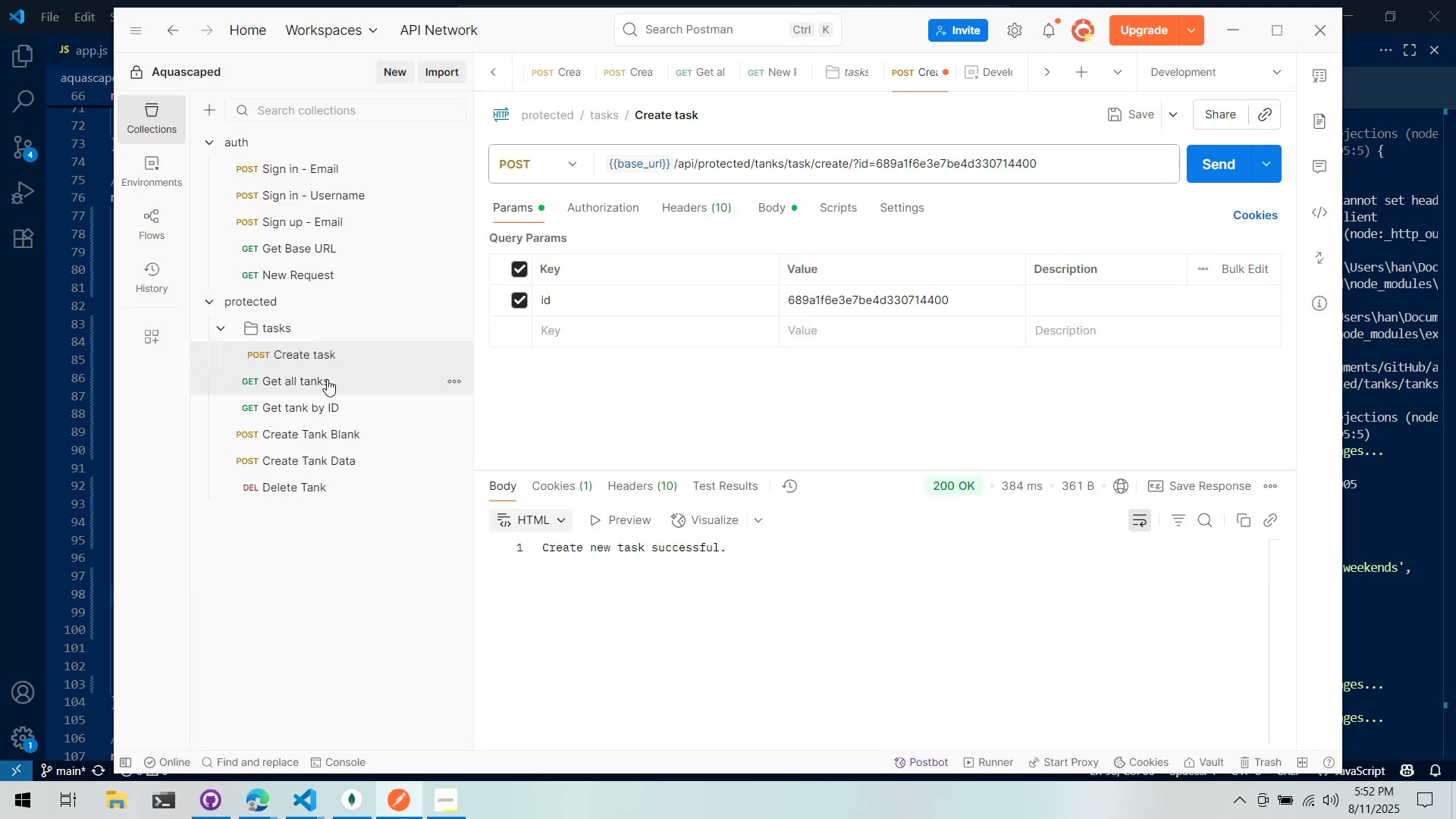 
left_click([293, 434])
 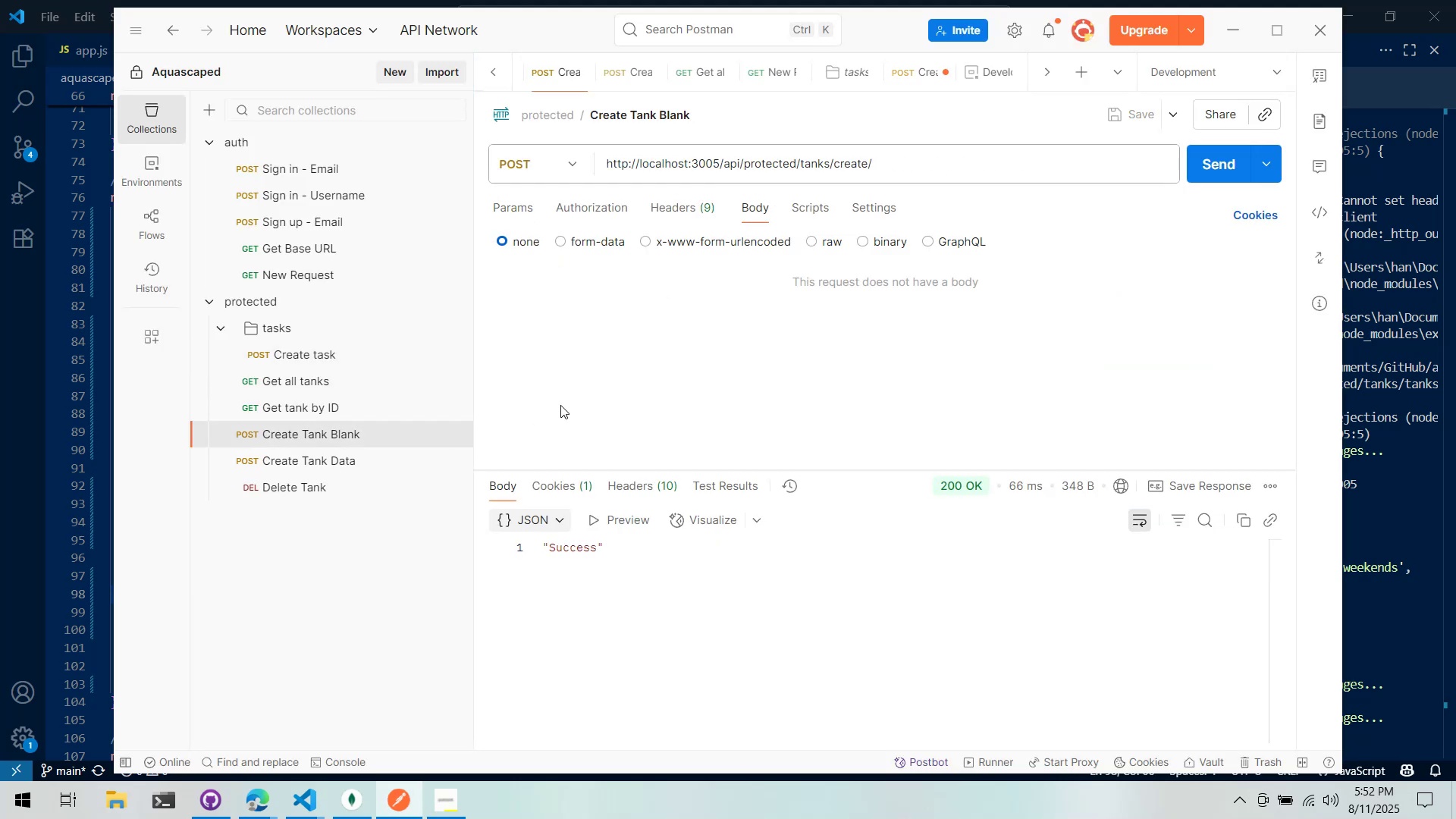 
key(Alt+AltLeft)
 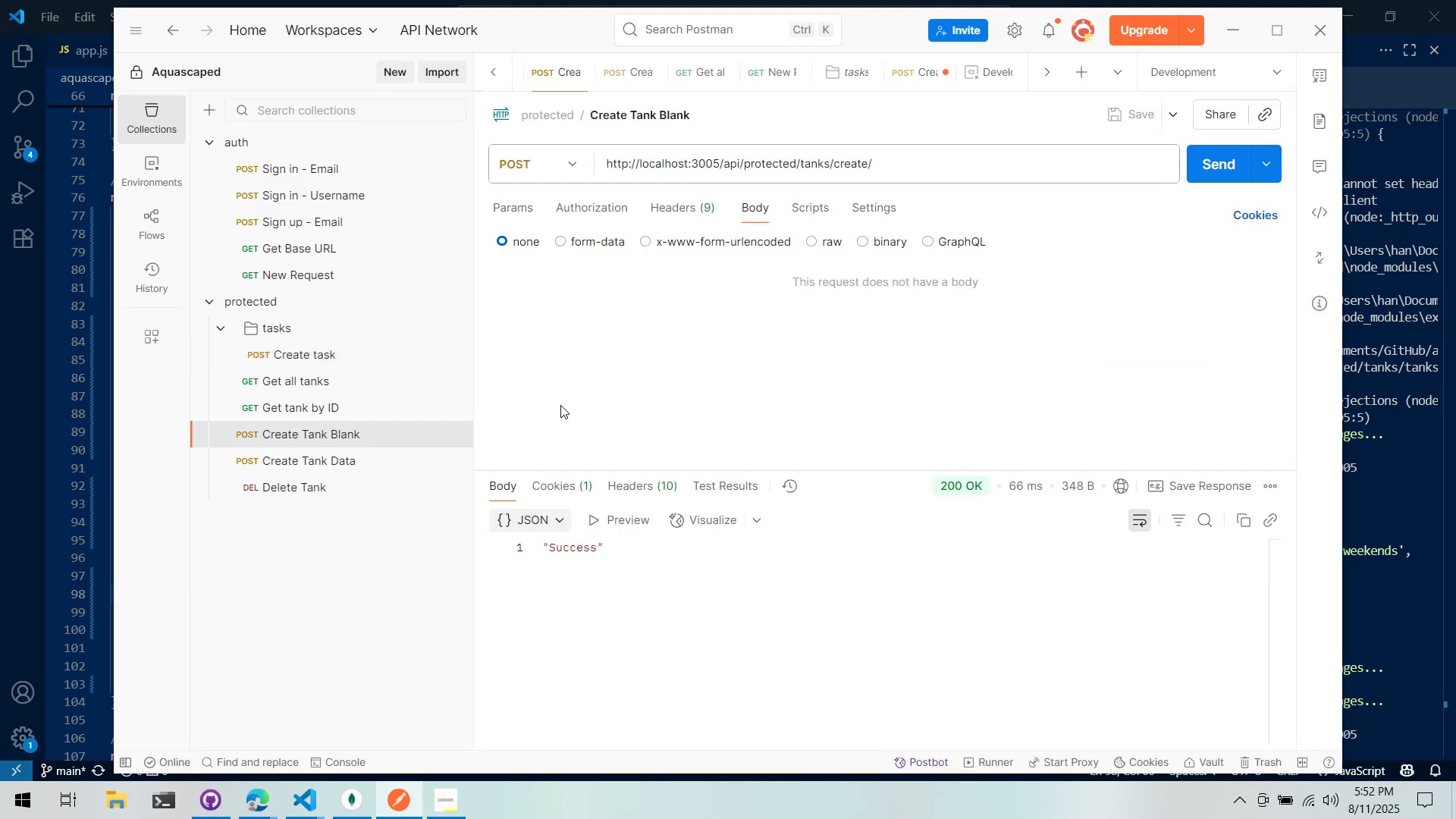 
key(Alt+Tab)
 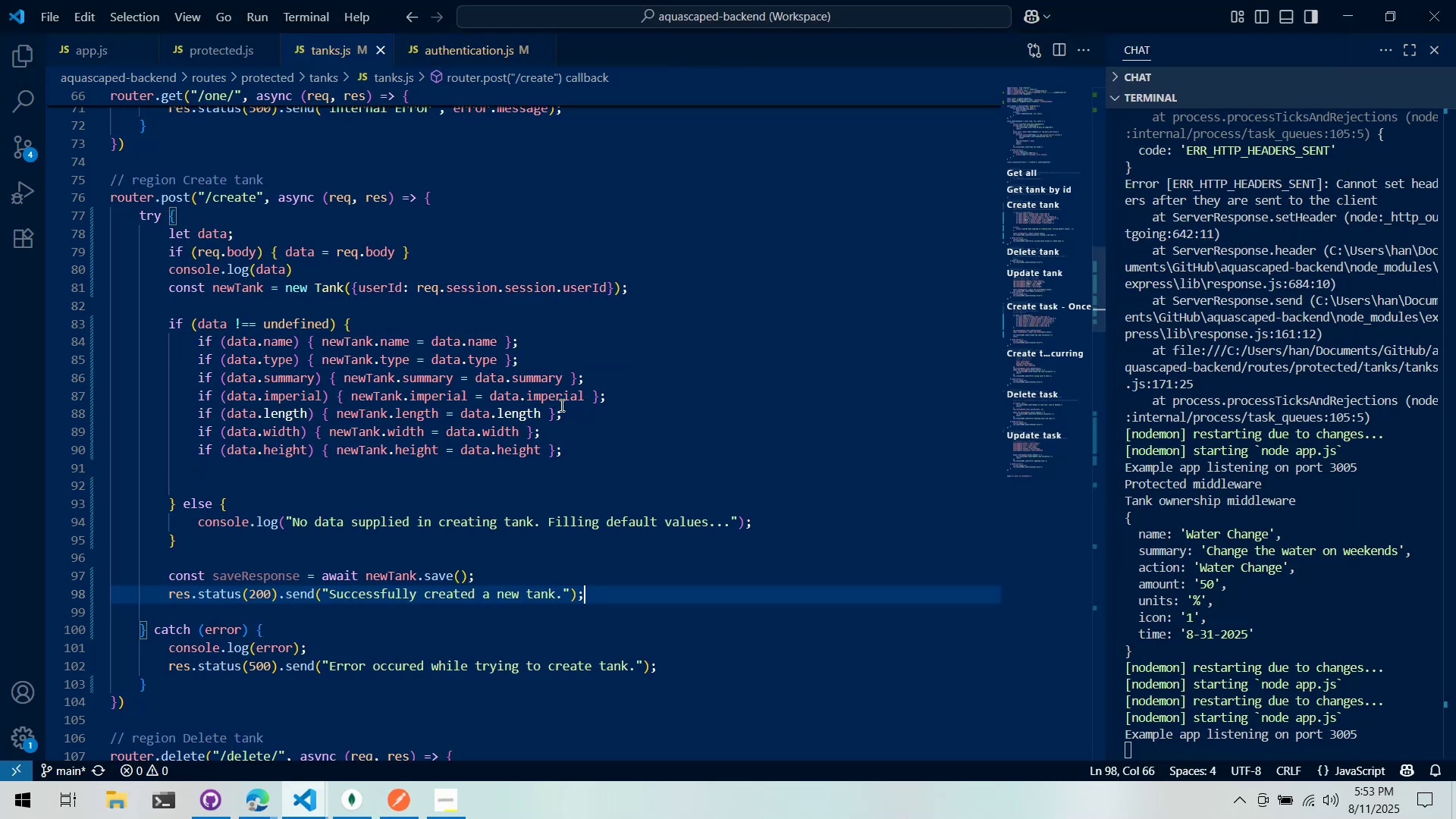 
key(Alt+AltLeft)
 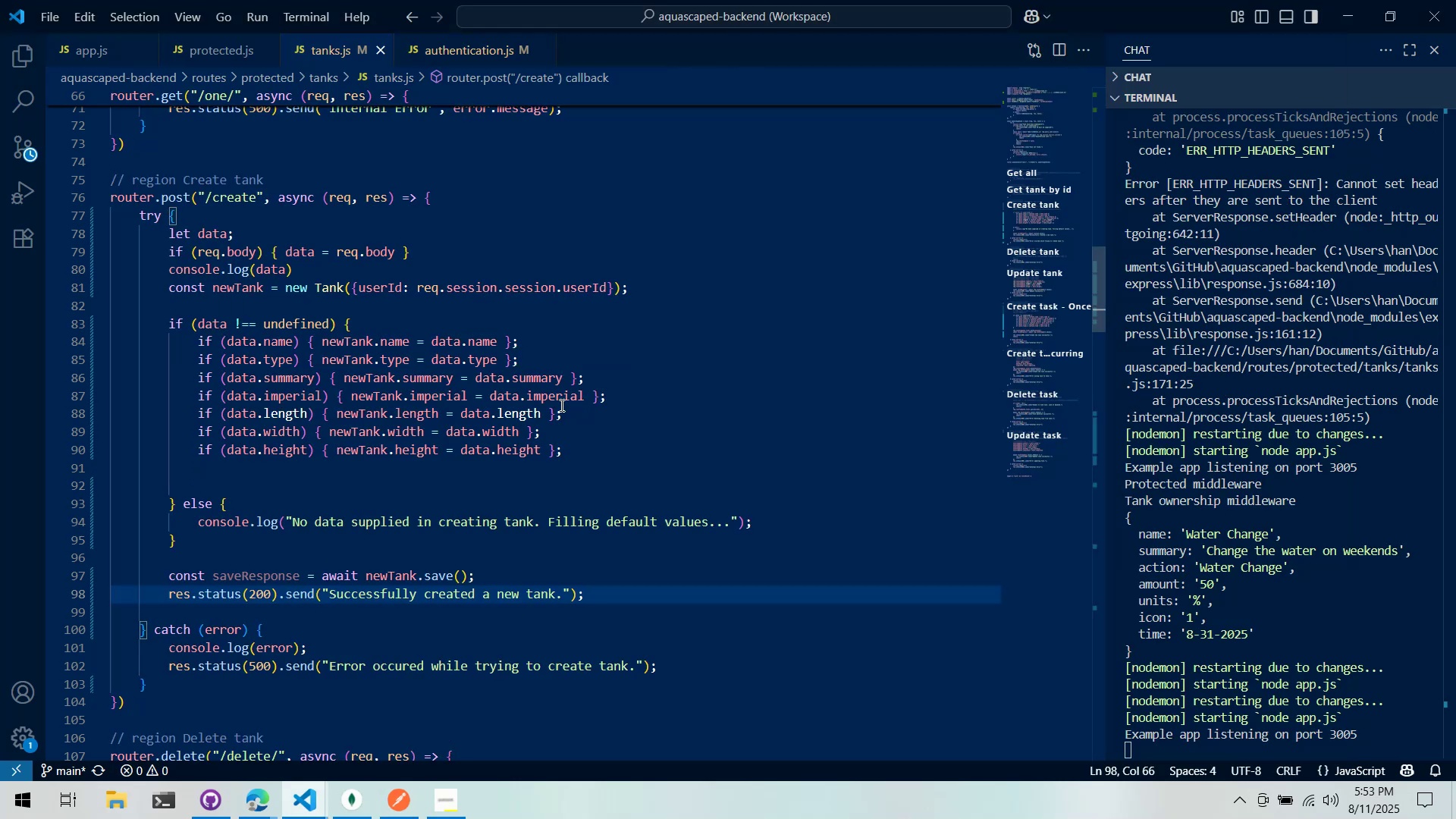 
key(Alt+Tab)
 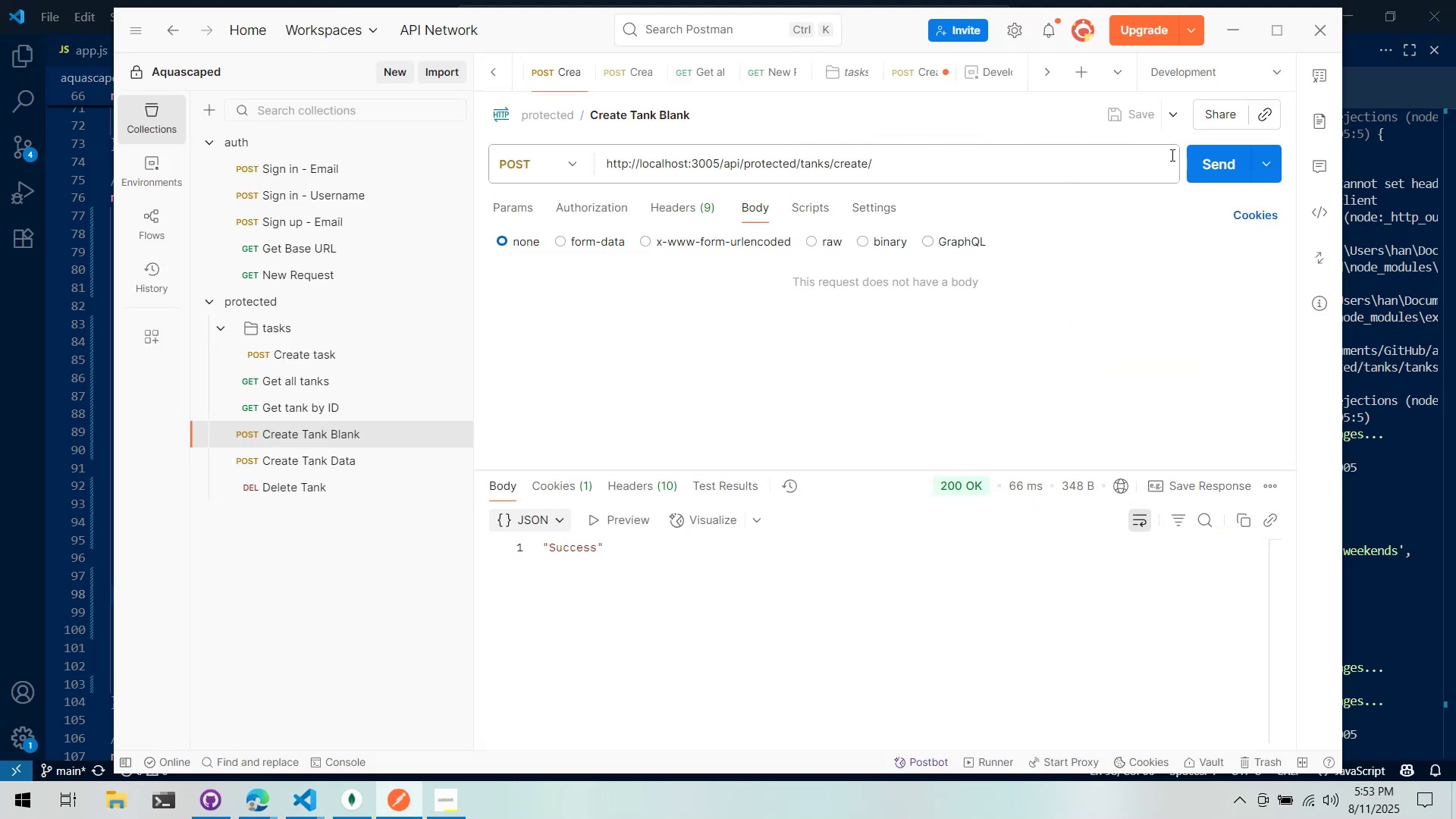 
left_click([1201, 160])
 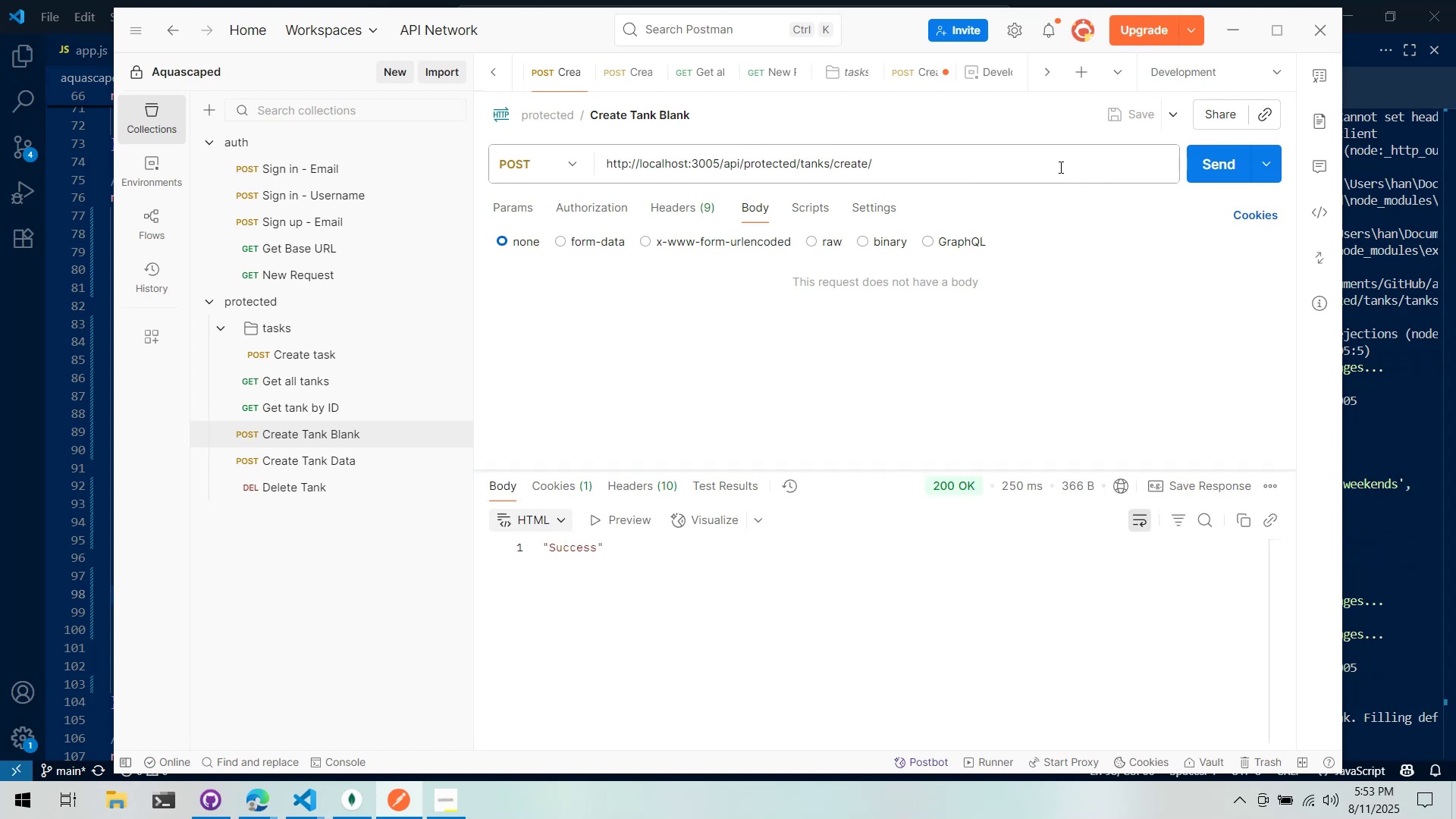 
key(Alt+Tab)
 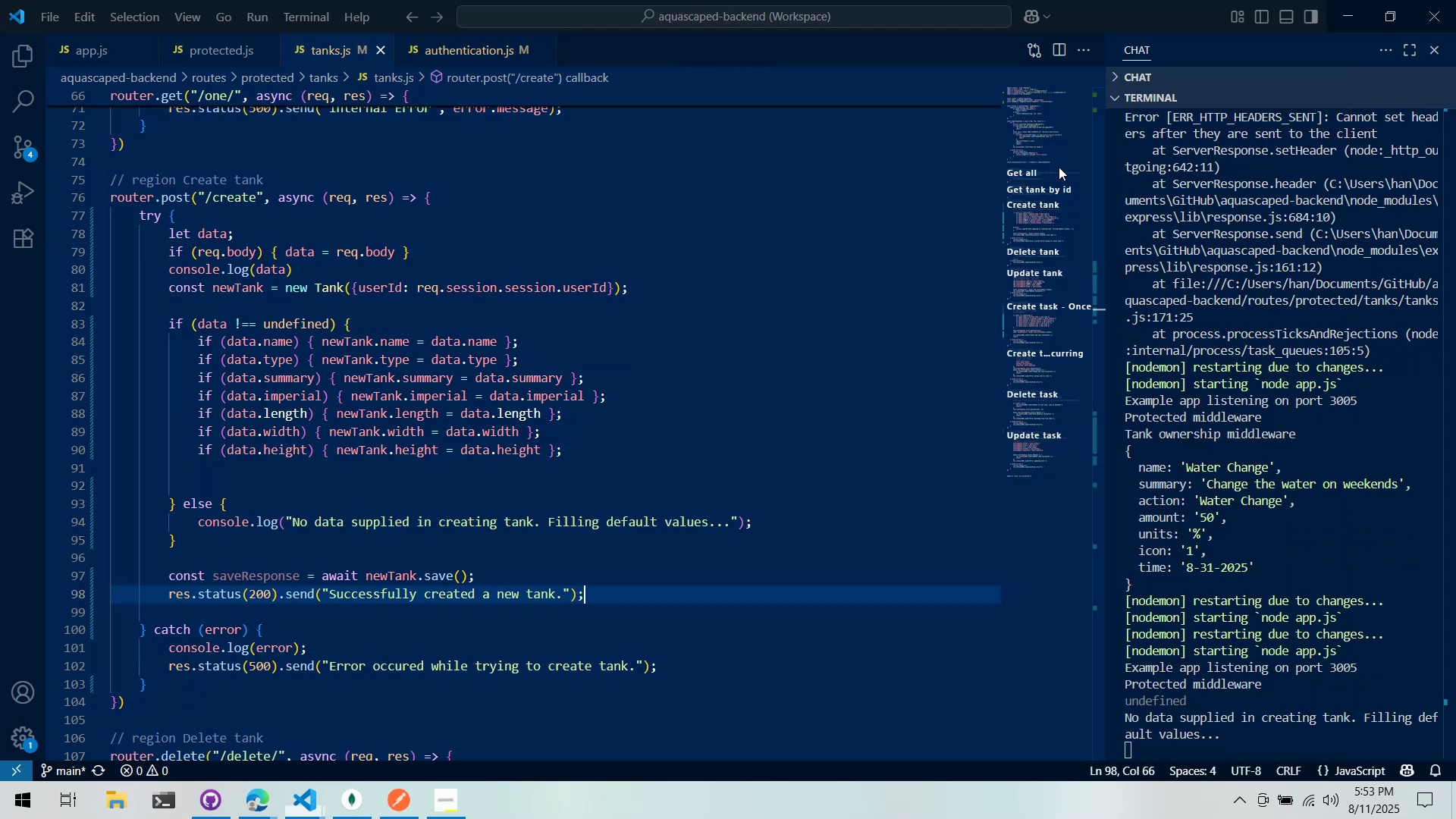 
mouse_move([1042, 165])
 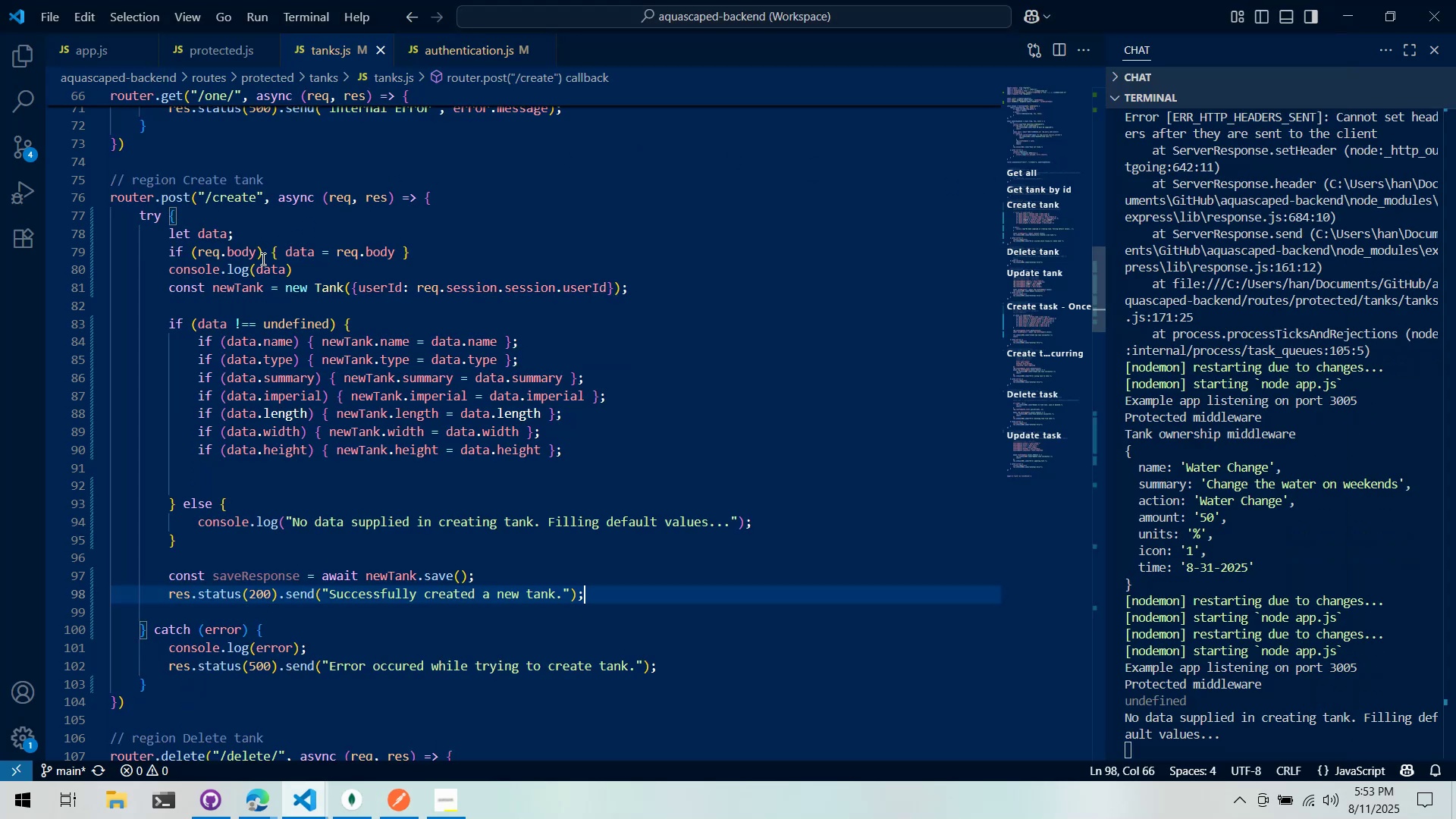 
left_click([260, 267])
 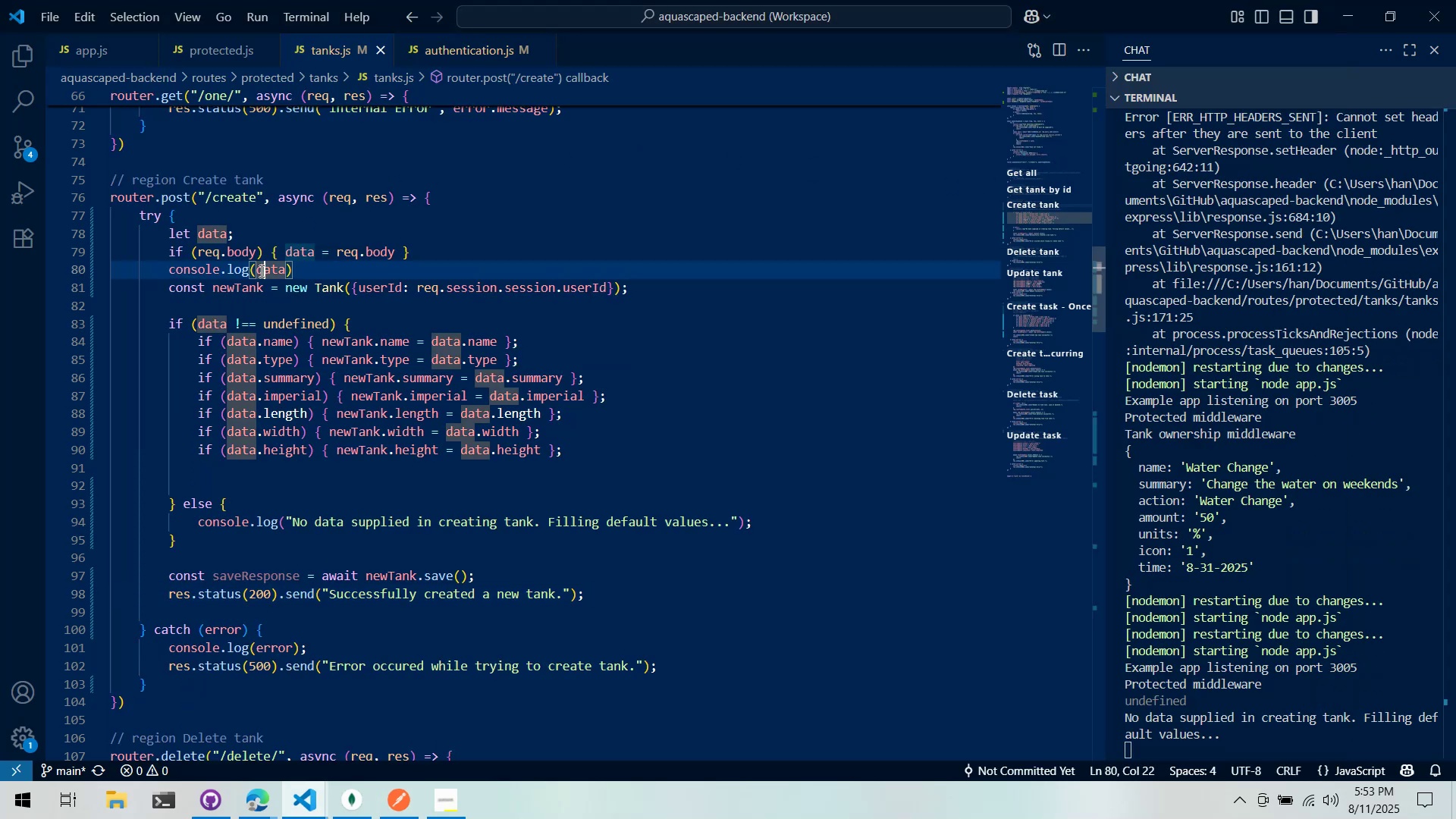 
left_click([259, 271])
 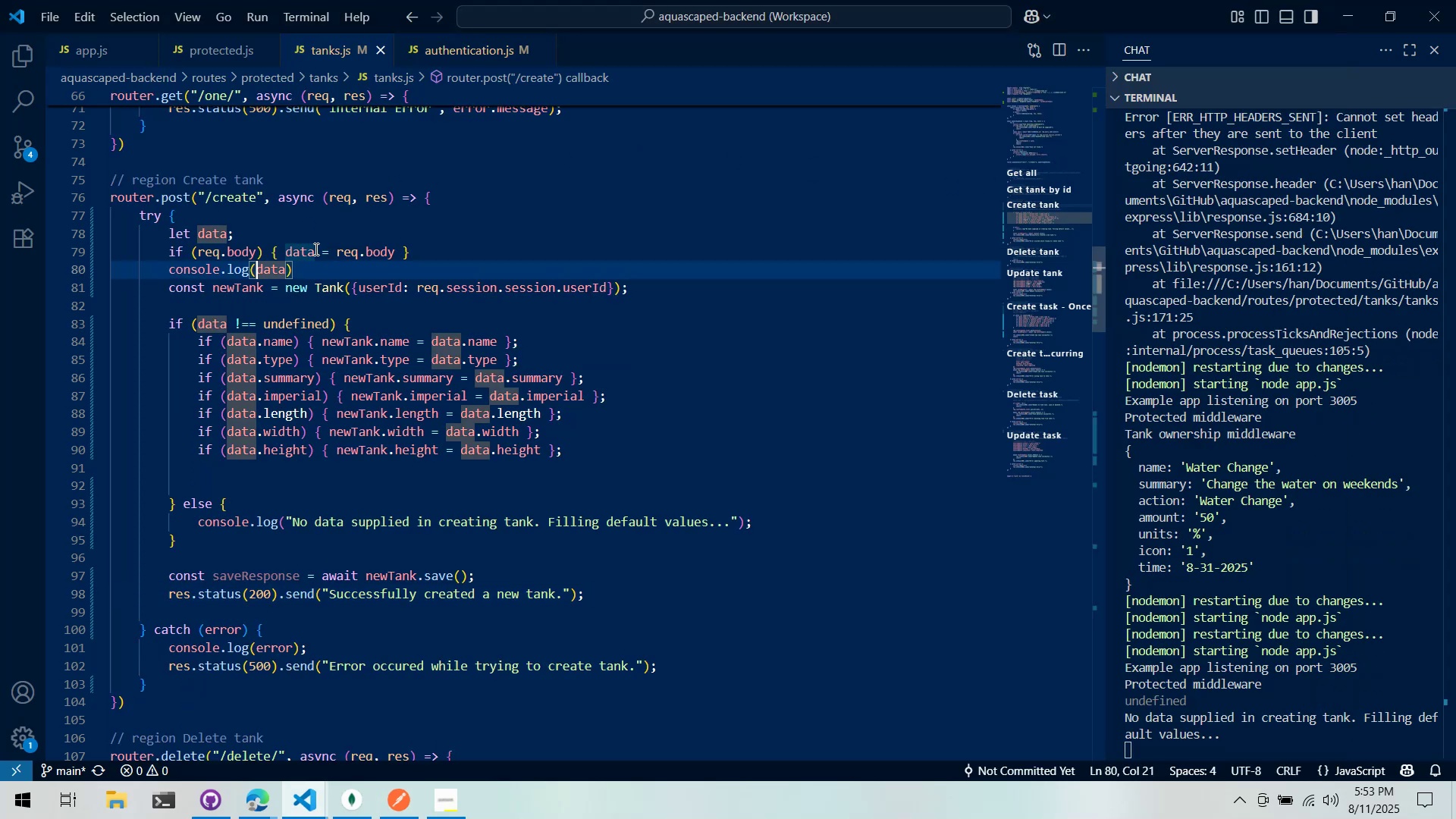 
type("data": ,)
key(Backspace)
key(Backspace)
type(,)
key(Backspace)
key(Backspace)
key(Backspace)
type(:", )
 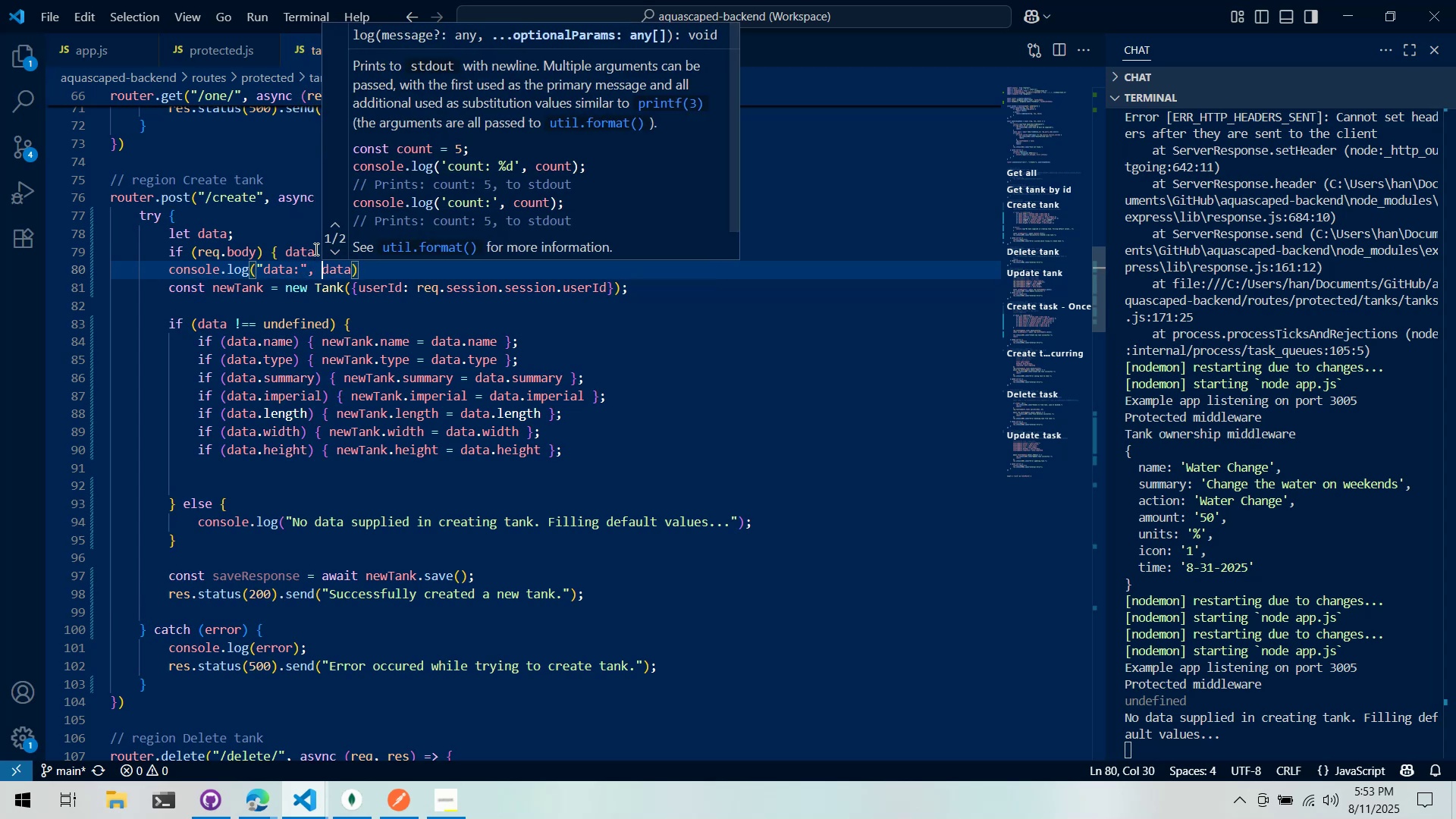 
left_click([406, 325])
 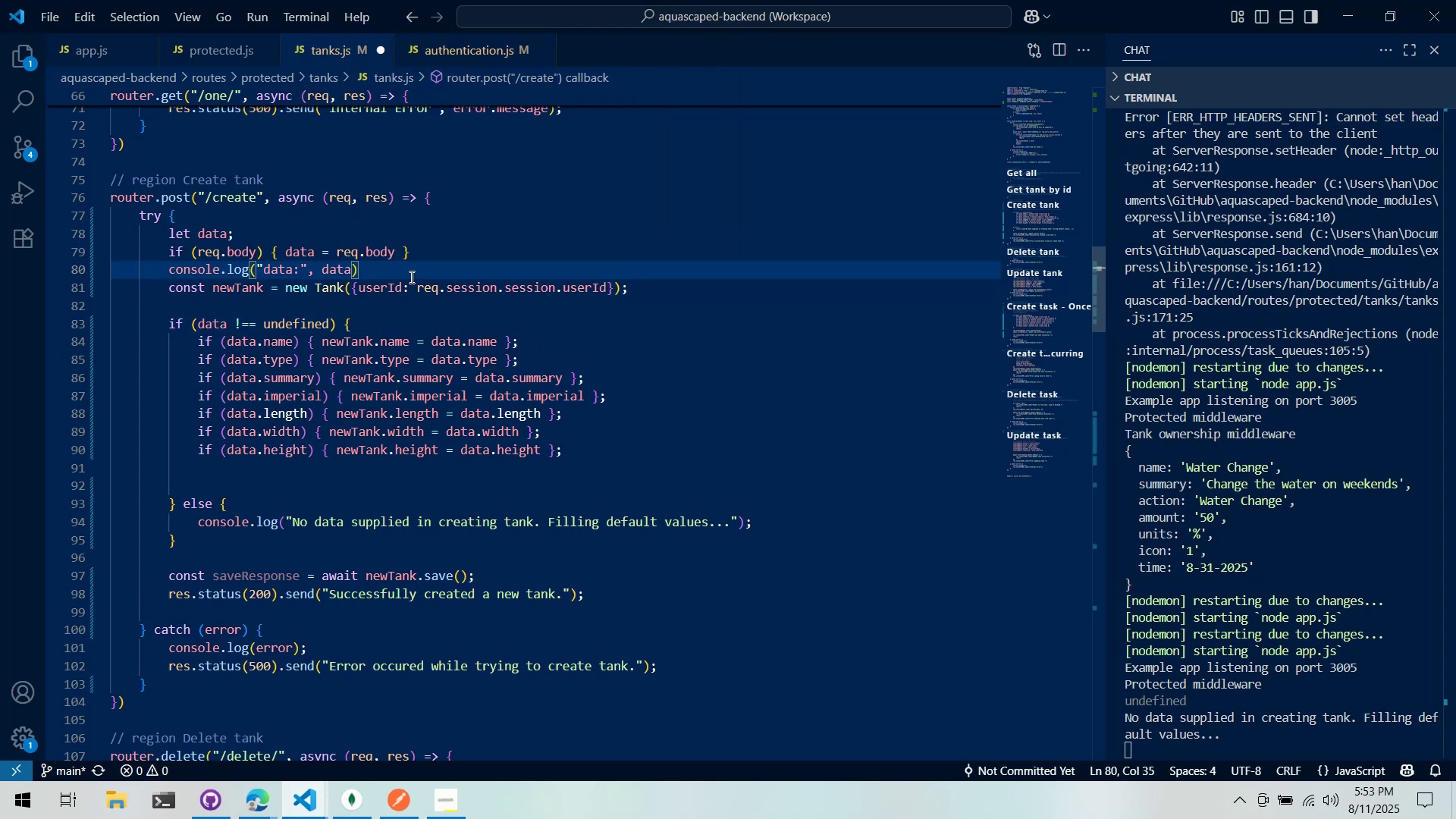 
key(Semicolon)
 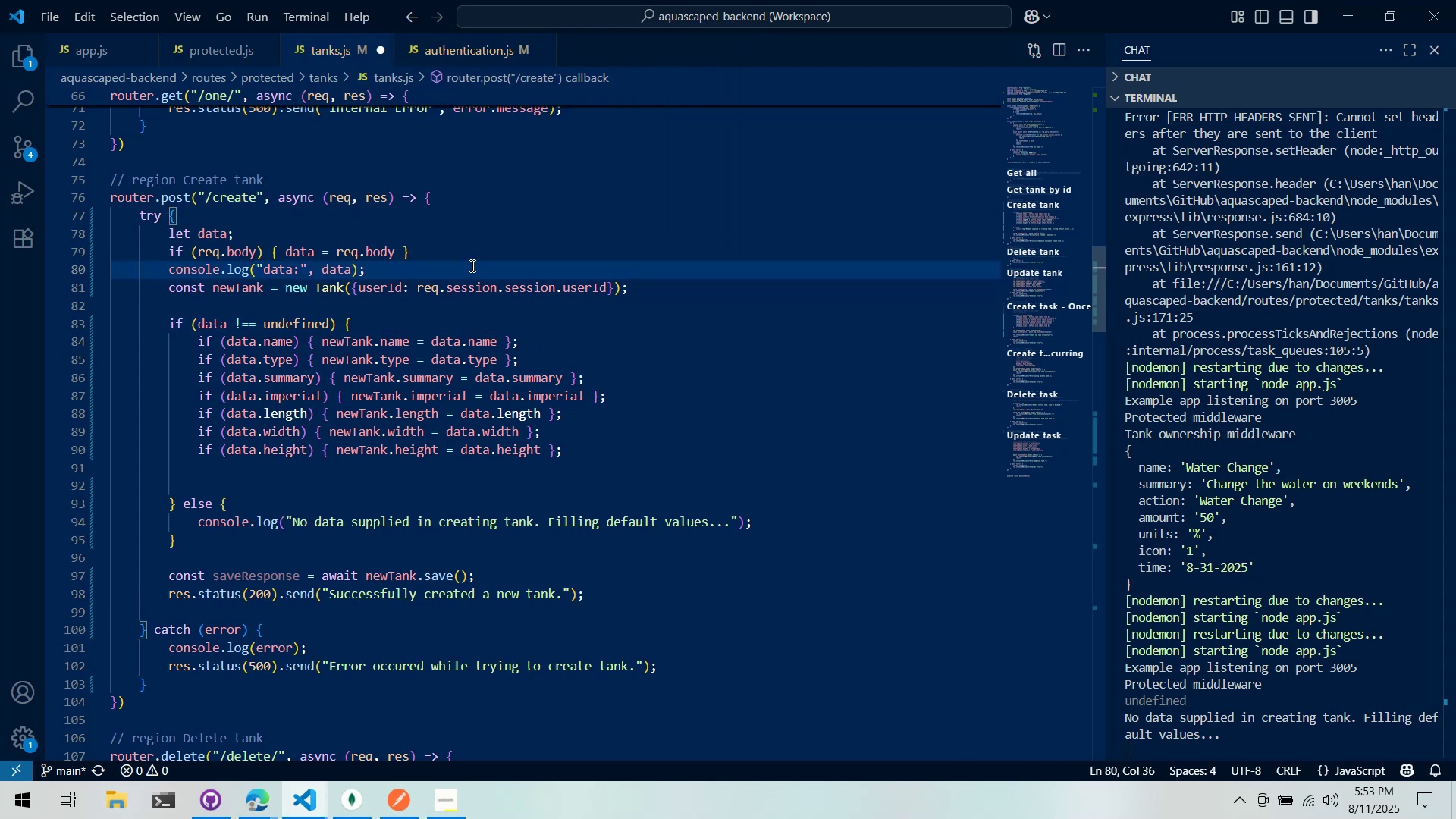 
double_click([497, 252])
 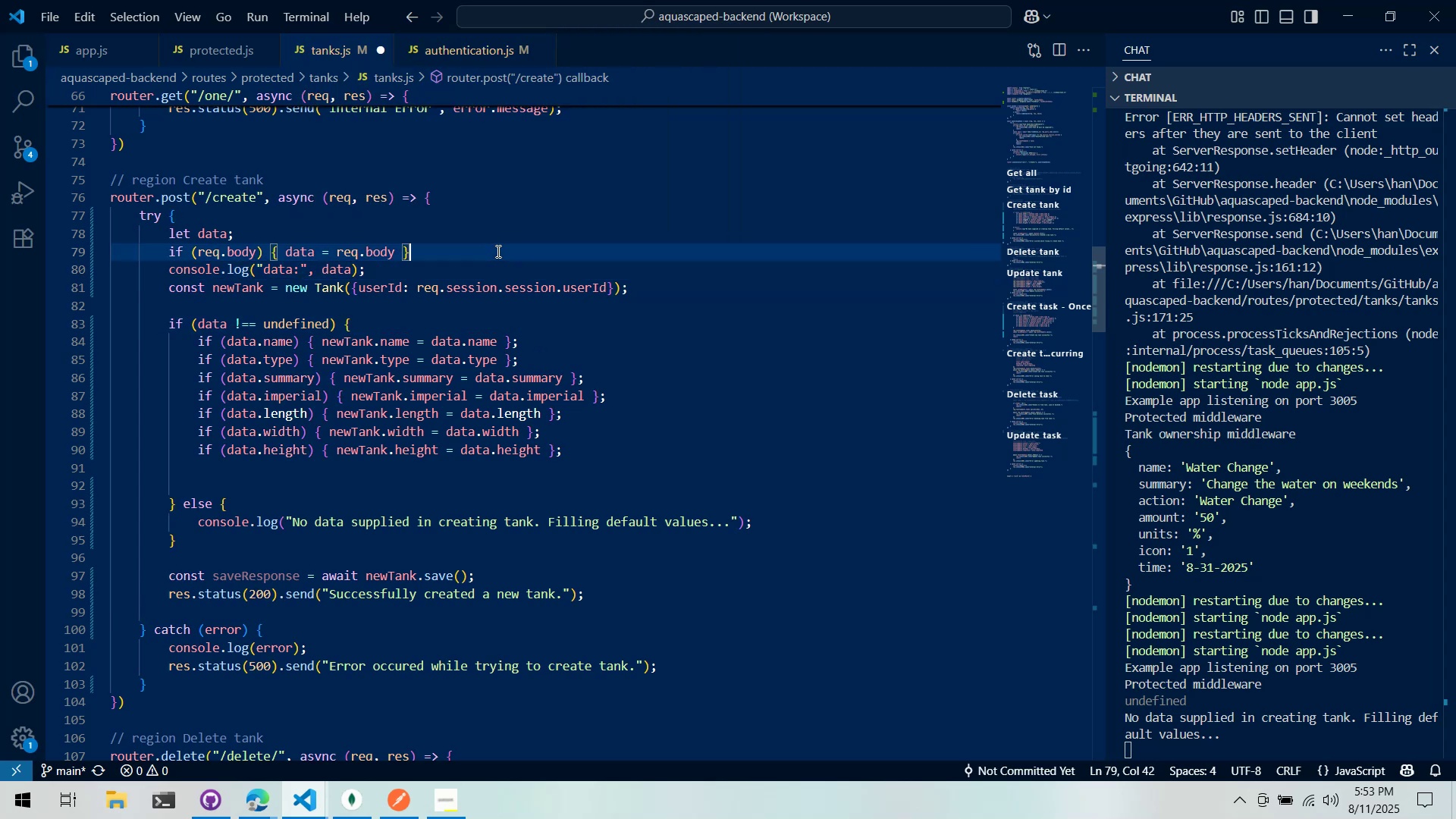 
key(Semicolon)
 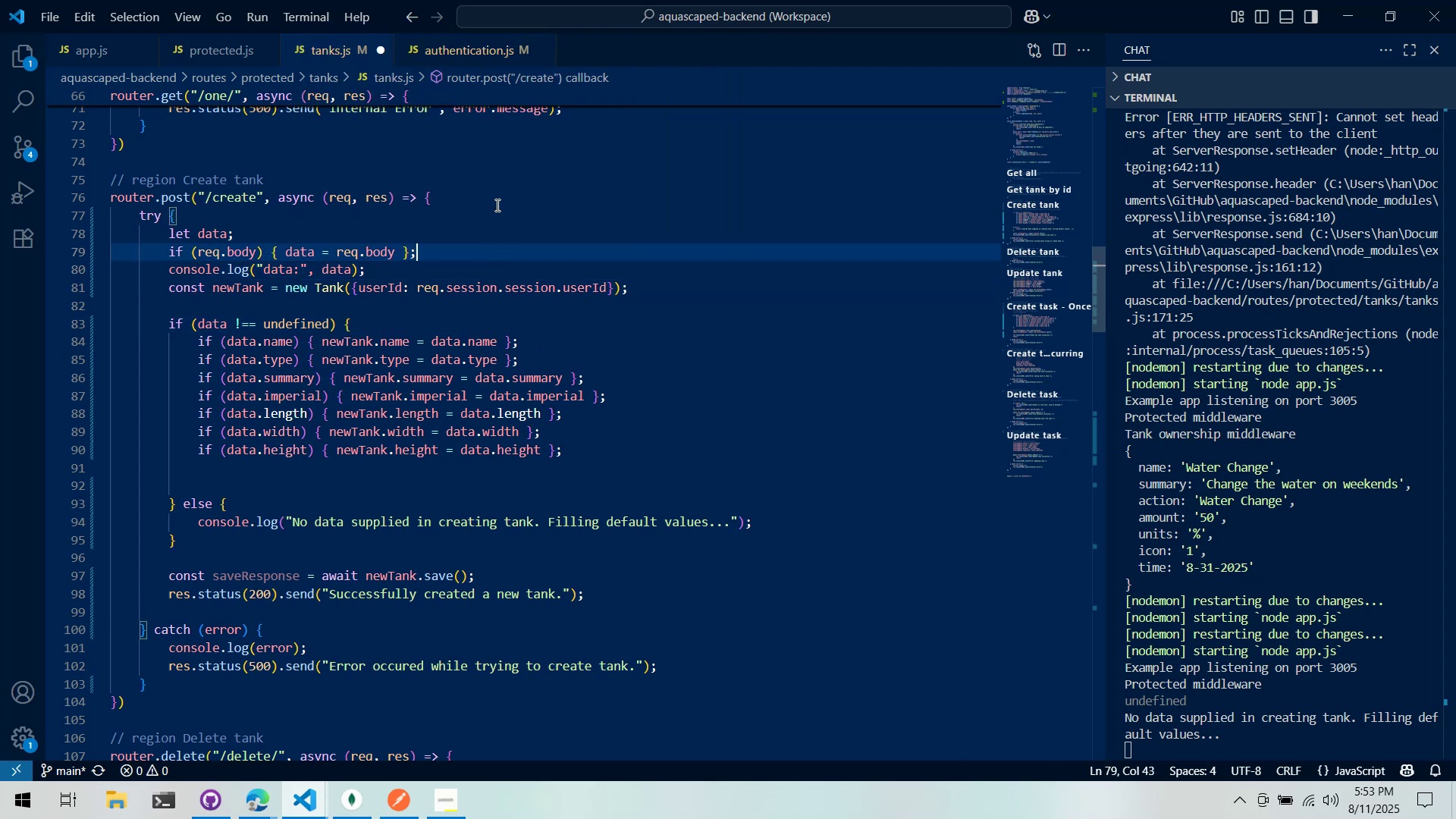 
left_click([494, 201])
 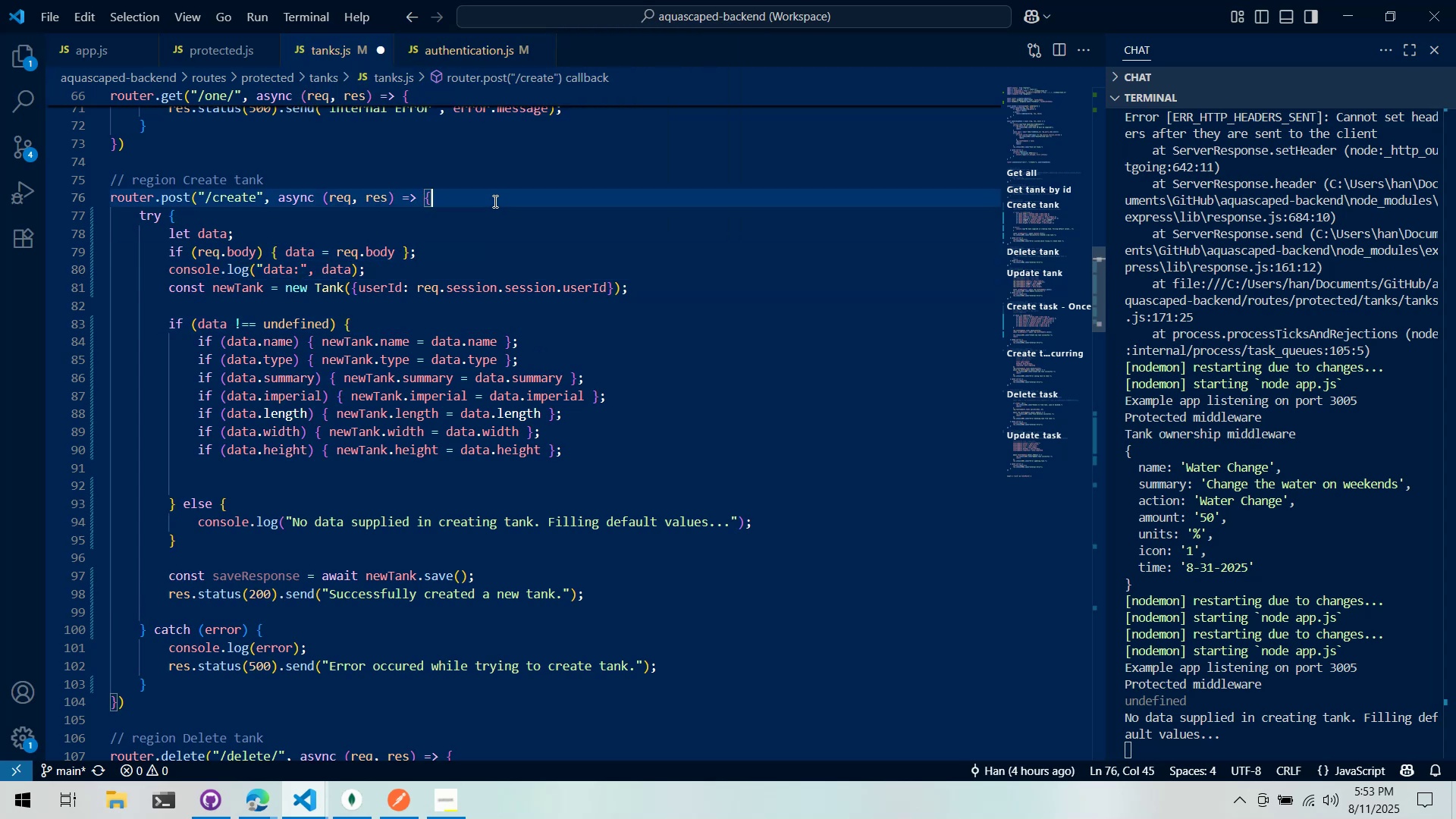 
key(Control+S)
 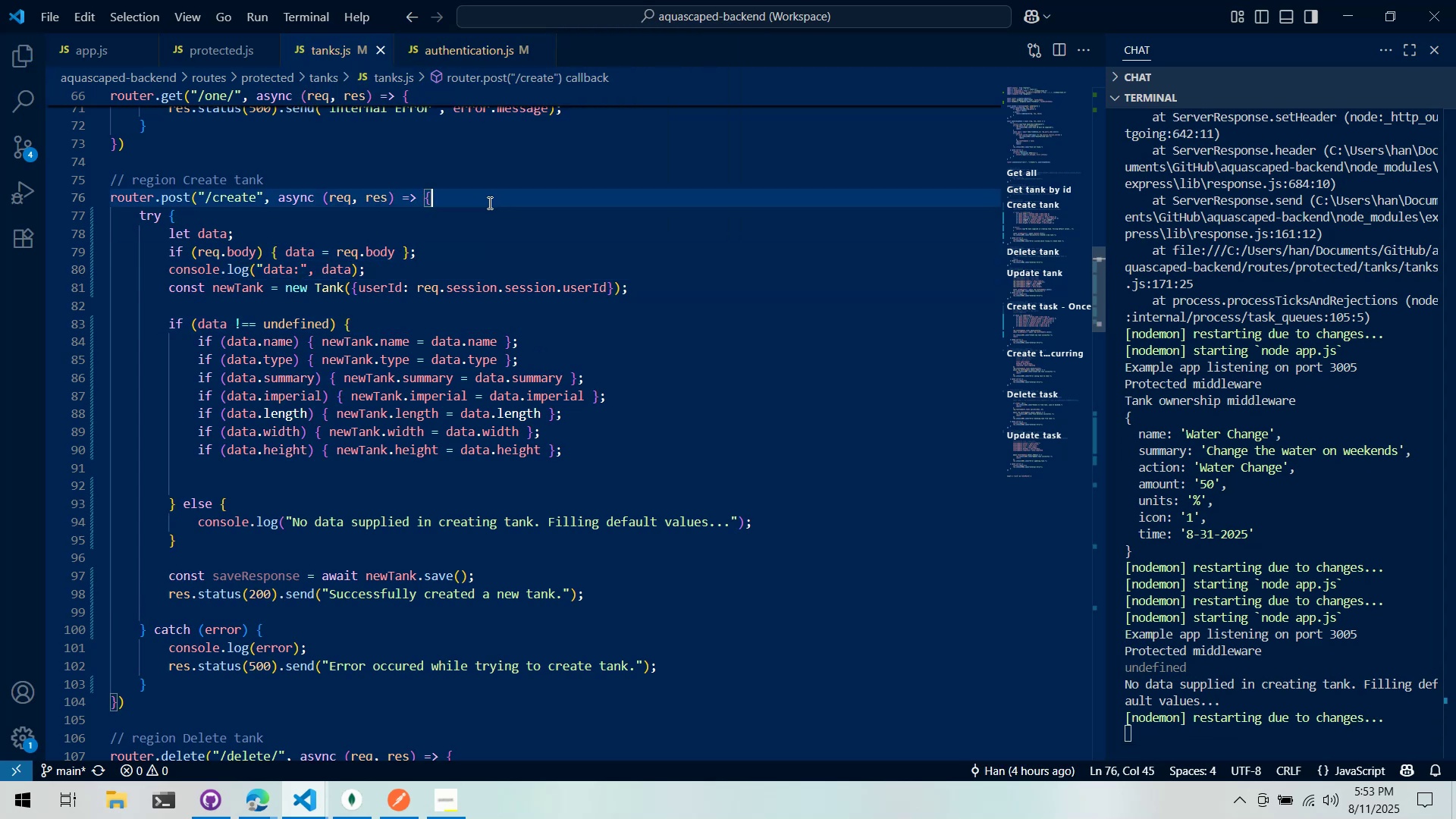 
scroll: coordinate [469, 210], scroll_direction: down, amount: 8.0
 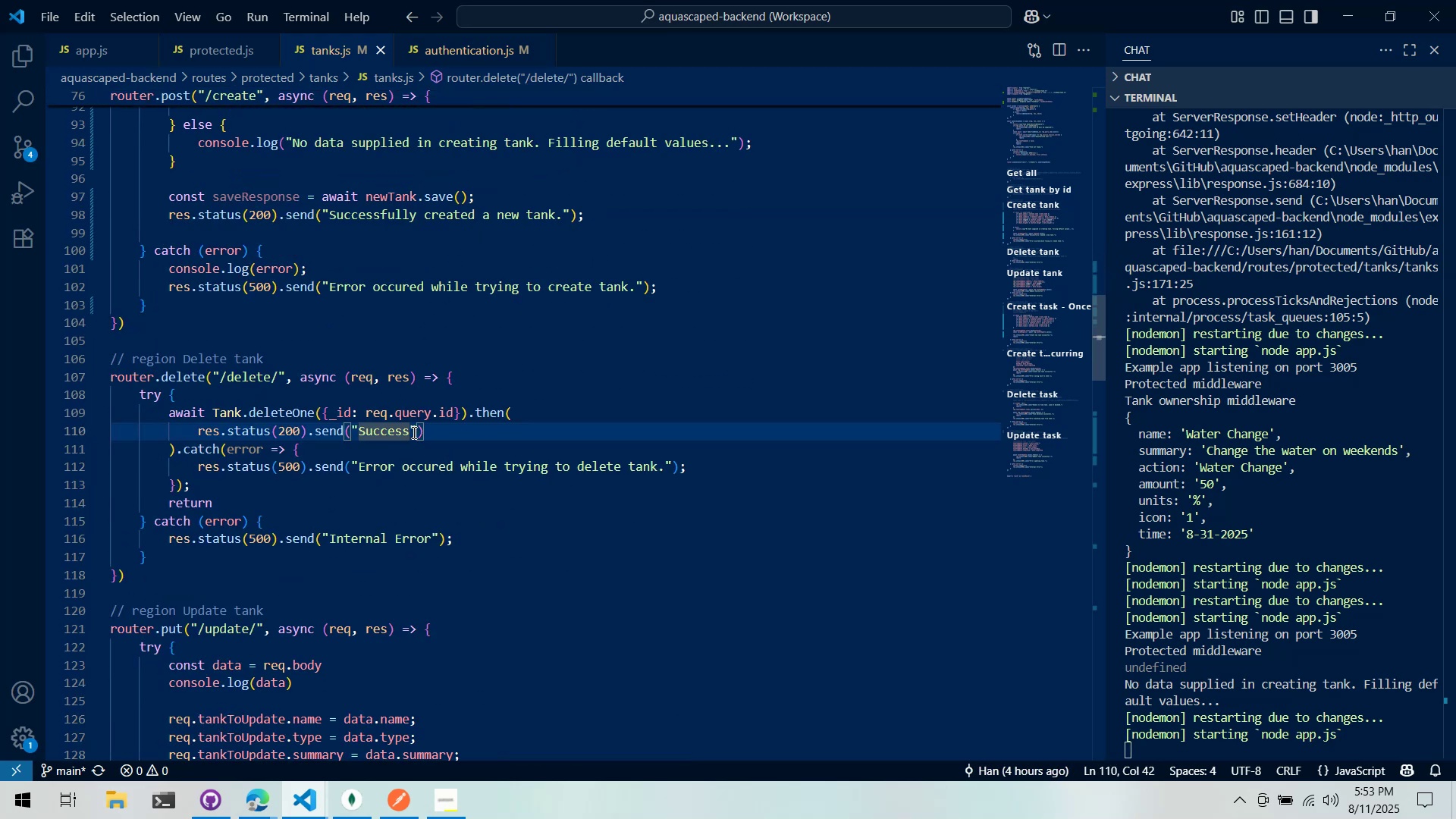 
type(fully deleted tank.)
 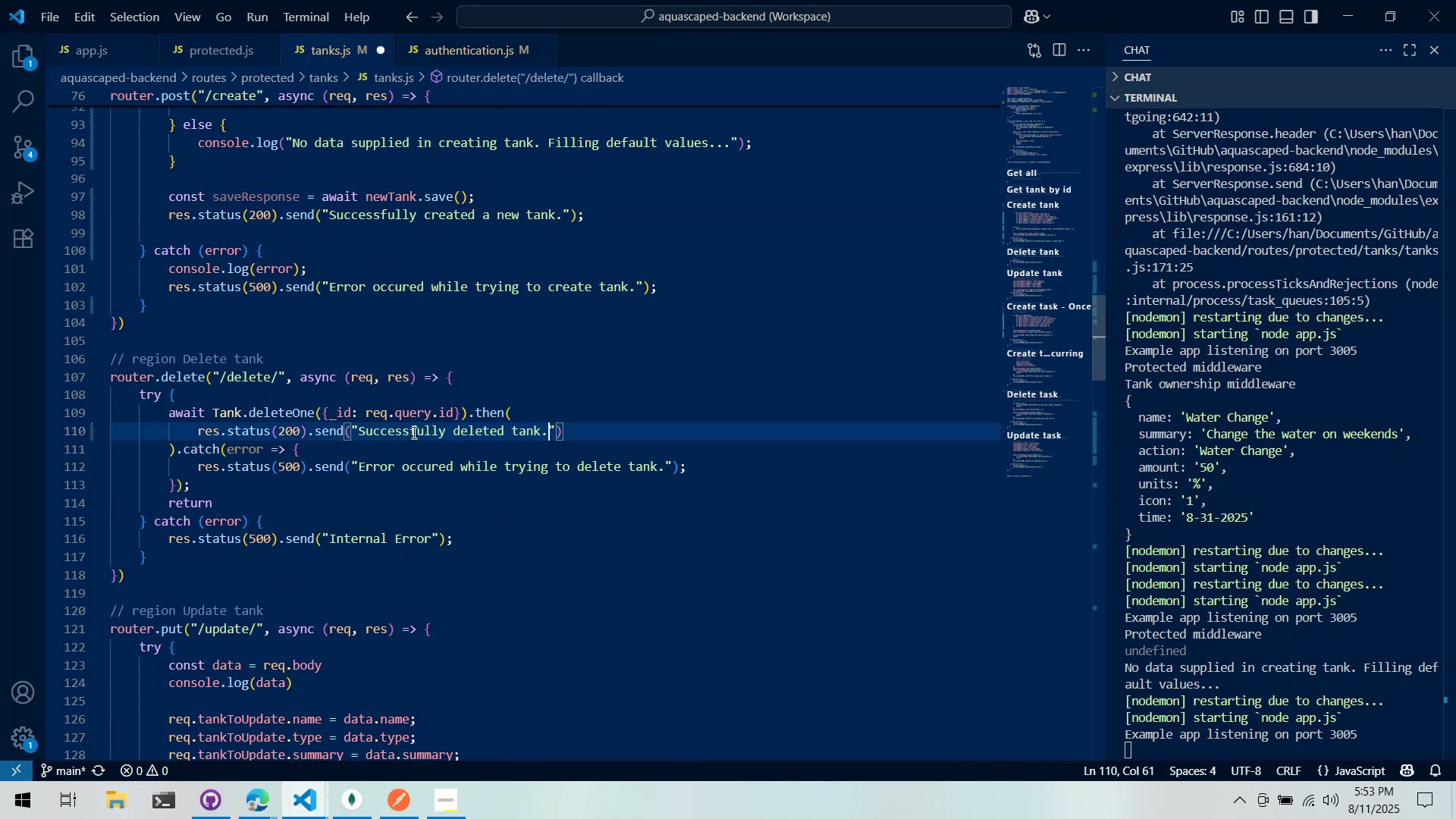 
key(ArrowDown)
 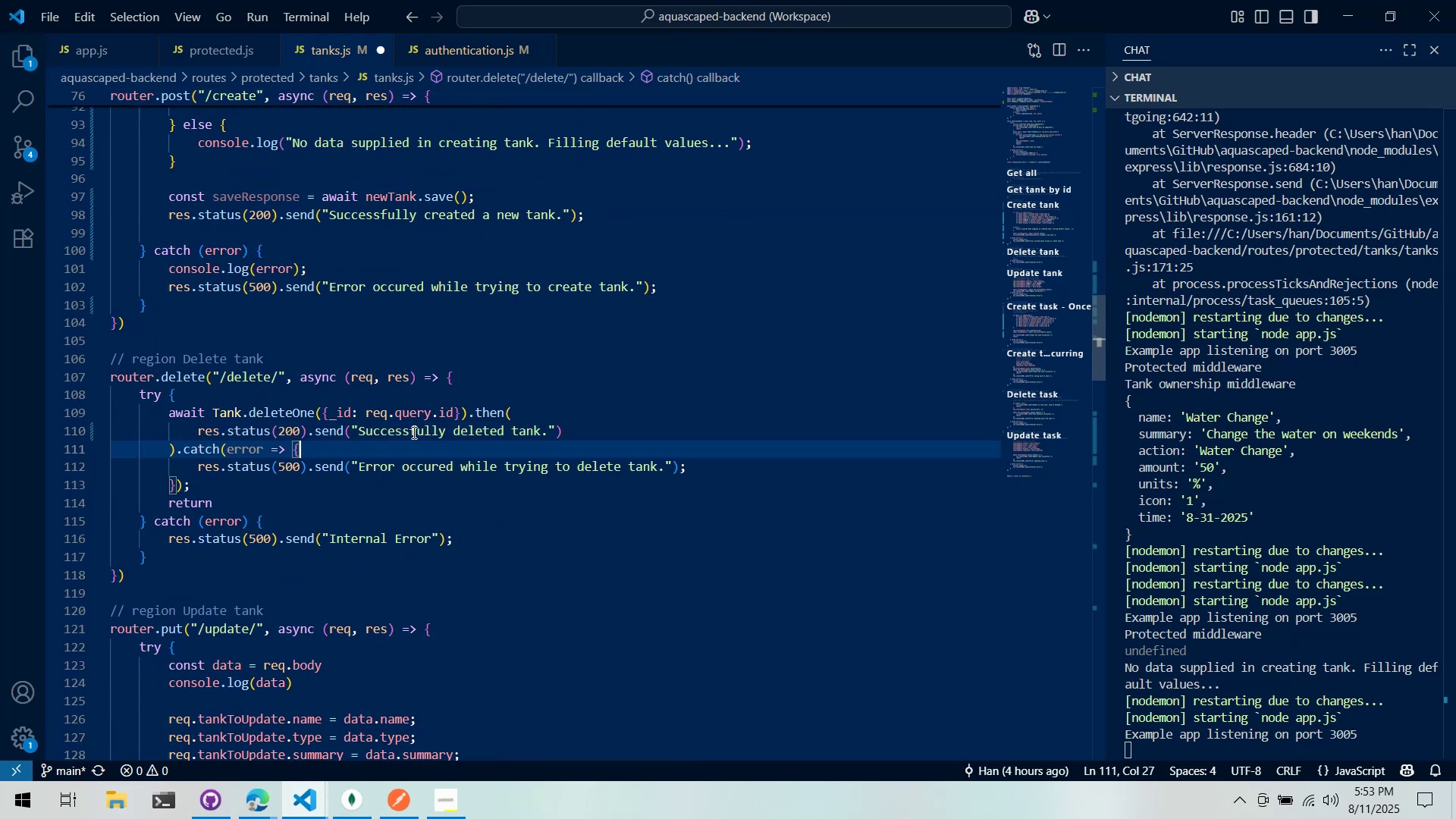 
key(ArrowRight)
 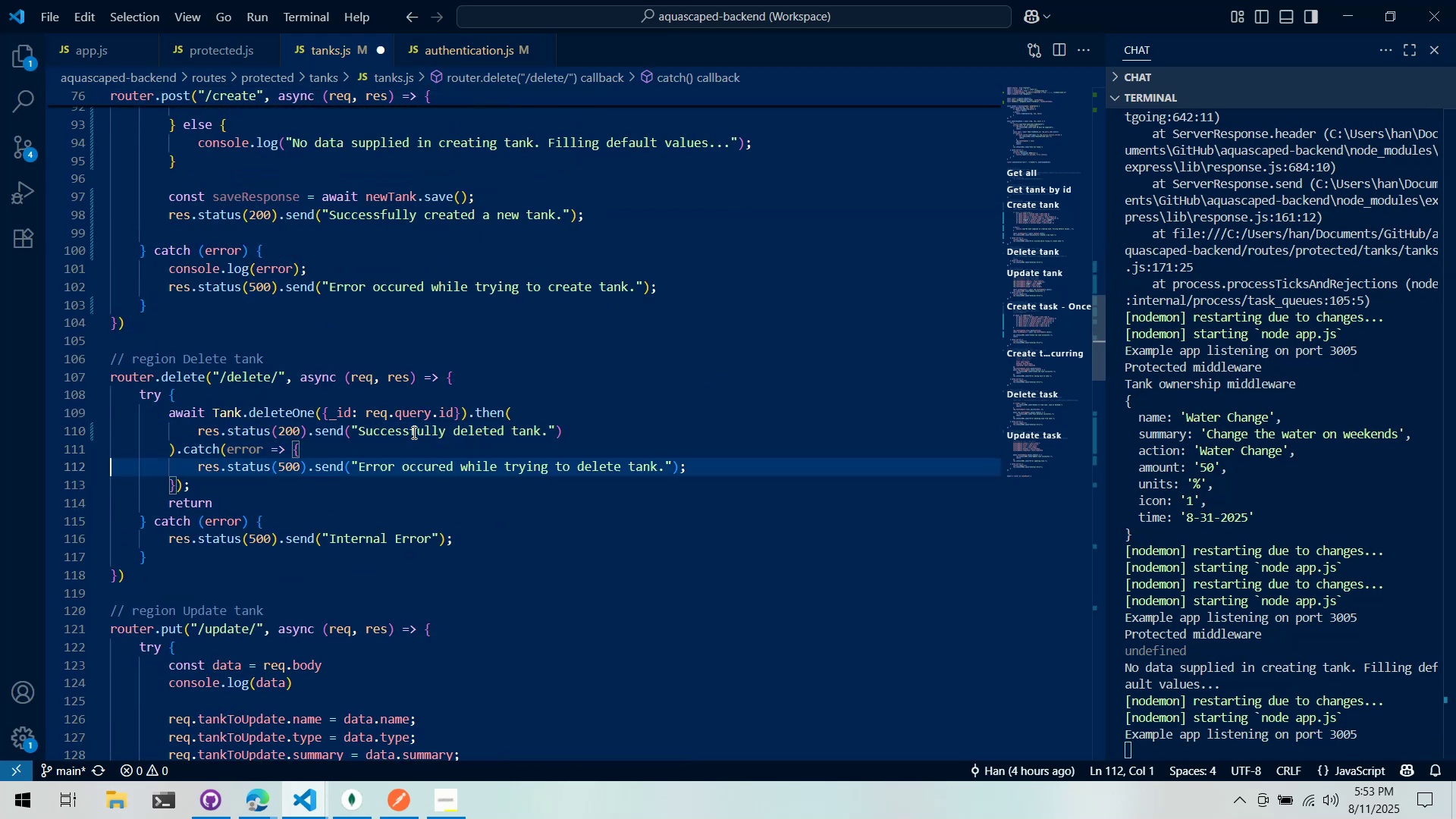 
key(ArrowUp)
 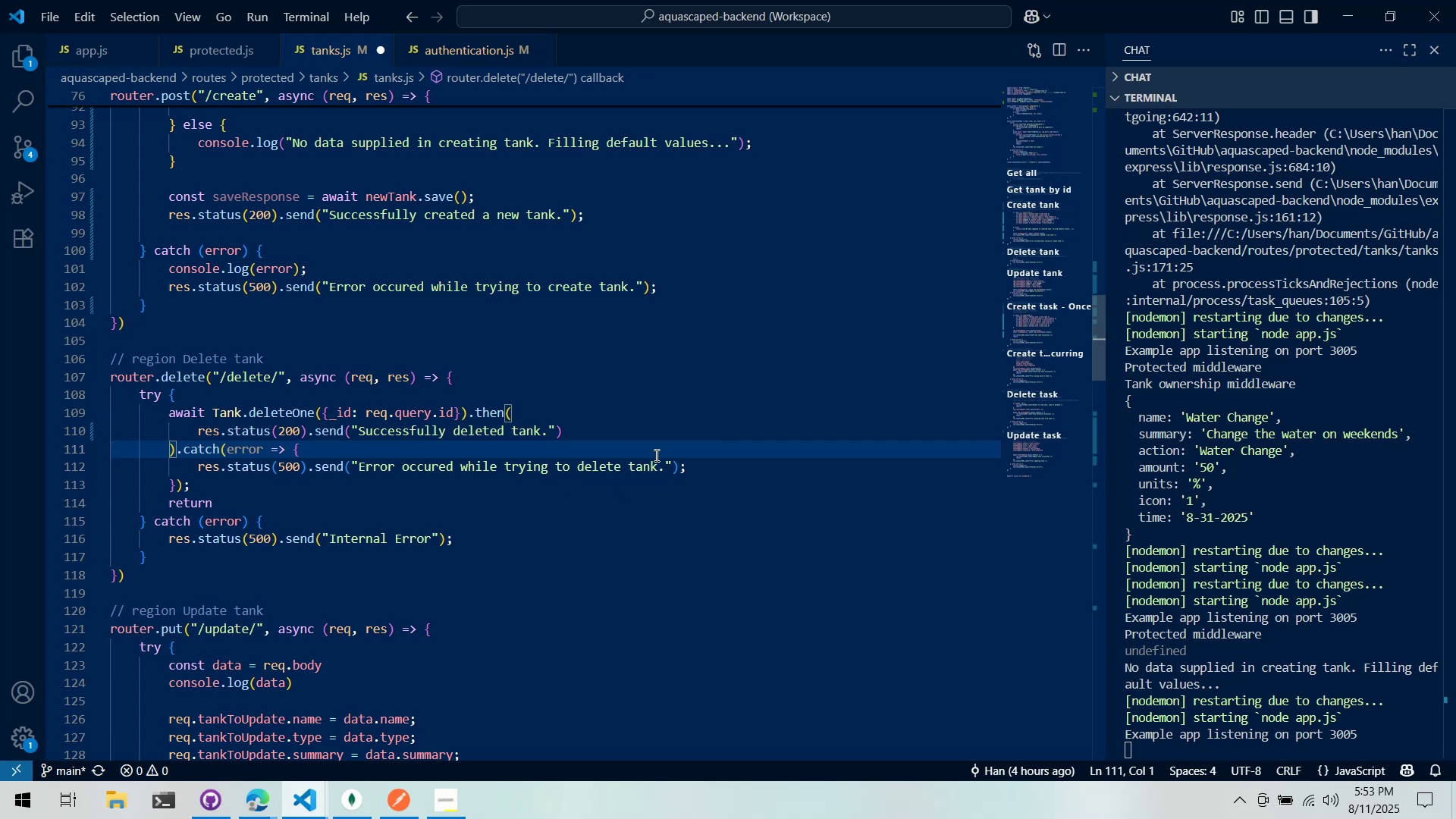 
left_click([644, 428])
 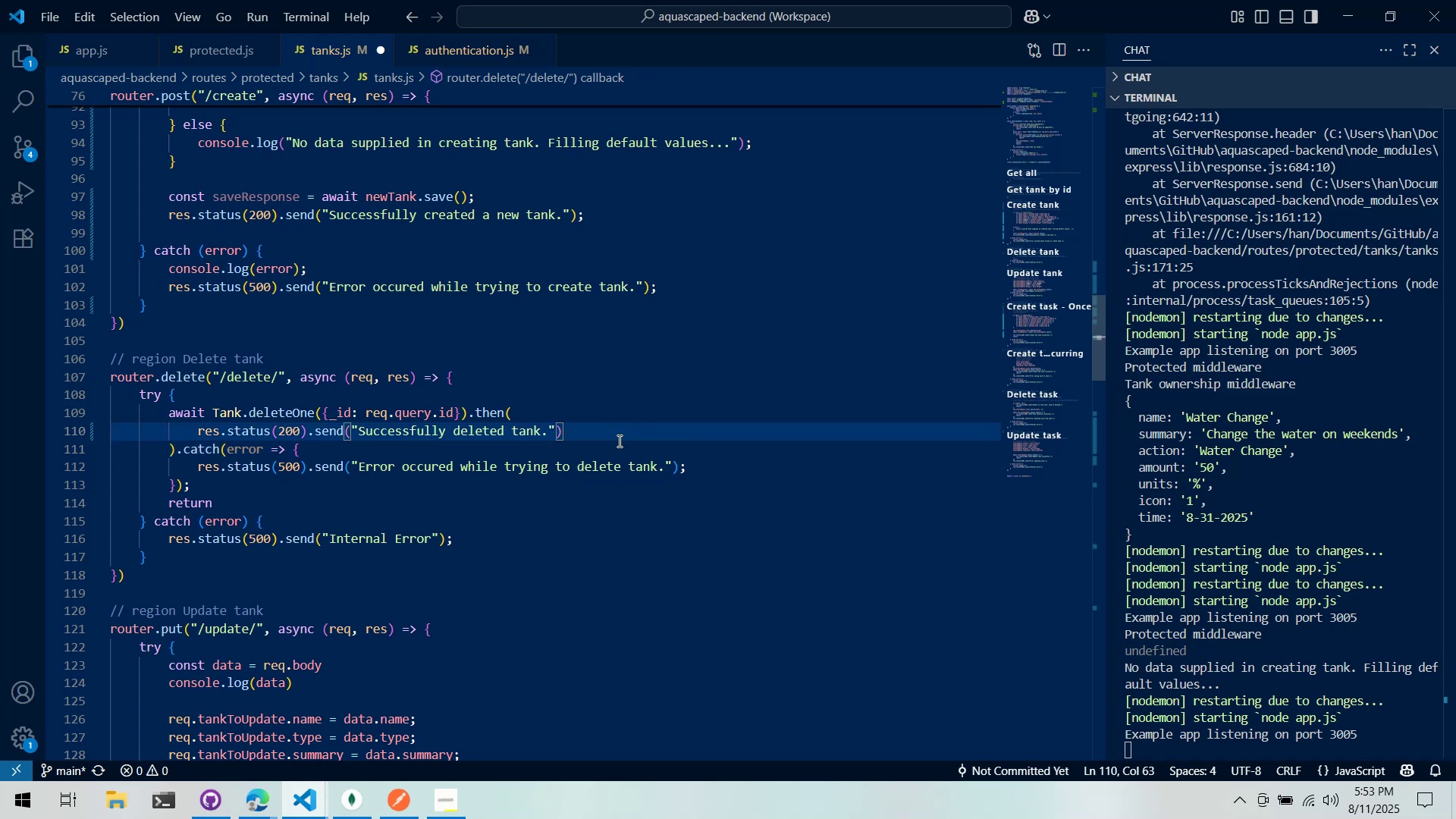 
key(Semicolon)
 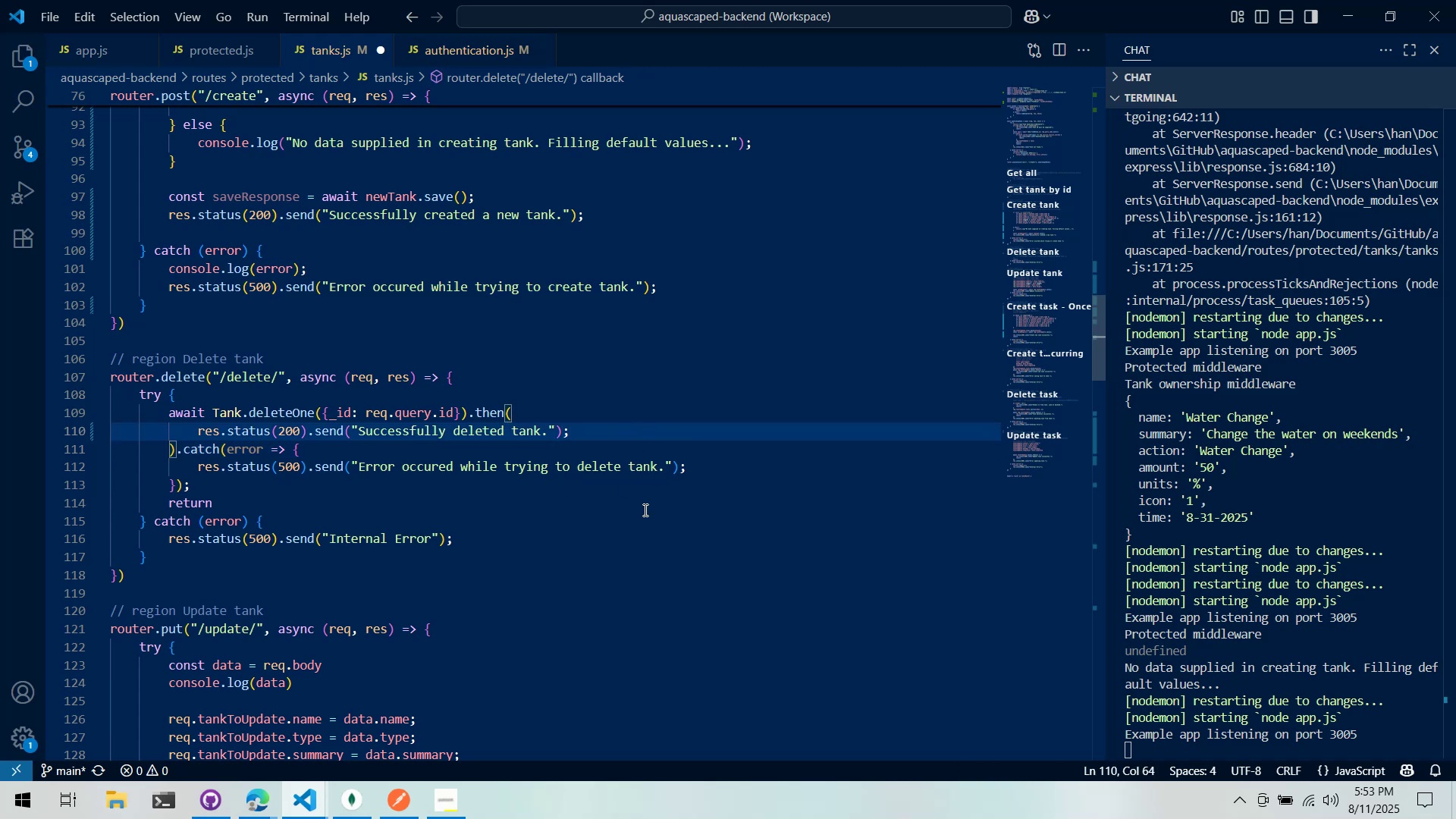 
left_click([644, 510])
 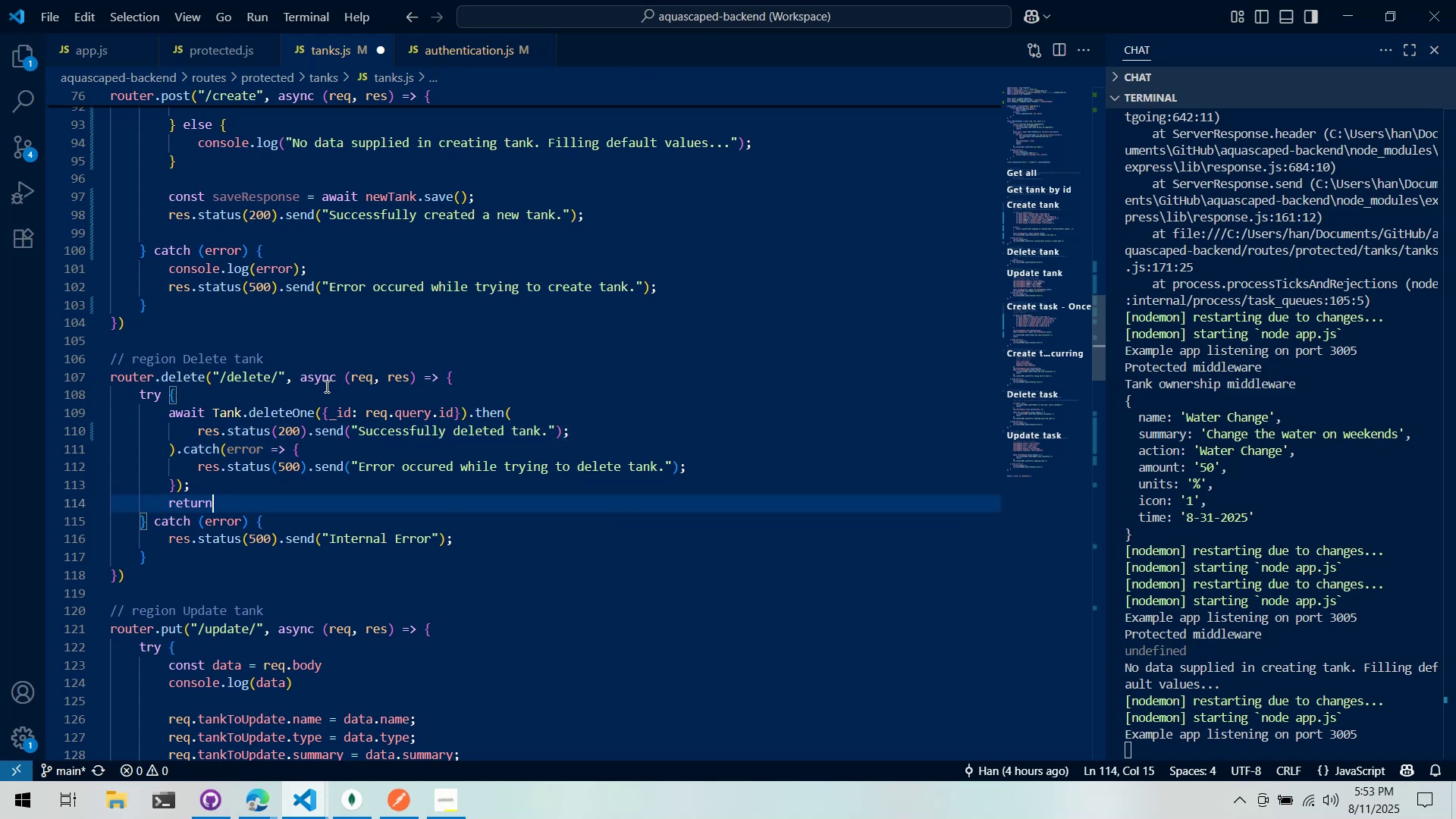 
double_click([315, 388])
 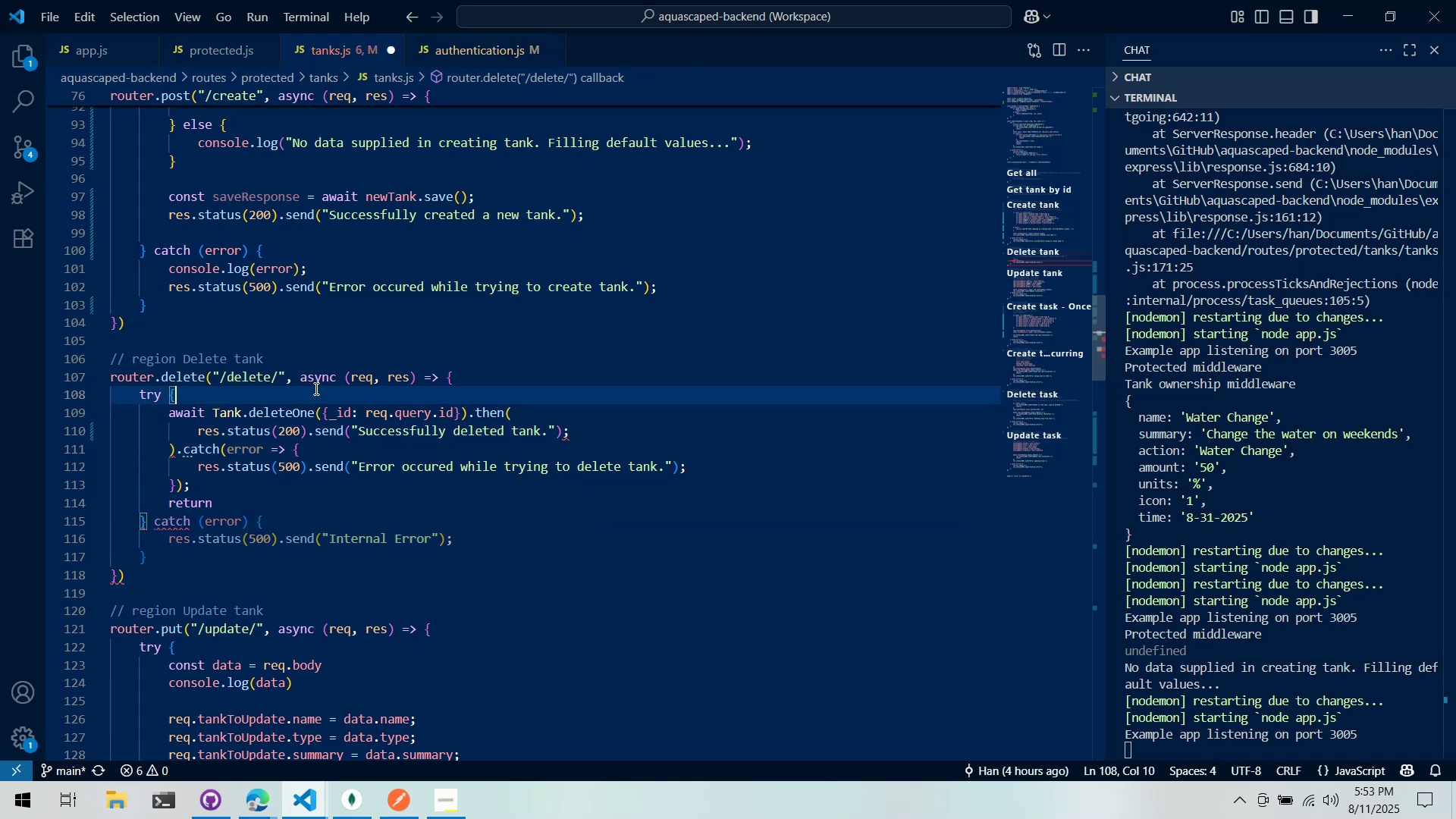 
triple_click([315, 388])
 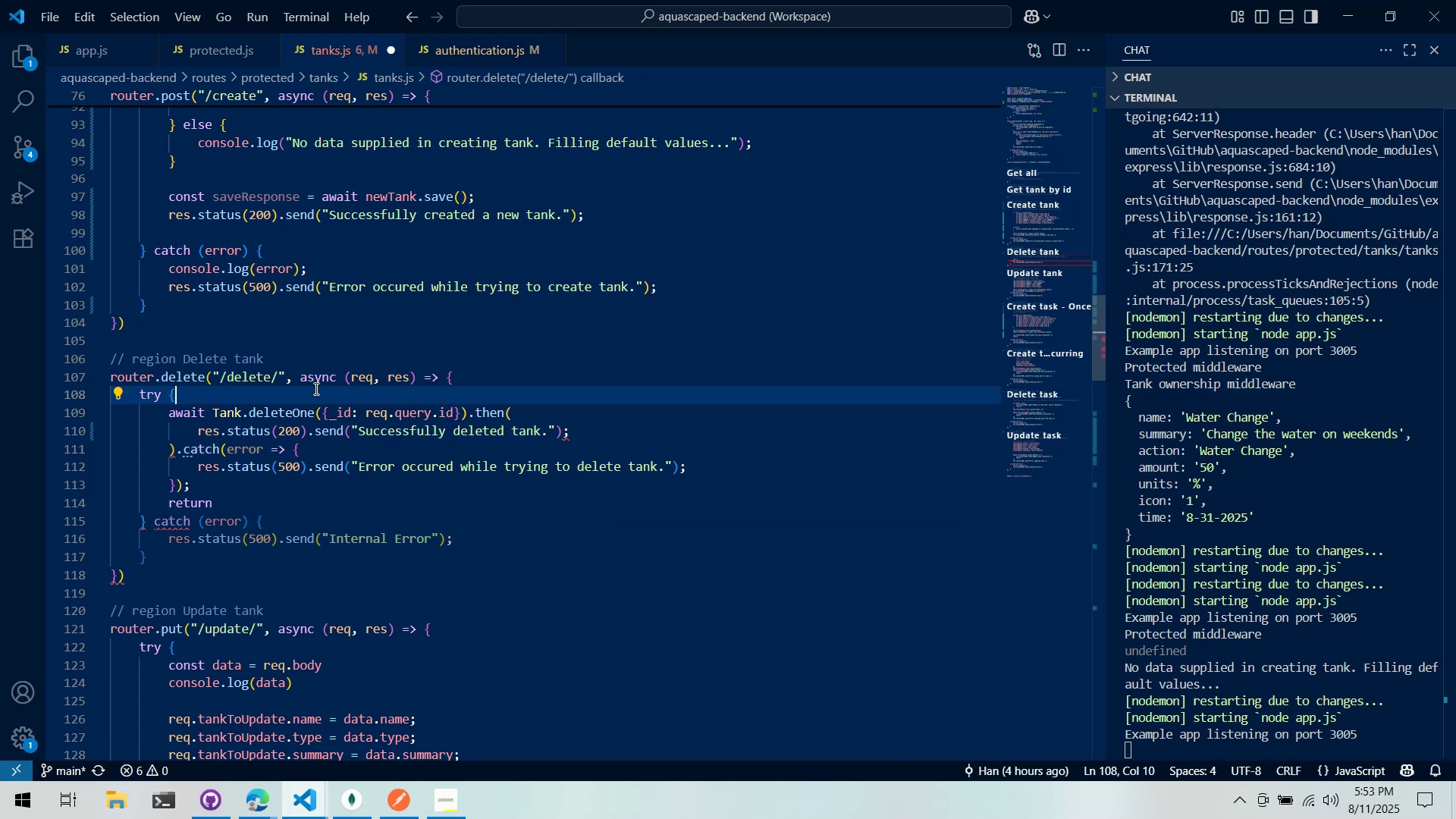 
double_click([315, 388])
 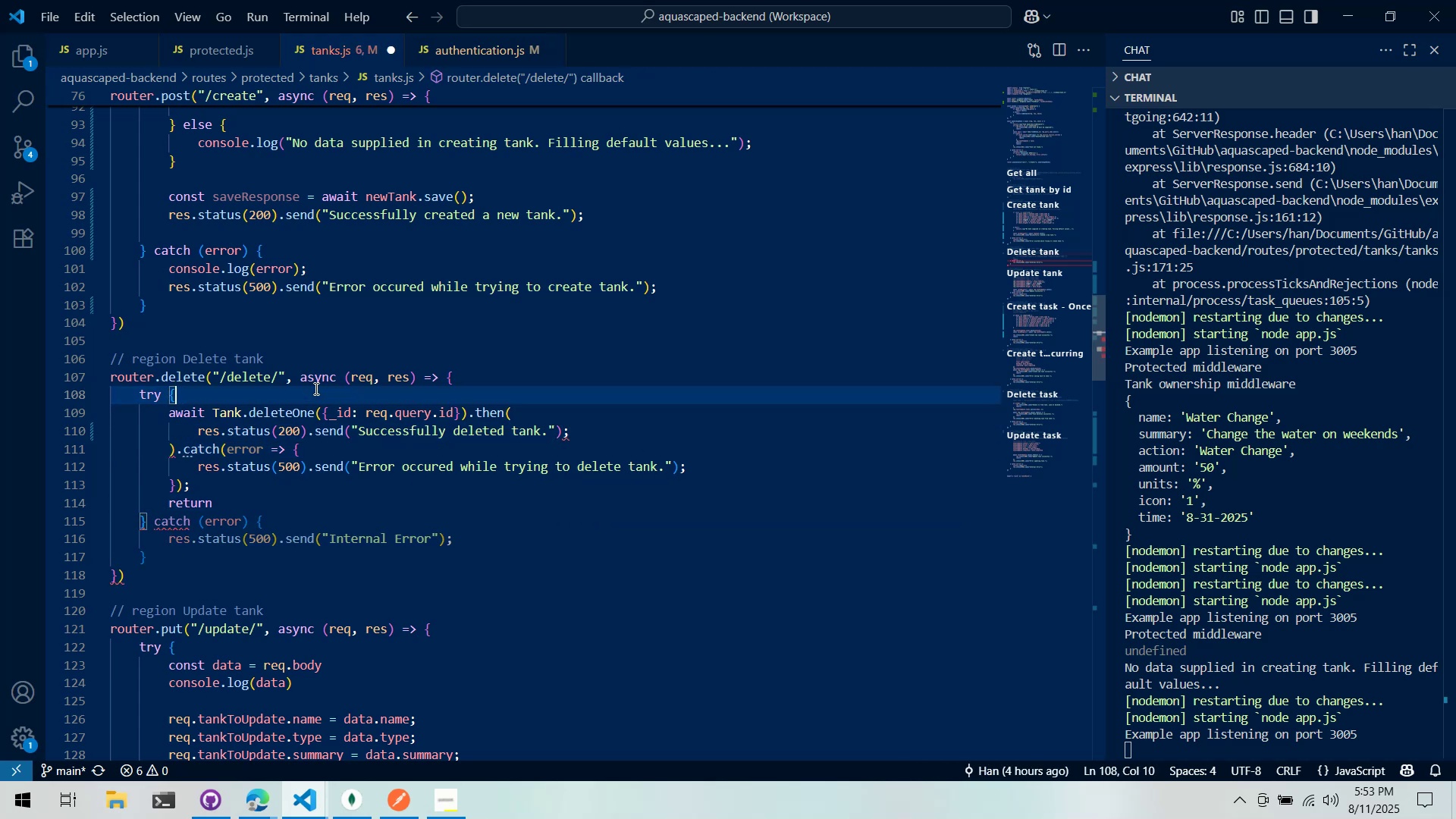 
triple_click([315, 388])
 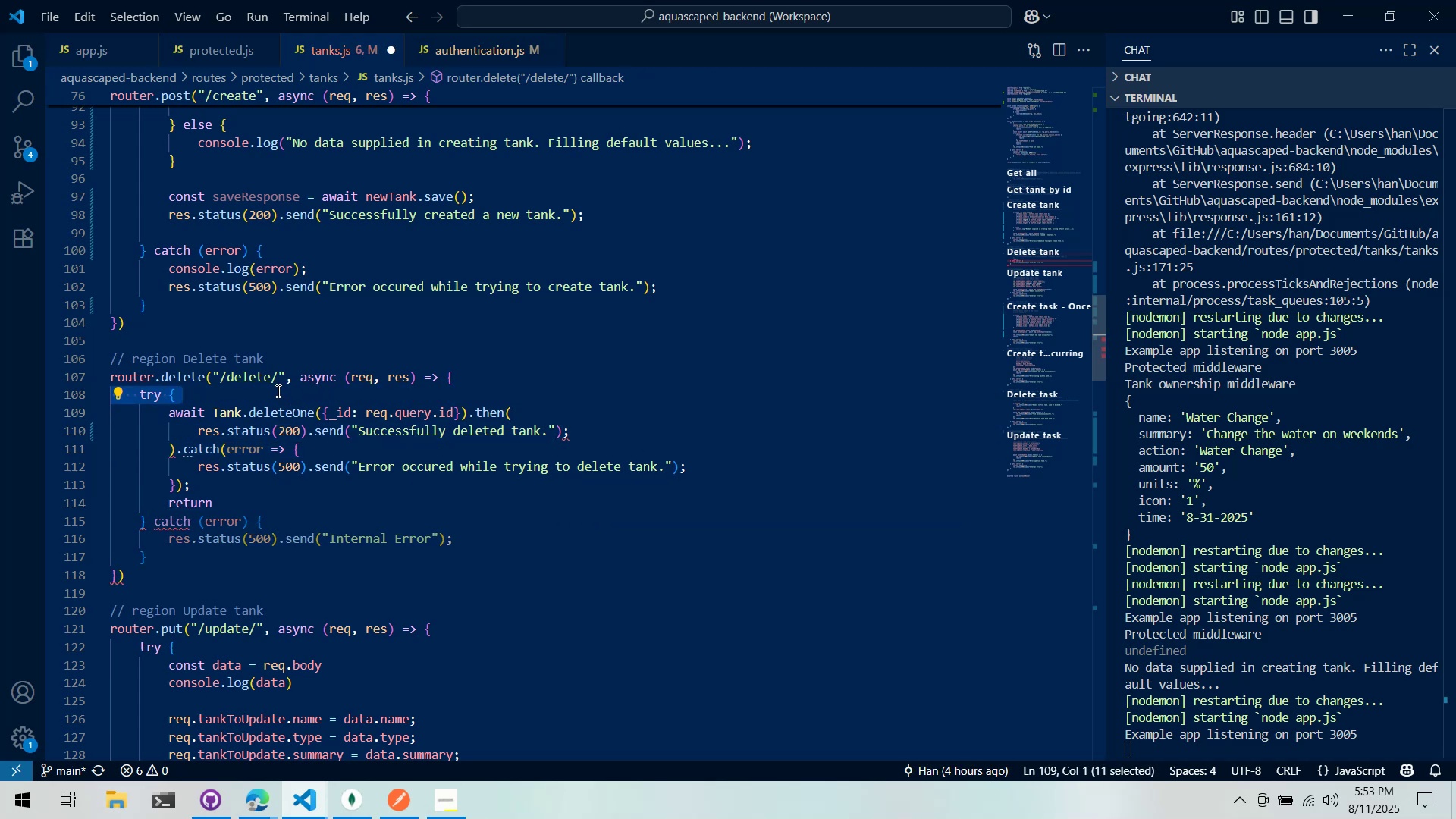 
double_click([177, 412])
 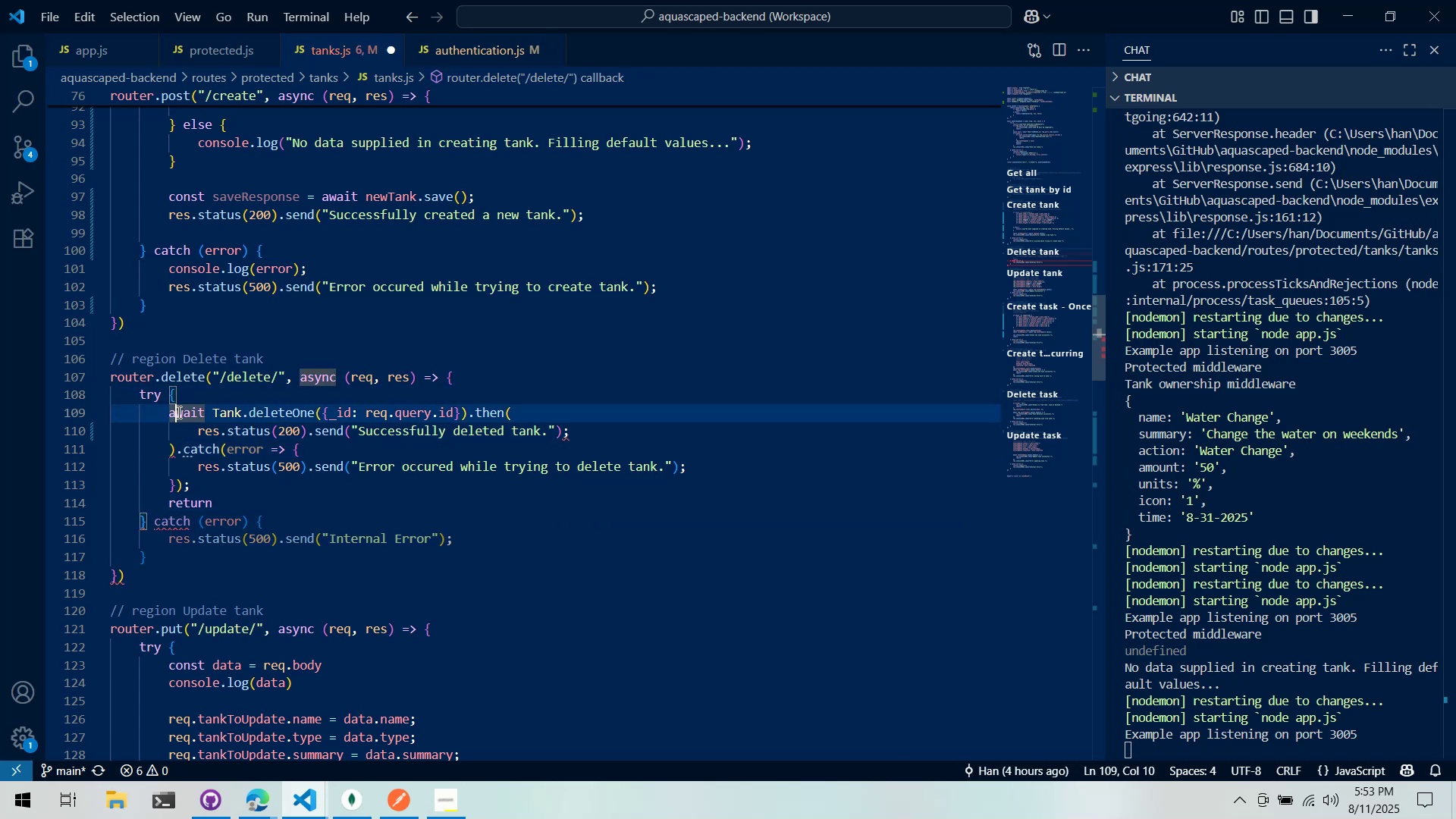 
triple_click([177, 412])
 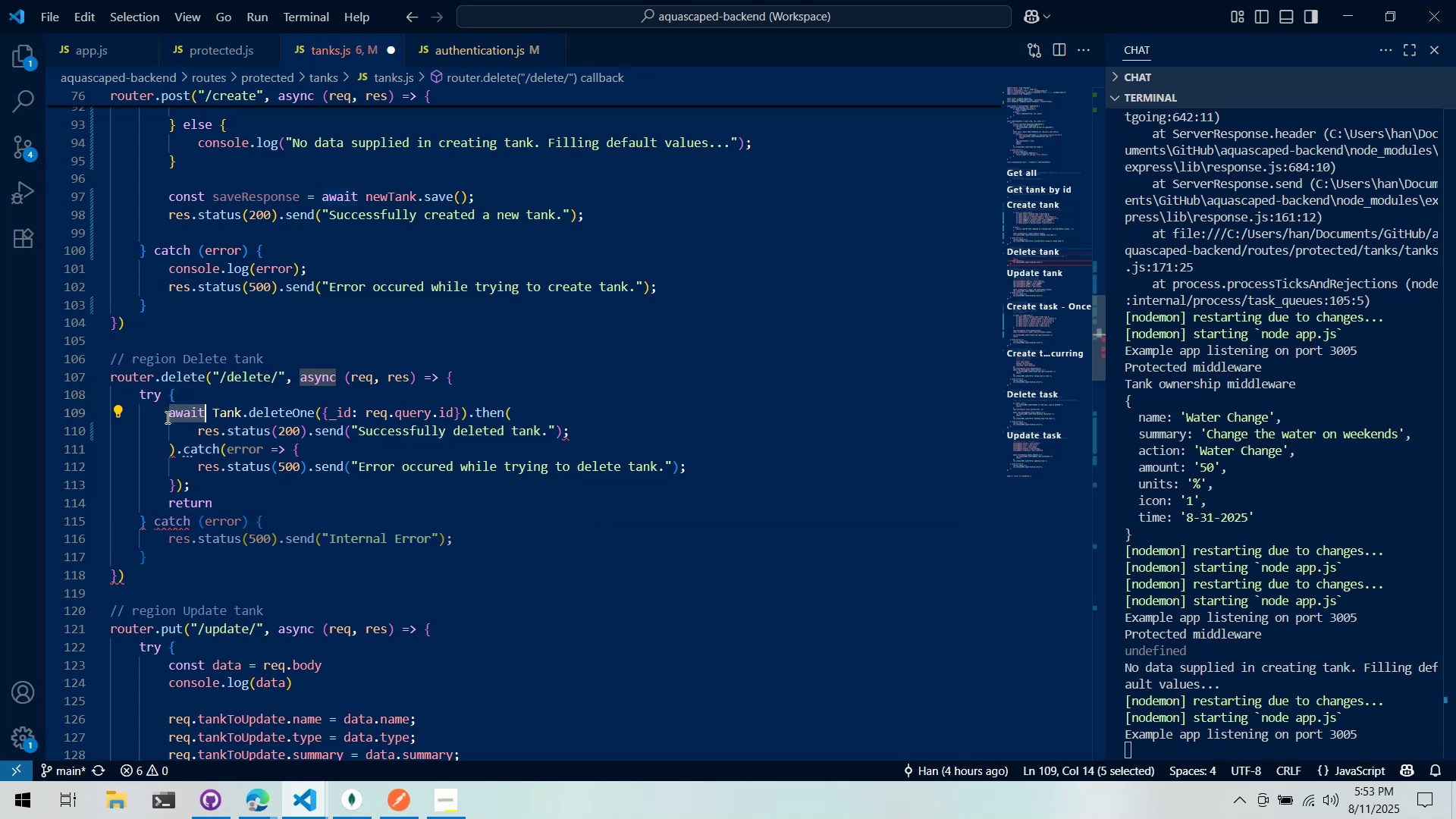 
triple_click([166, 417])
 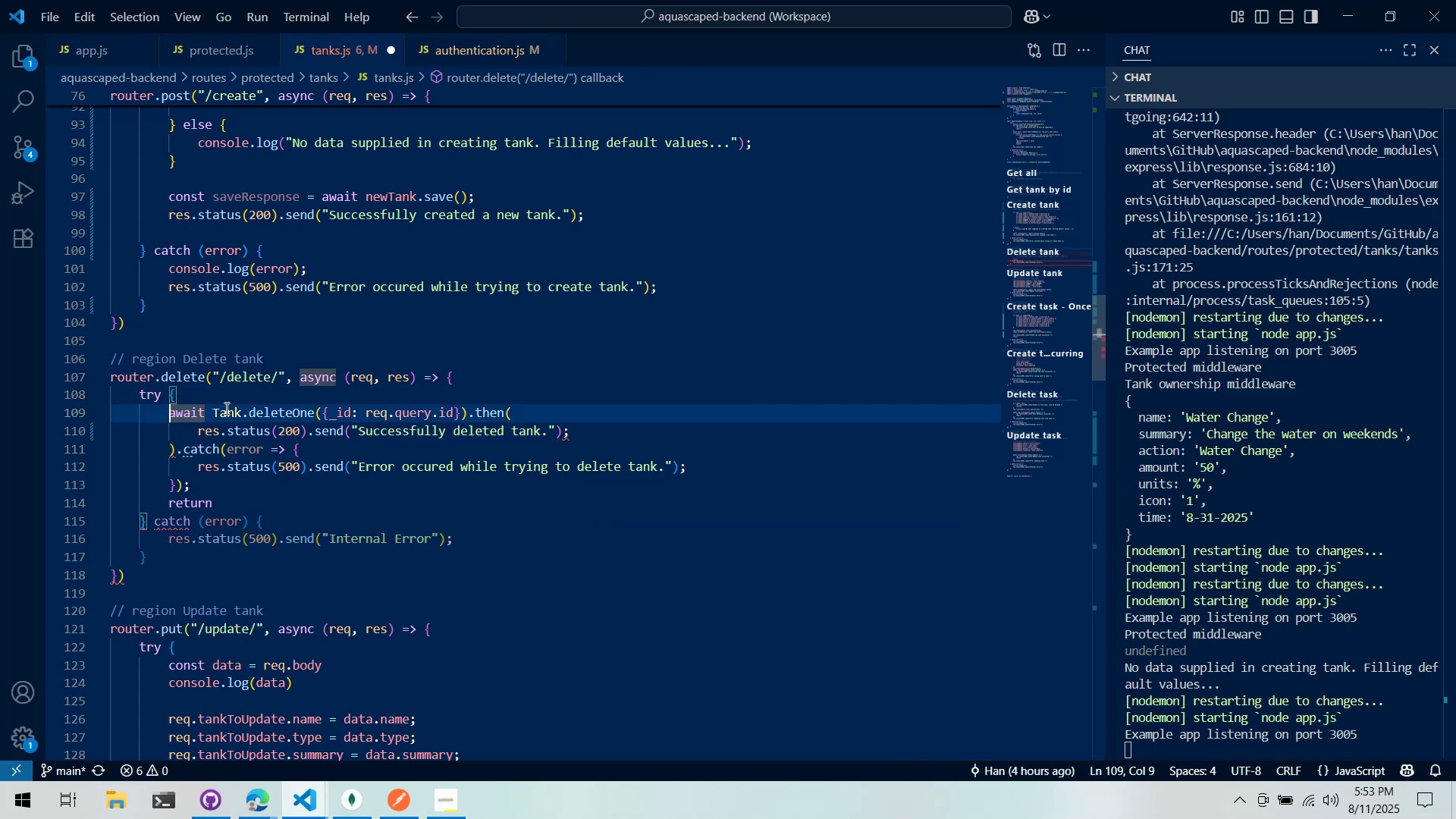 
type(const deleteResponse = )
 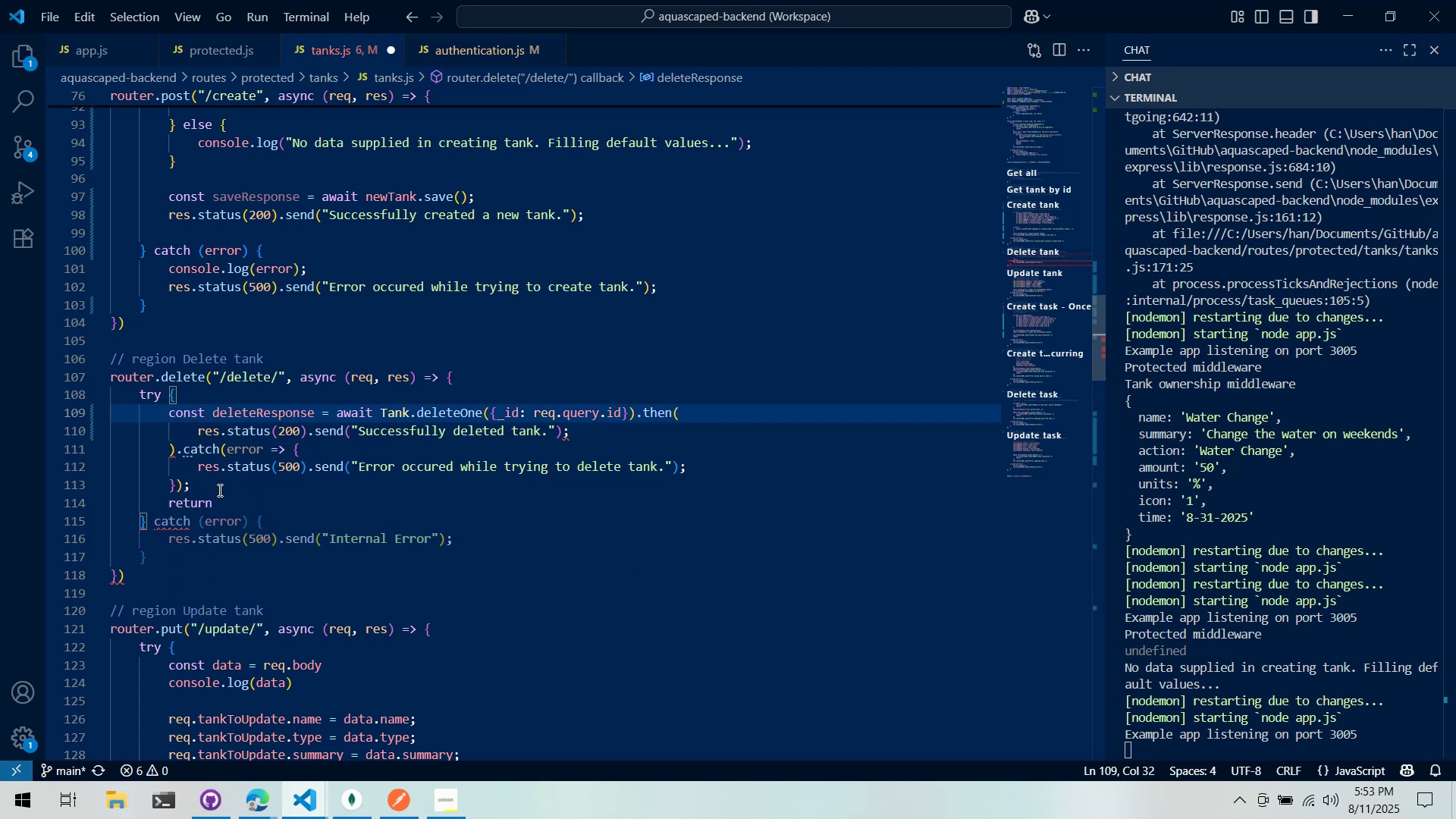 
left_click([435, 542])
 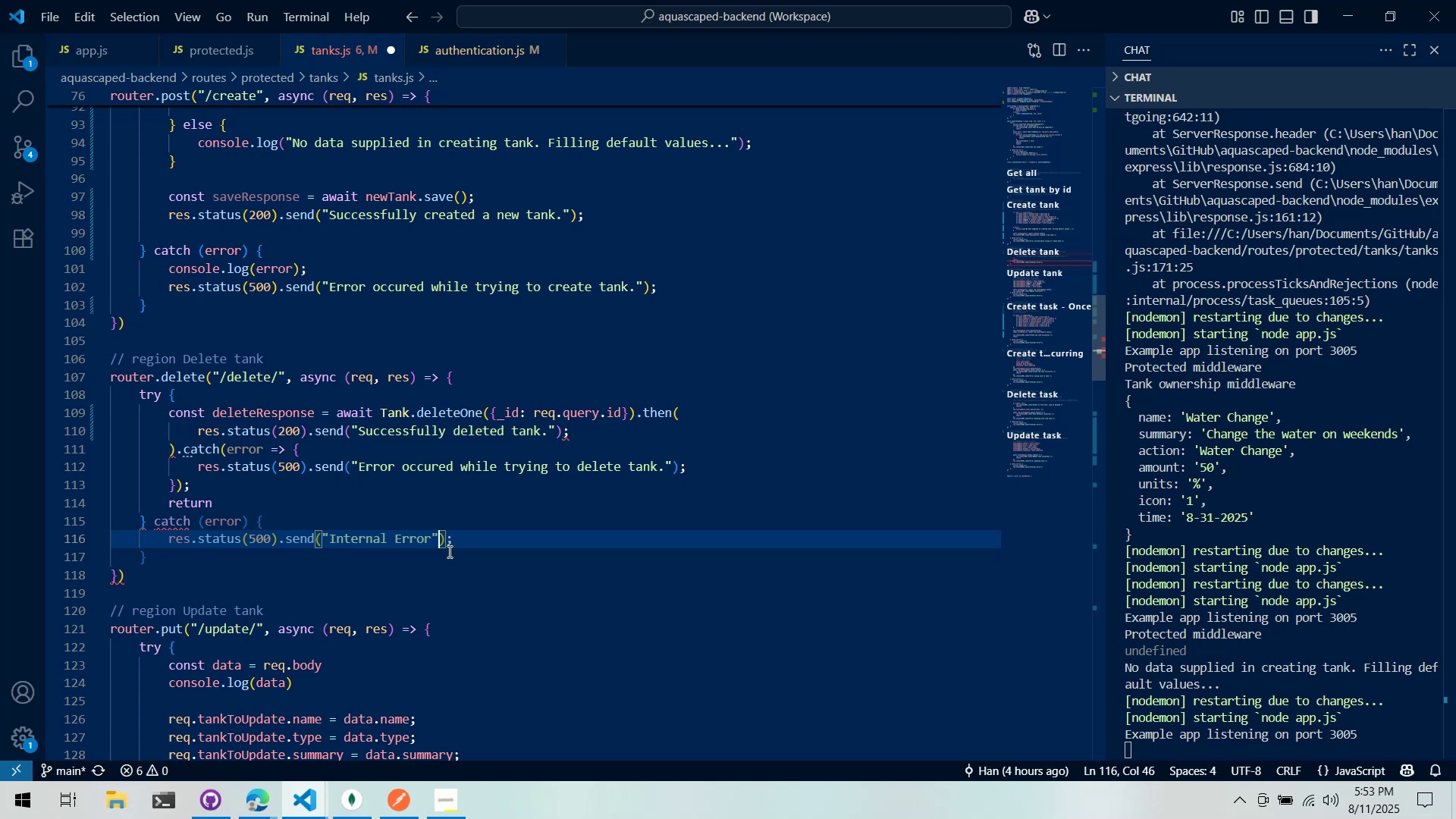 
key(ArrowLeft)
 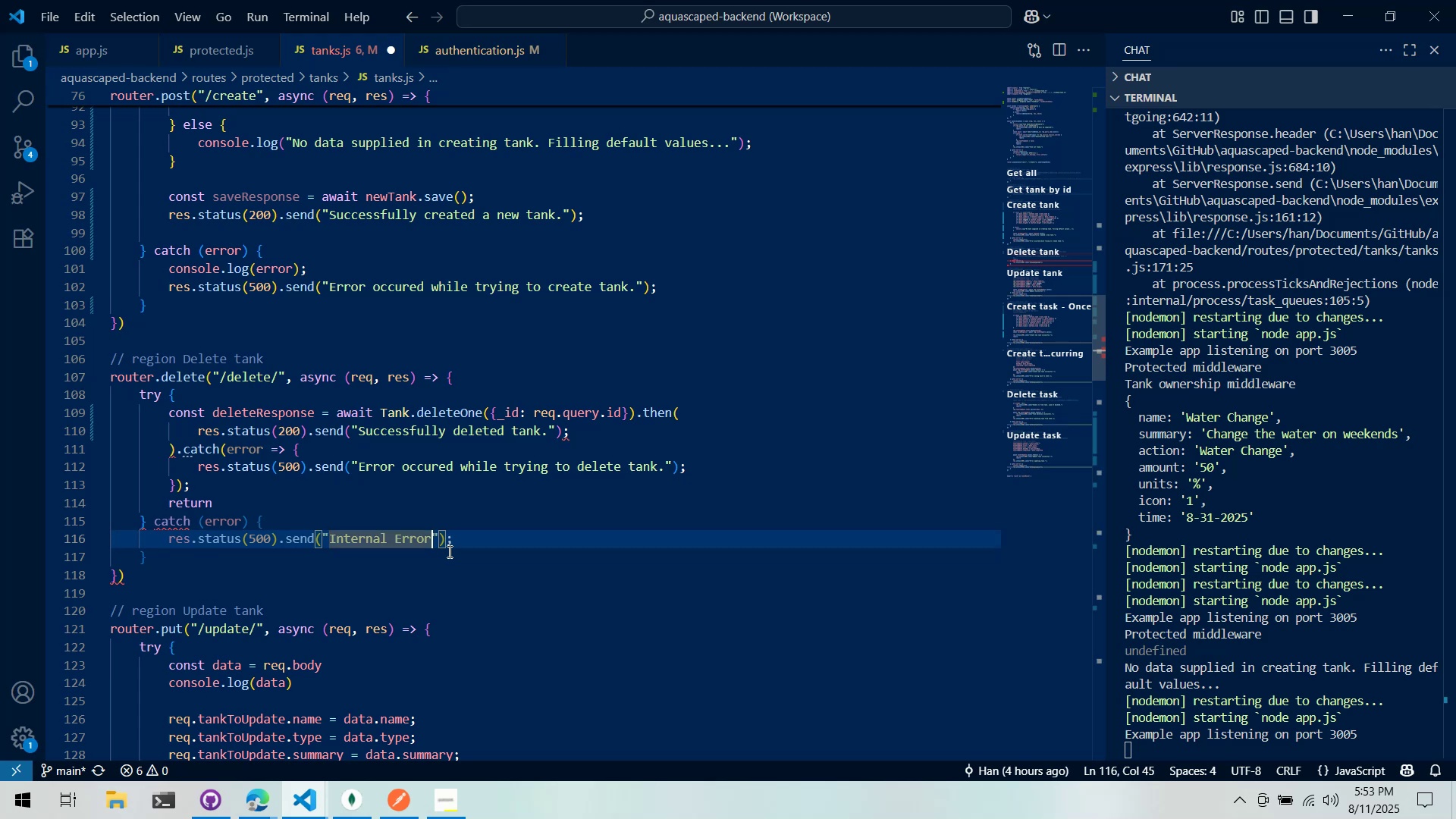 
key(ArrowRight)
 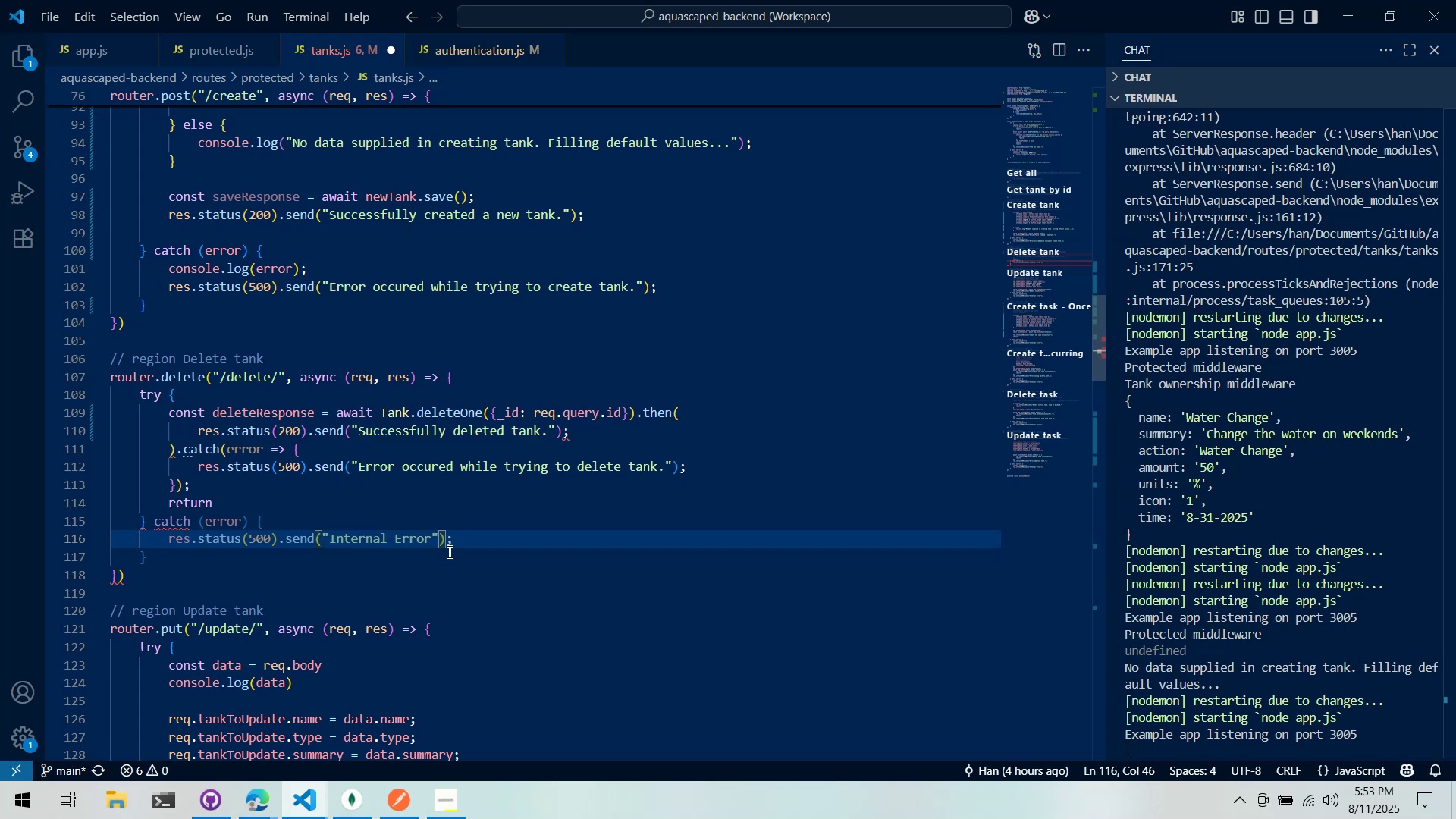 
type(, error)
 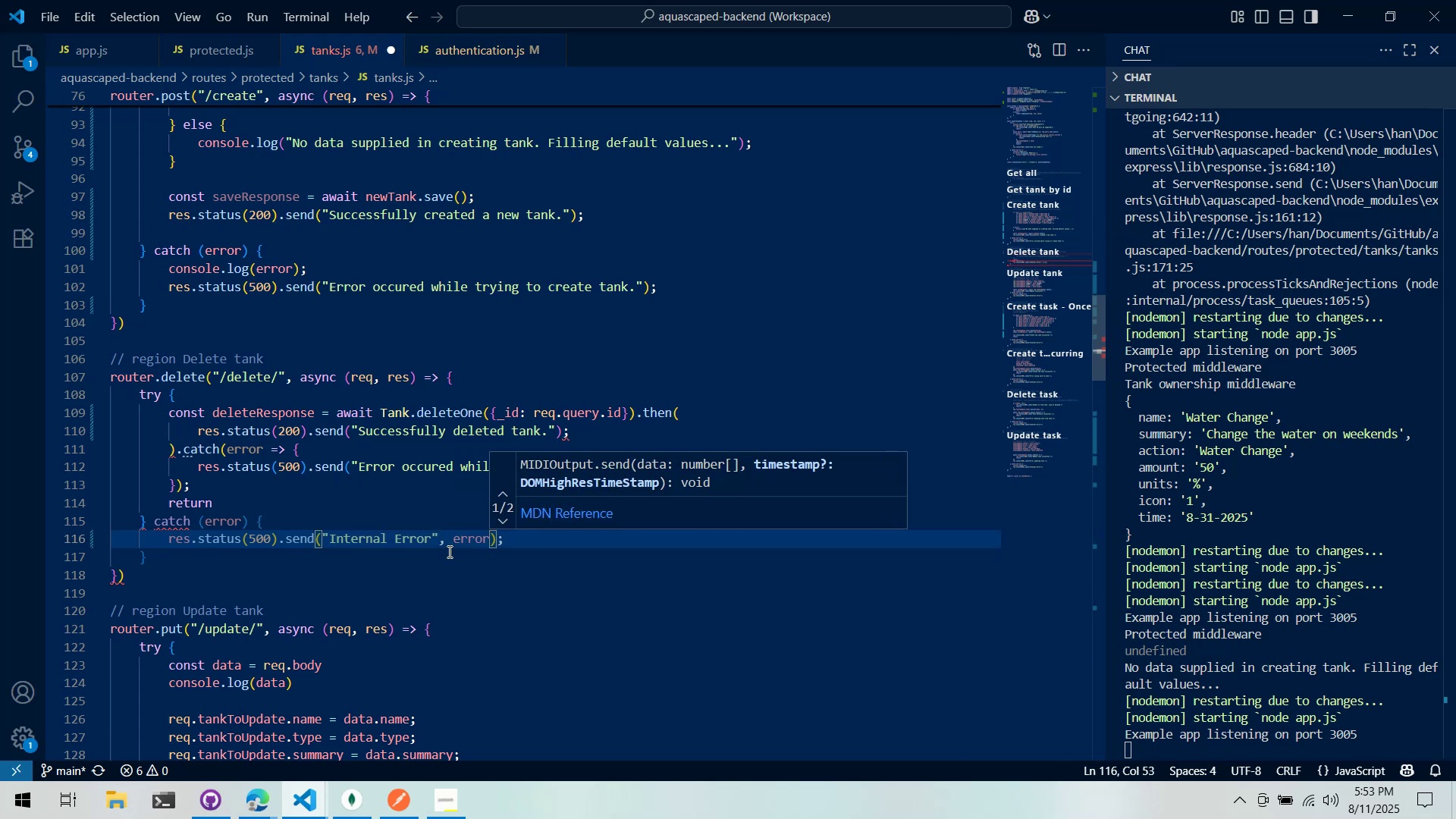 
key(Control+Z)
 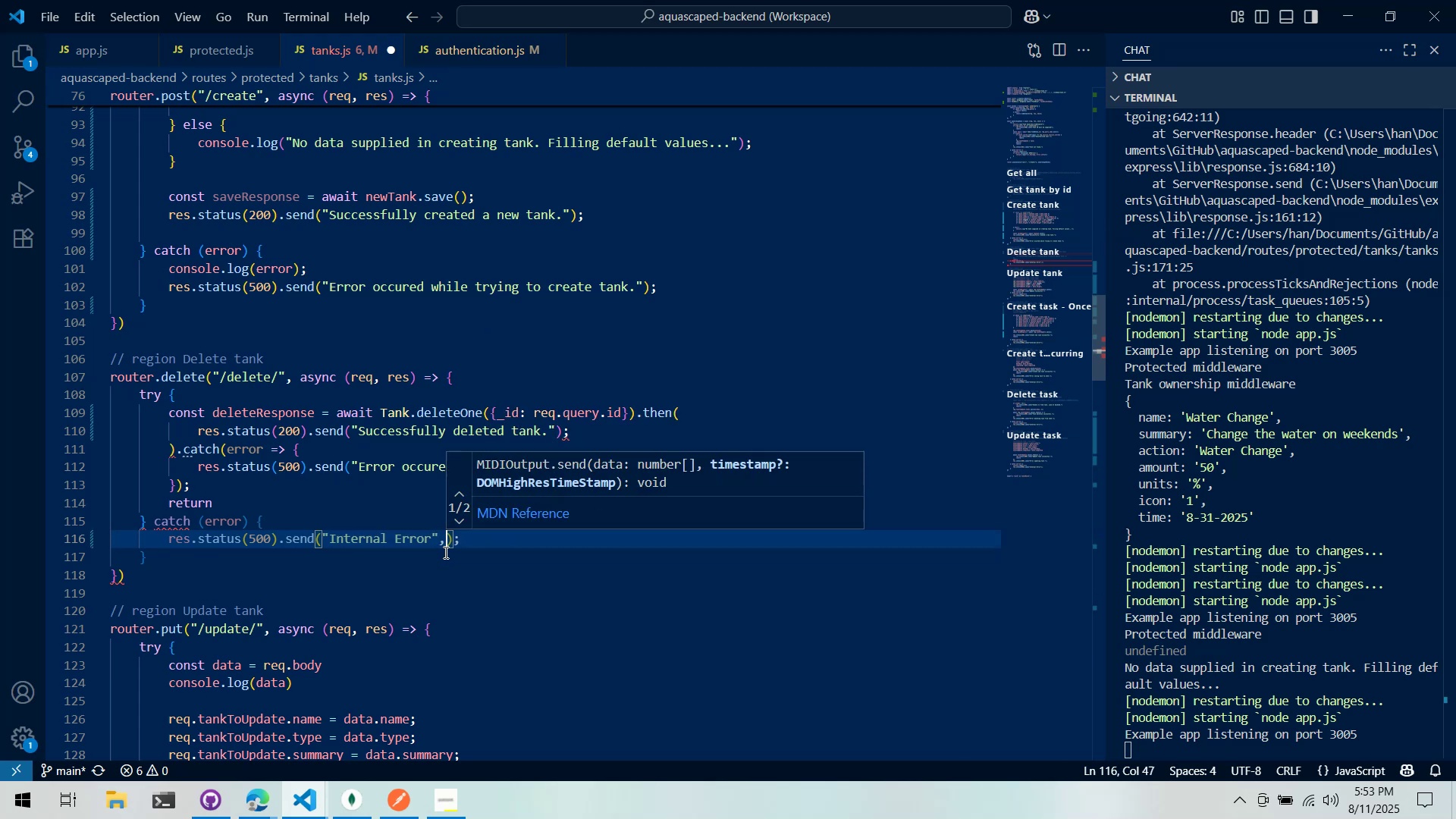 
key(Control+Z)
 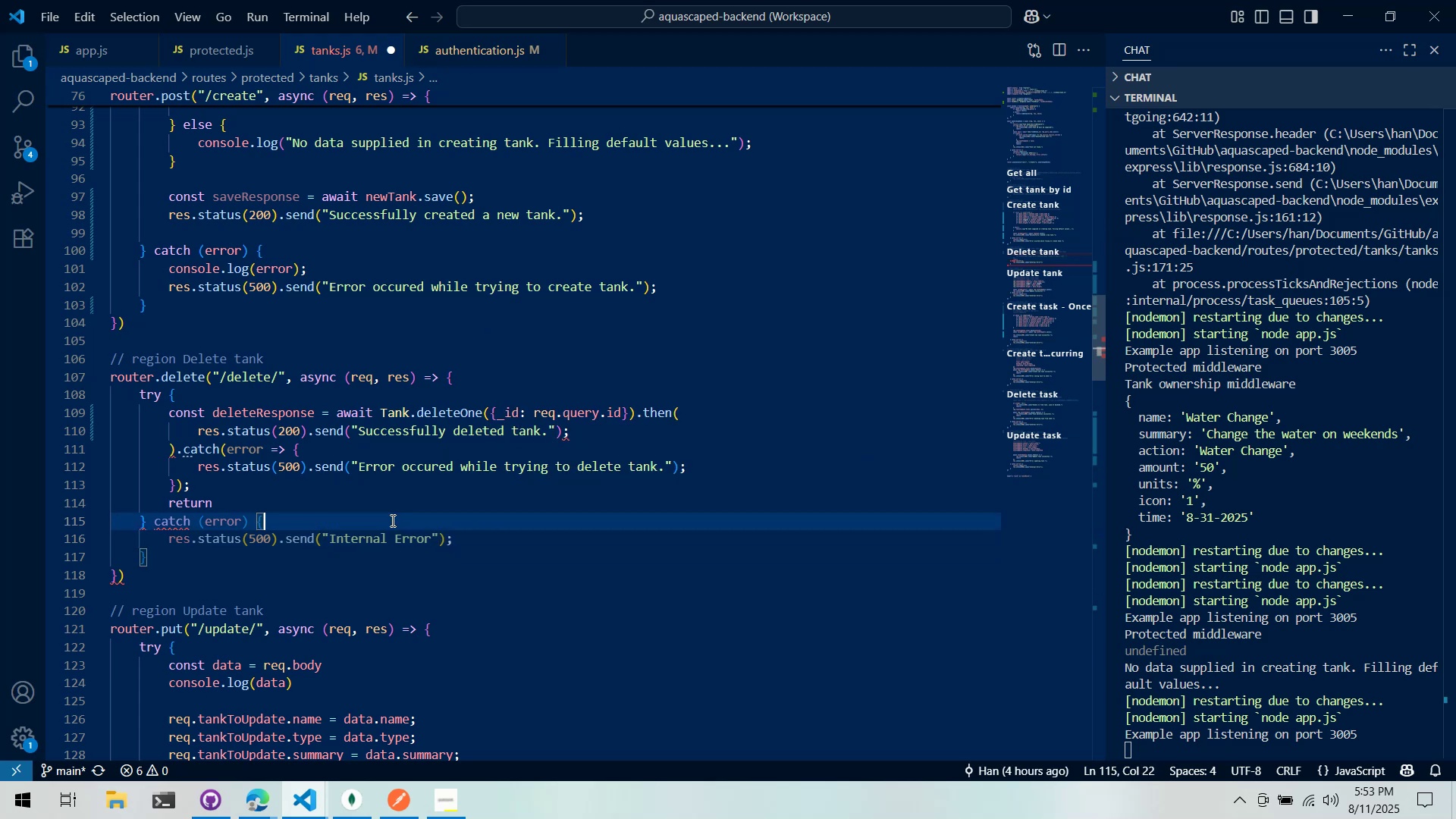 
key(Enter)
 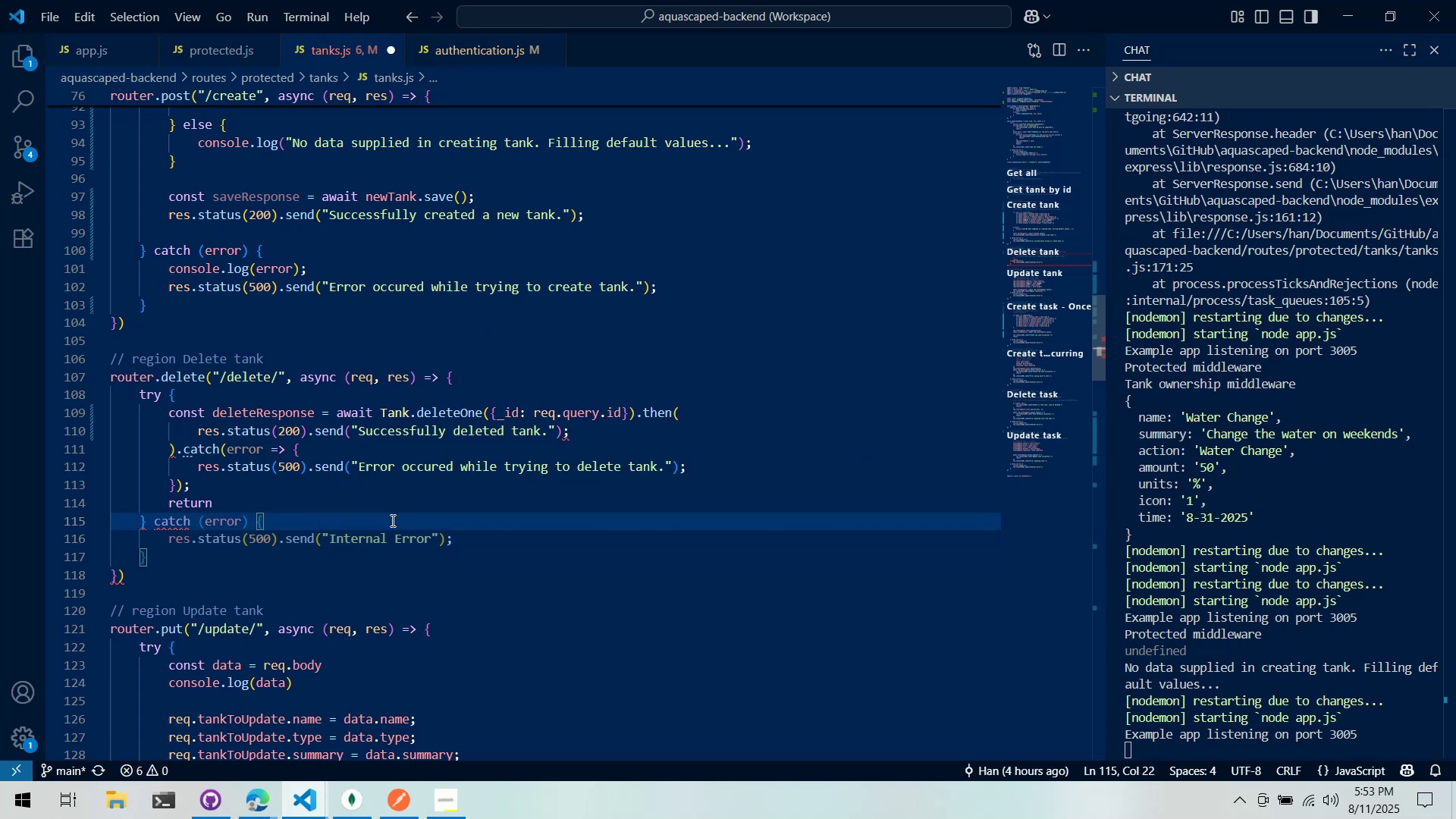 
type(console.log()
 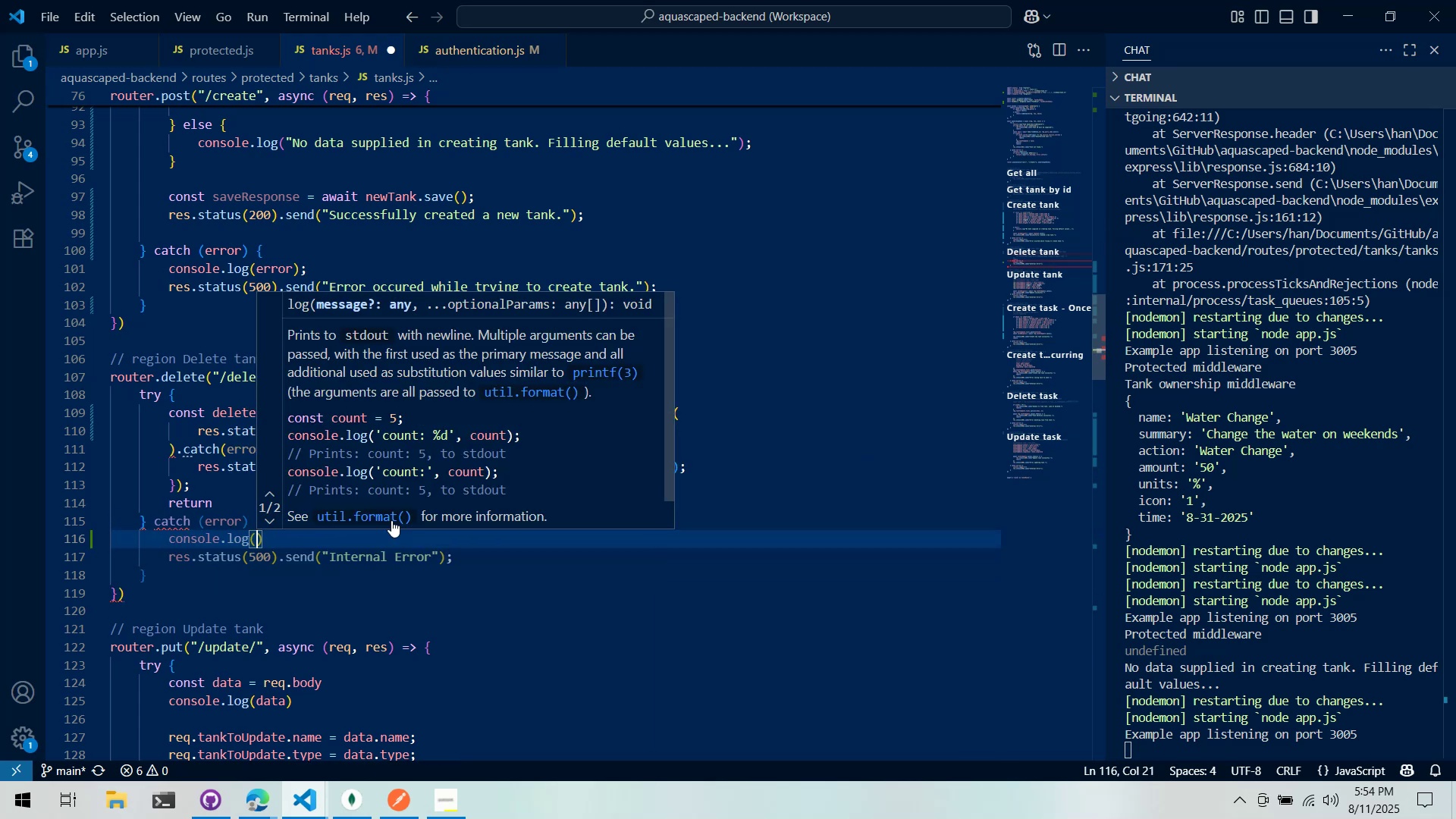 
hold_key(key=ShiftLeft, duration=0.46)
 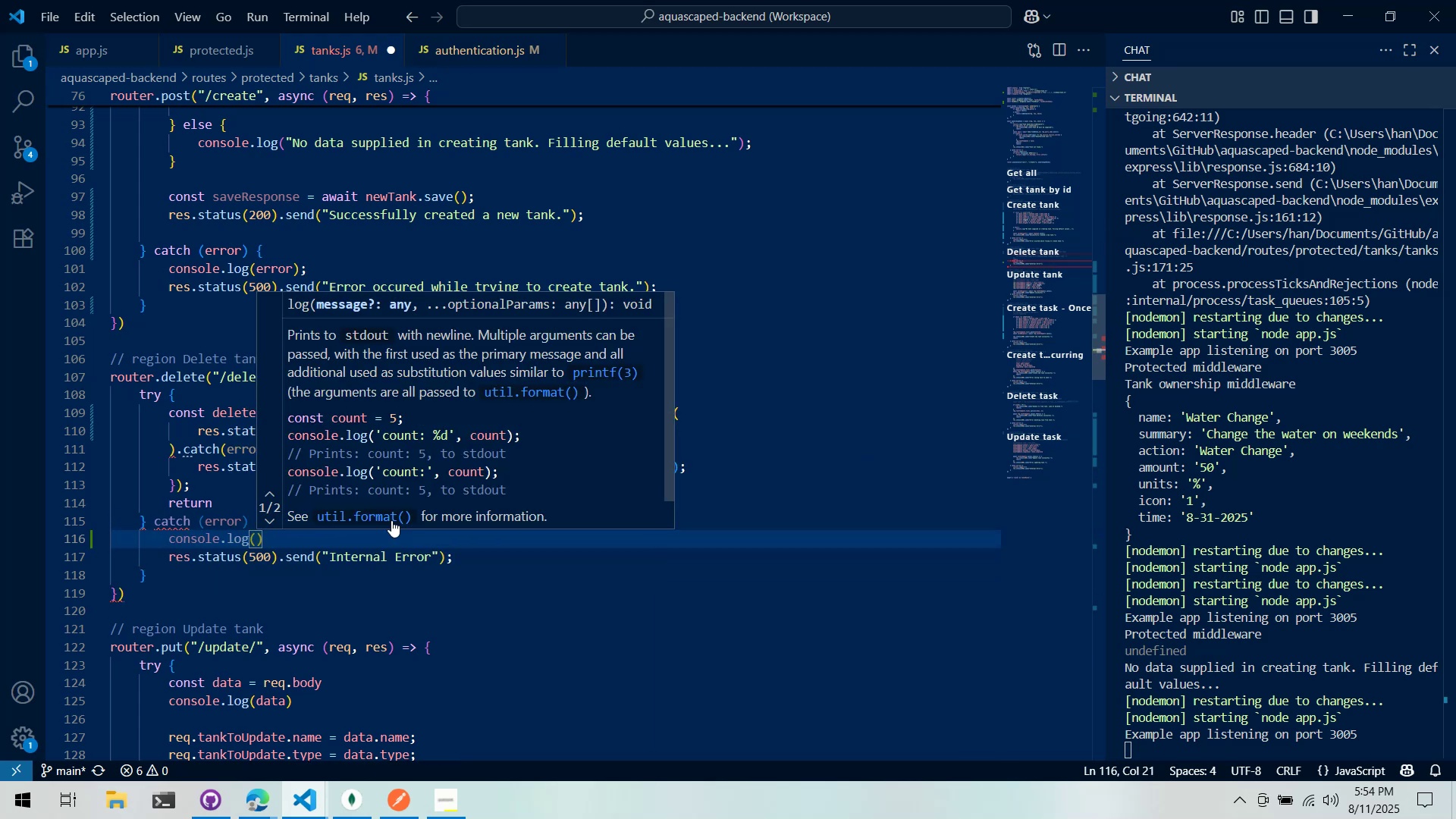 
key(Control+ControlLeft)
 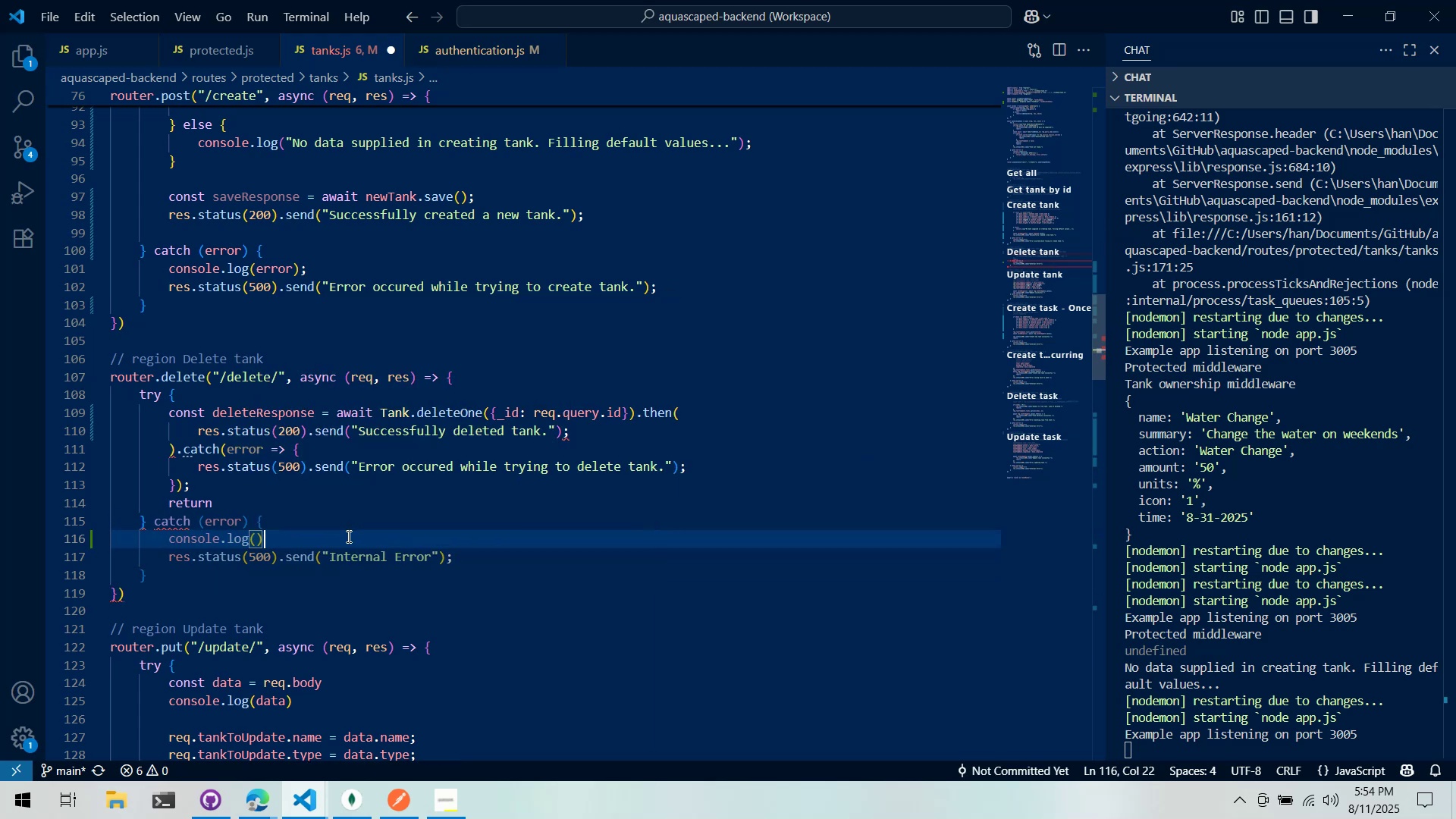 
double_click([347, 536])
 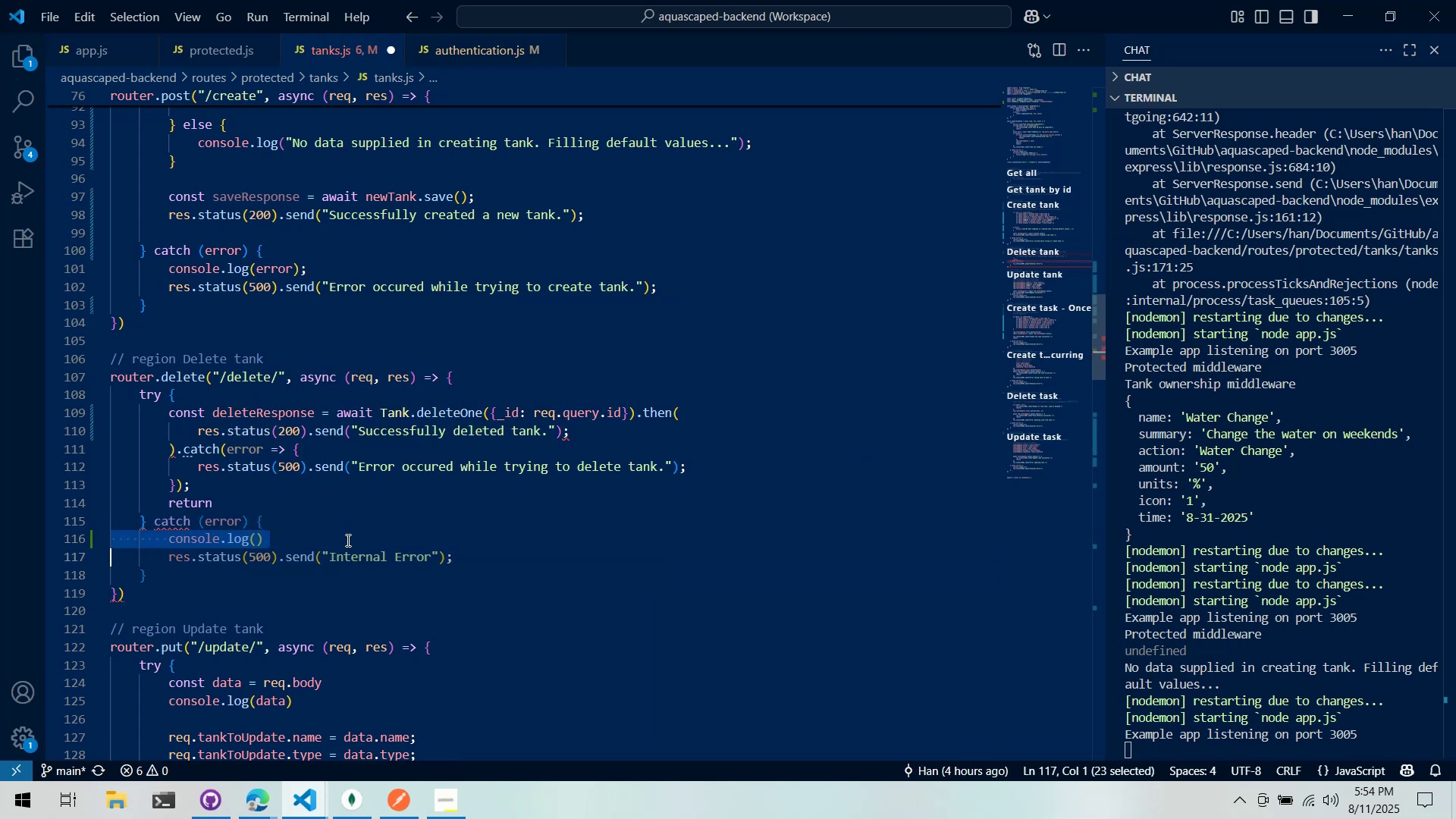 
key(Control+ControlLeft)
 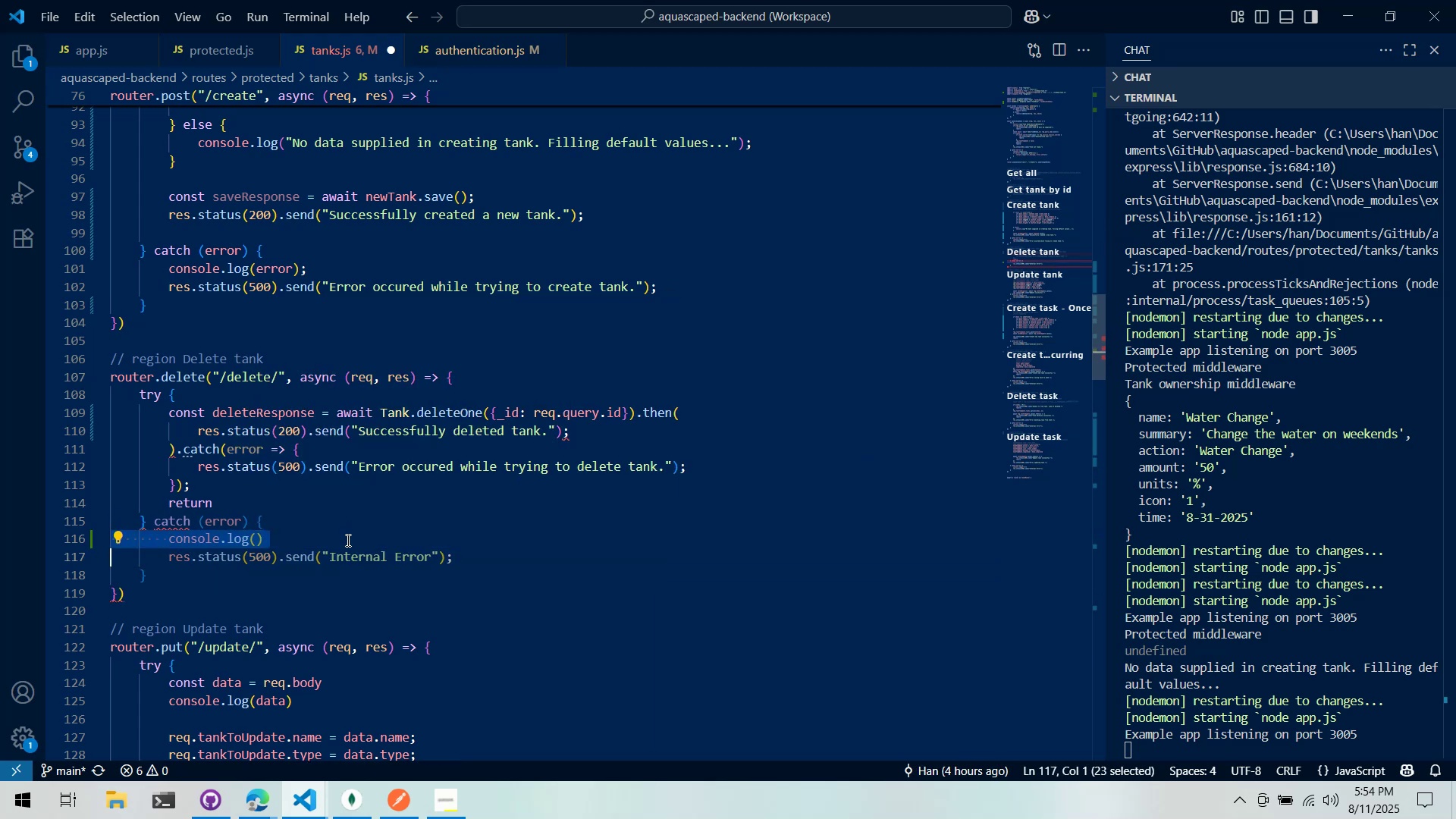 
key(Control+X)
 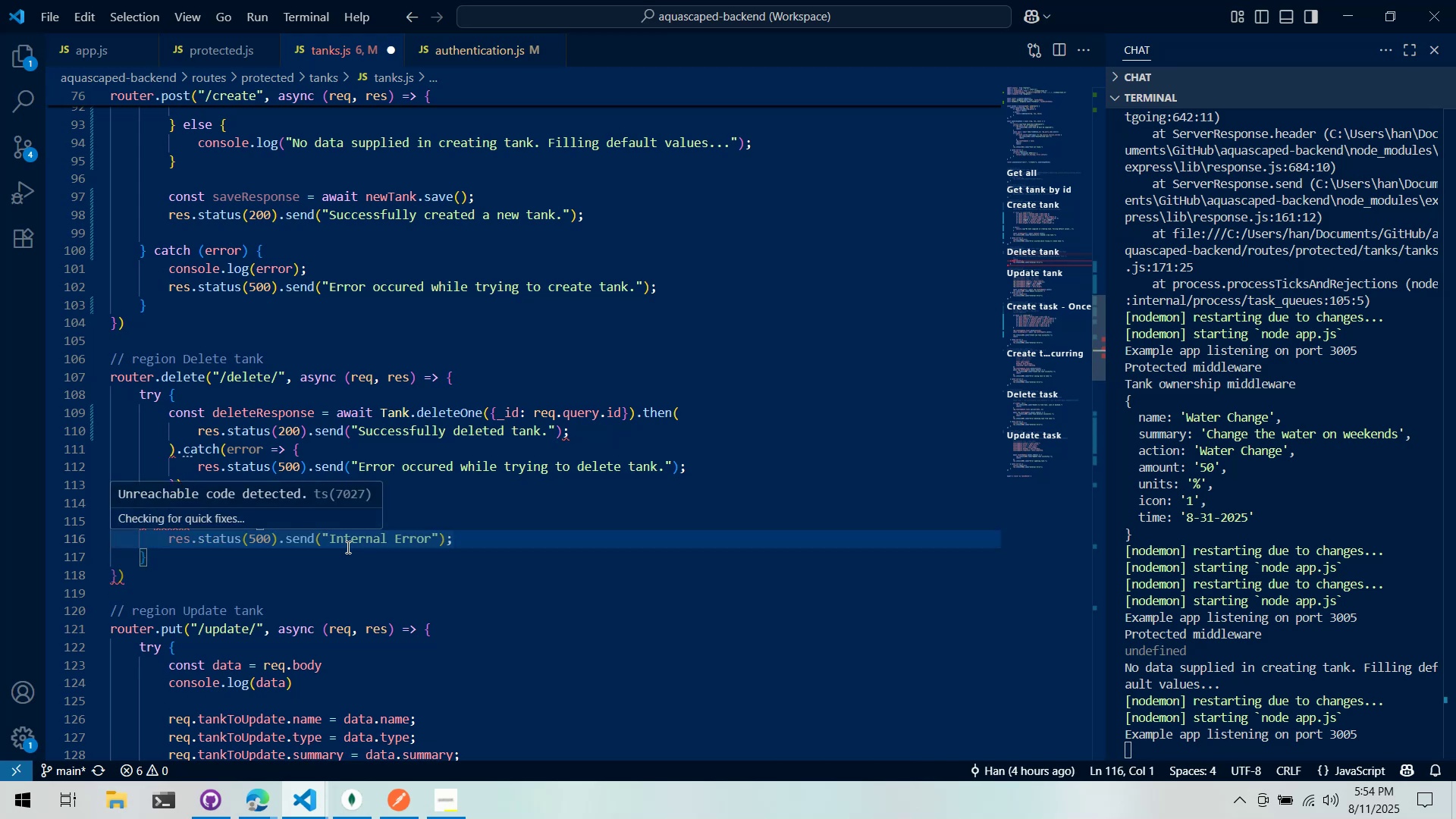 
left_click([347, 547])
 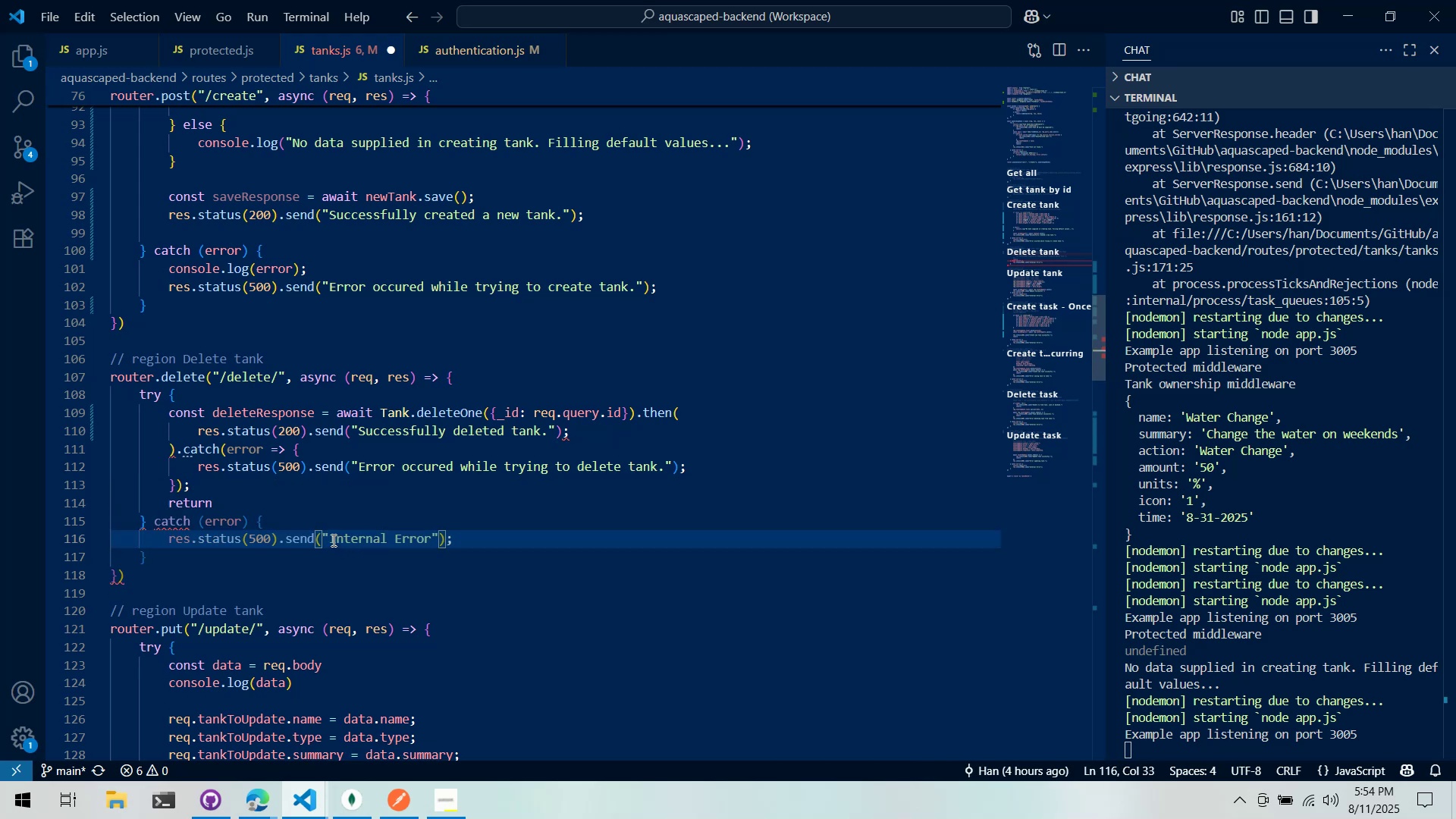 
scroll: coordinate [335, 538], scroll_direction: none, amount: 0.0
 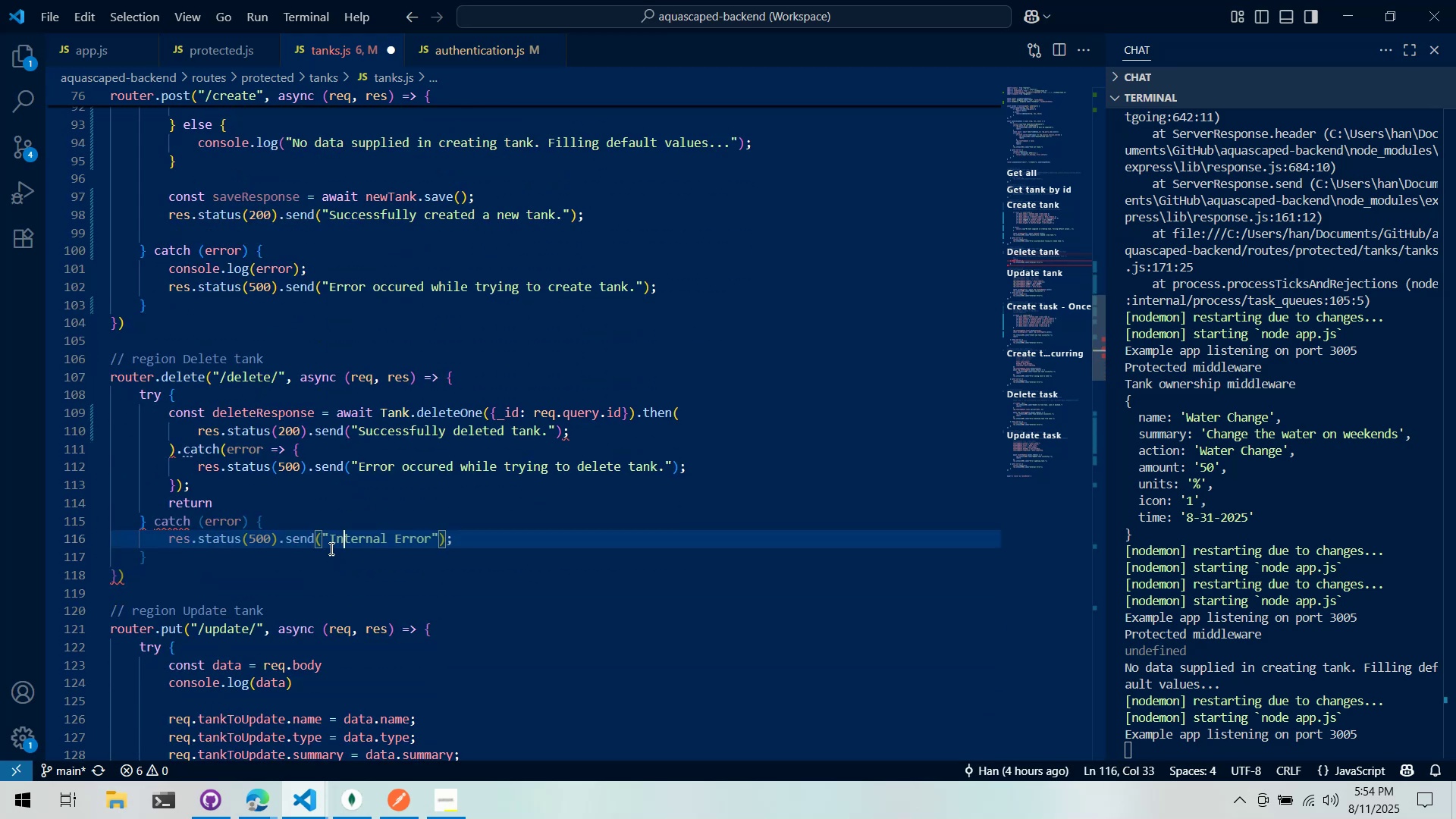 
left_click_drag(start_coordinate=[332, 543], to_coordinate=[431, 544])
 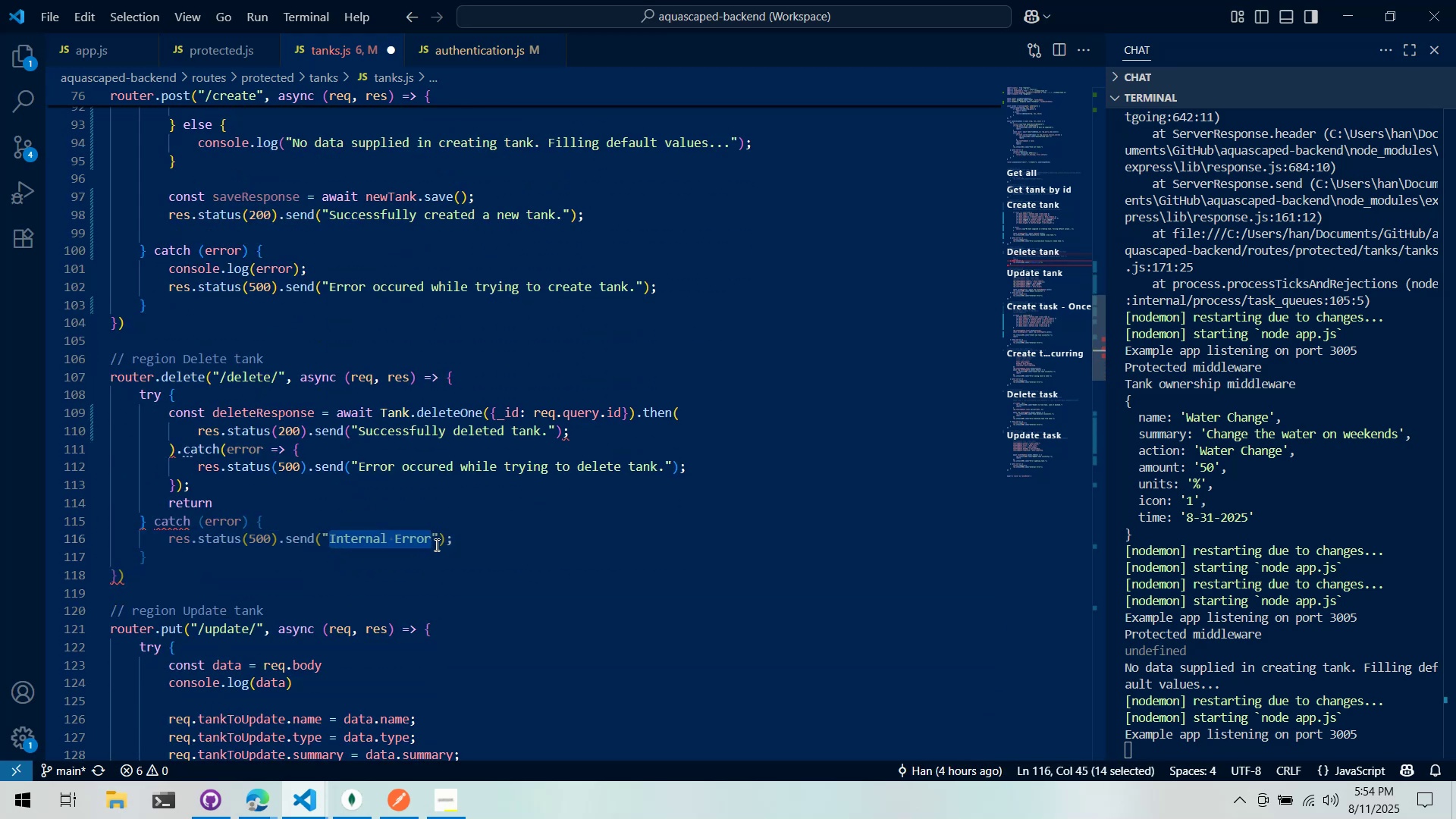 
type(Er)
key(Backspace)
key(Backspace)
 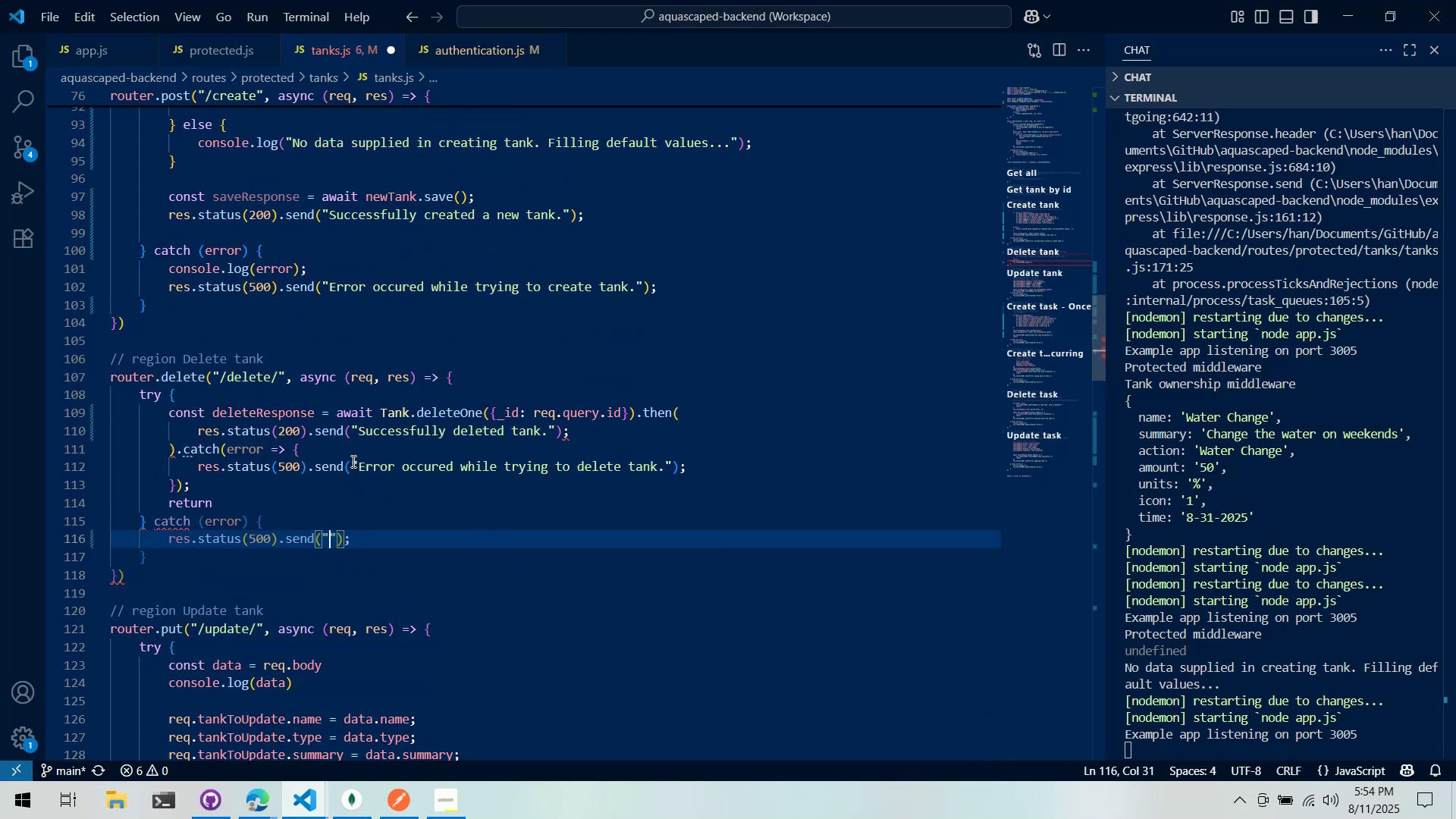 
left_click_drag(start_coordinate=[356, 463], to_coordinate=[666, 474])
 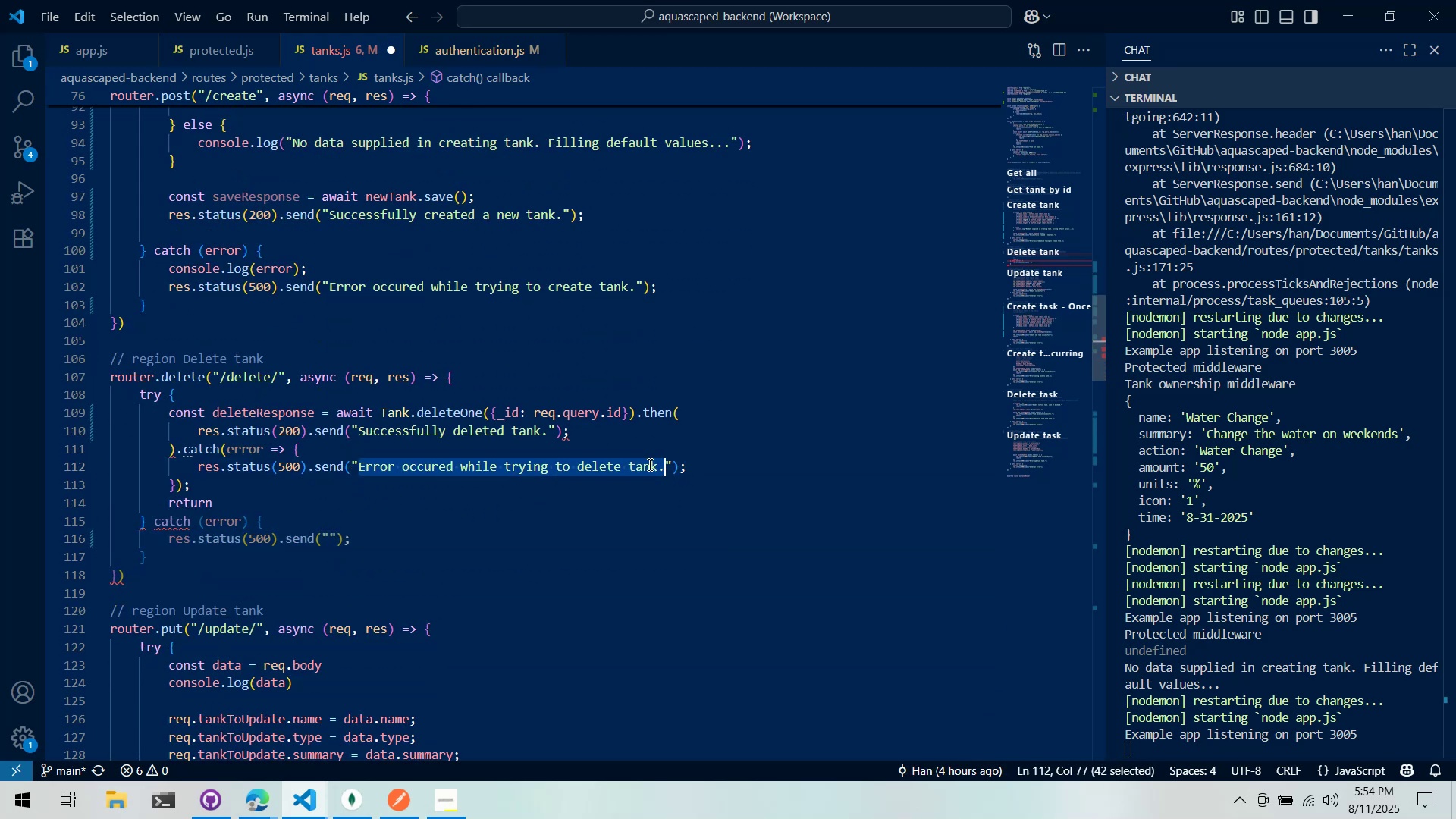 
left_click_drag(start_coordinate=[643, 463], to_coordinate=[328, 545])
 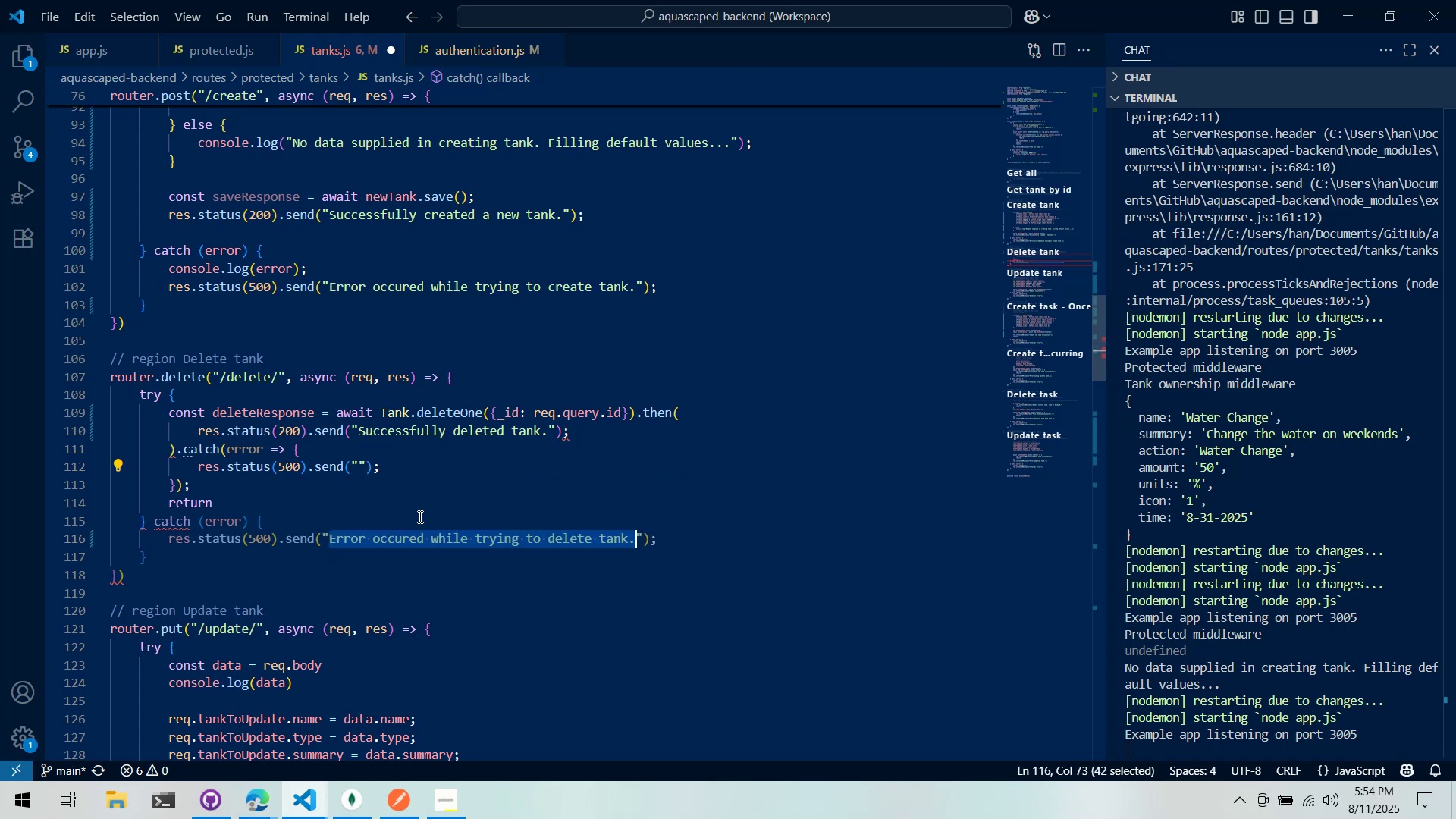 
left_click([454, 502])
 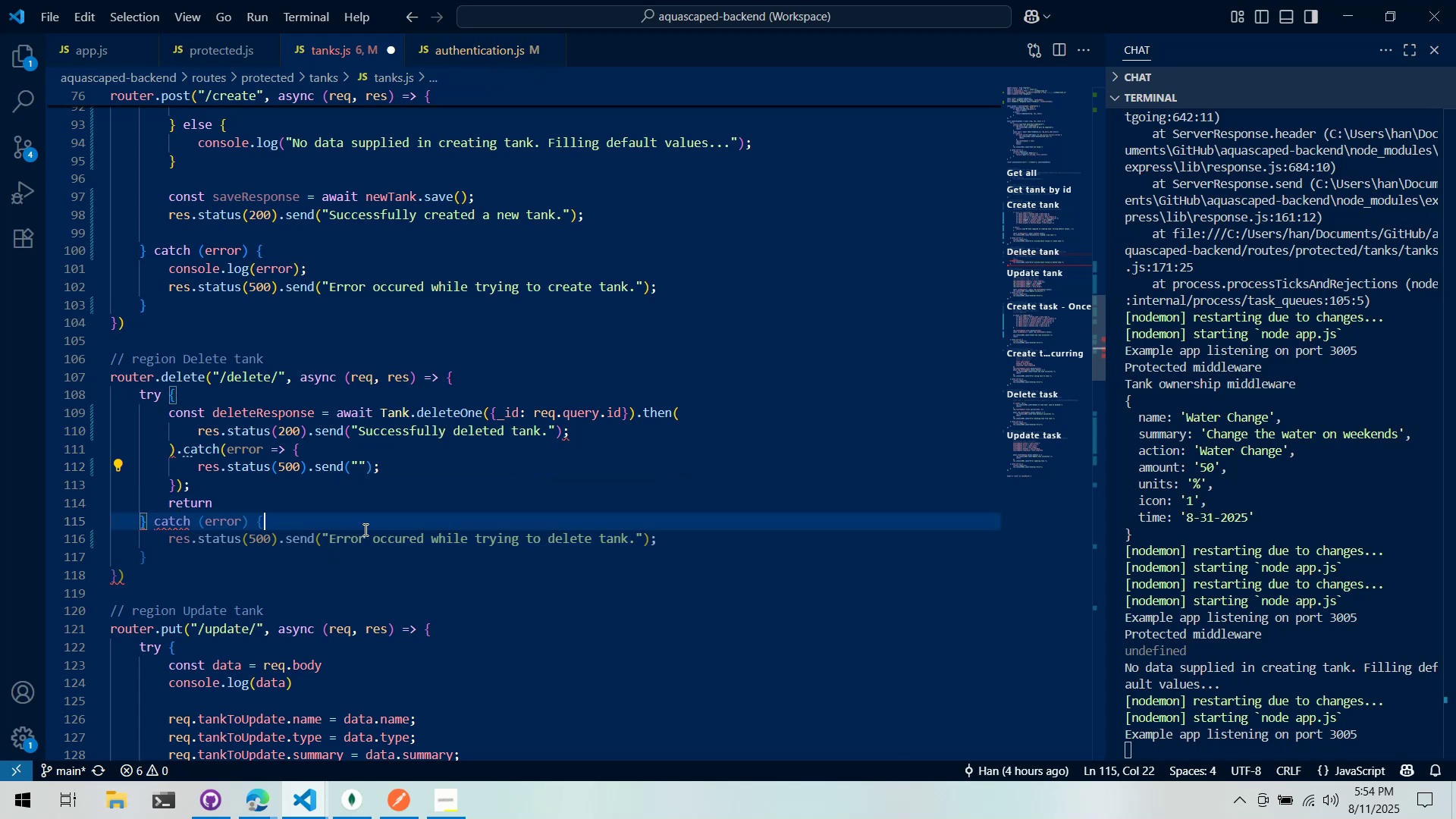 
double_click([350, 521])
 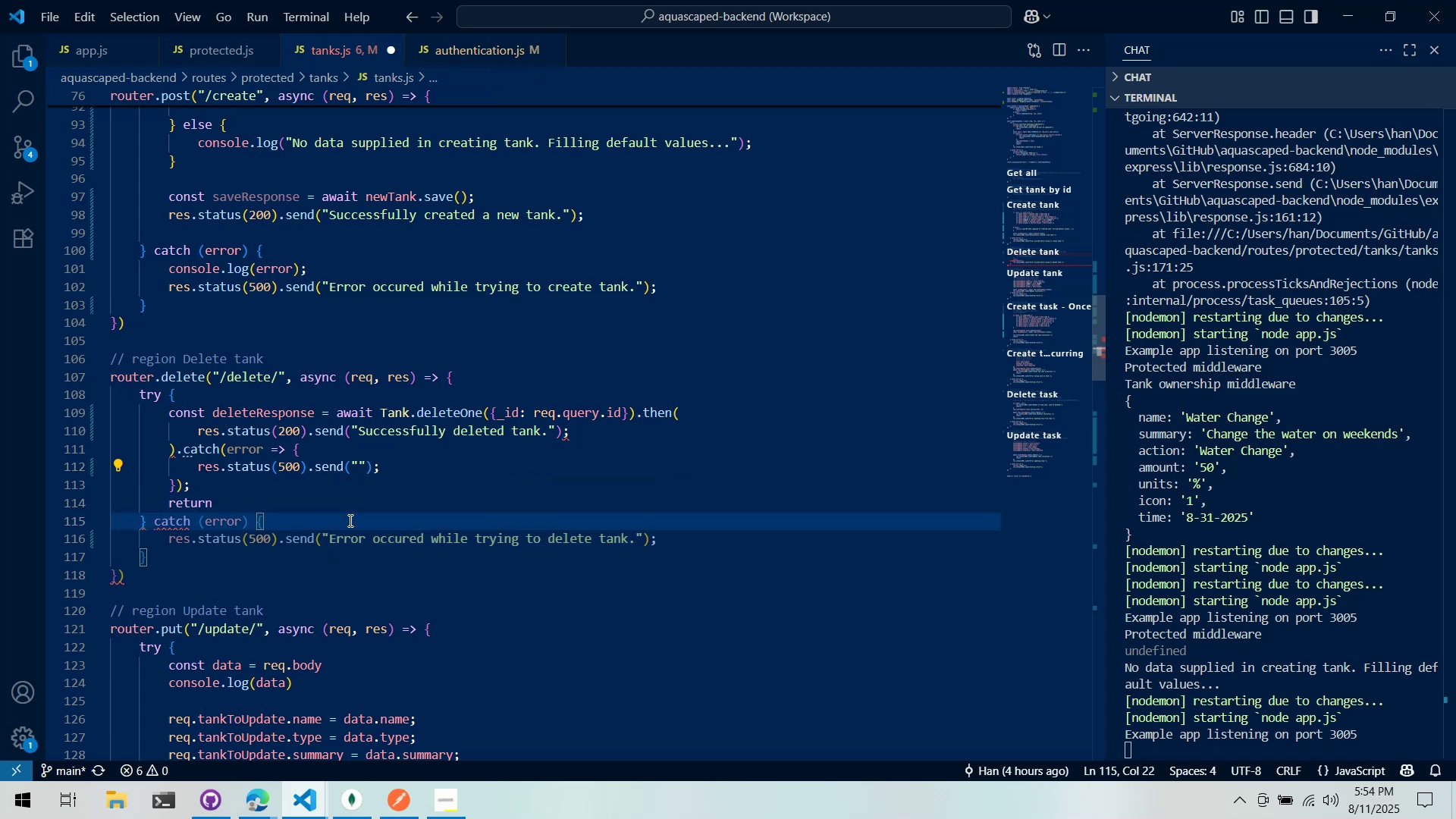 
key(Enter)
 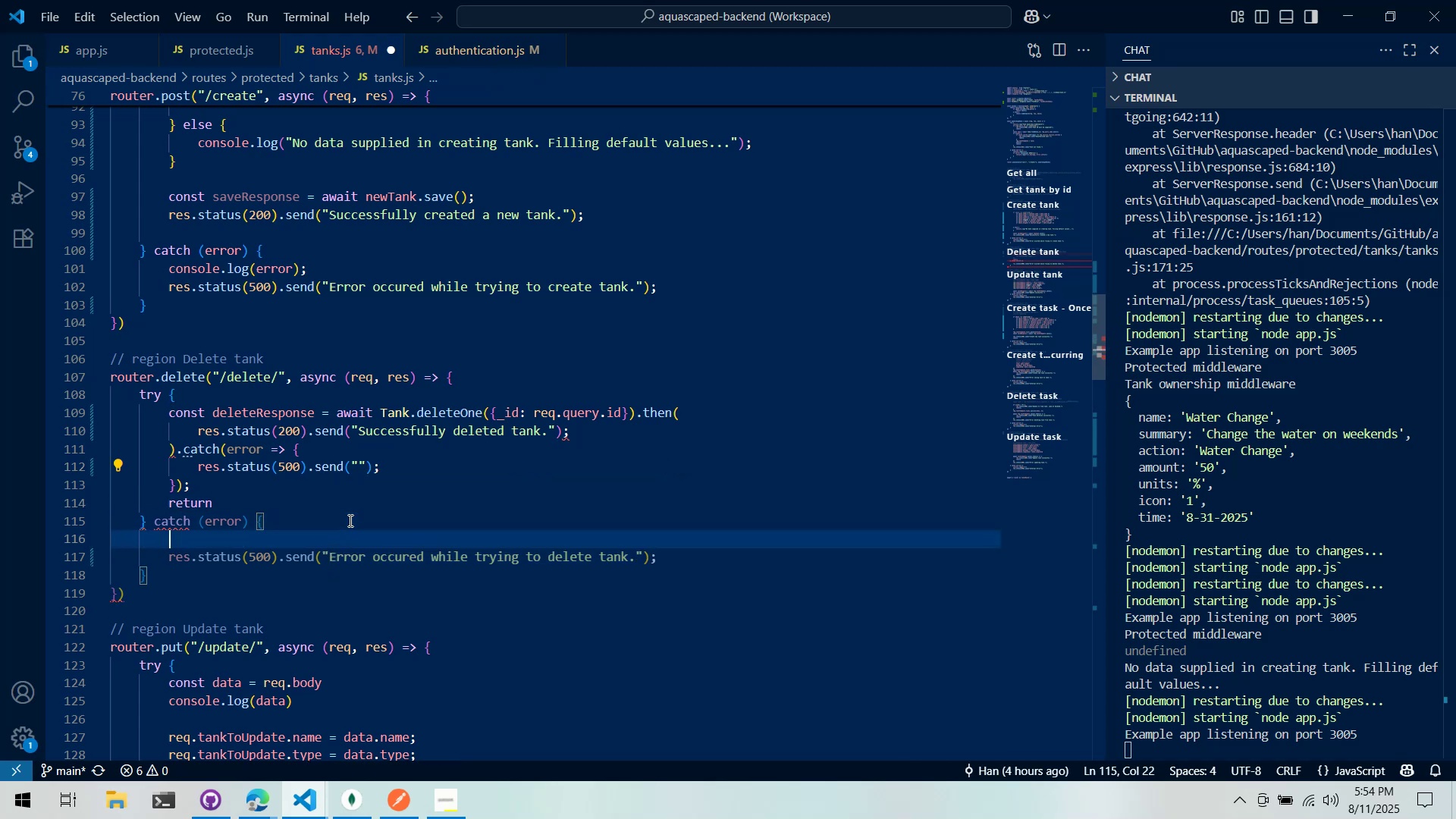 
type(console.log(errorO)
key(Backspace)
type();)
 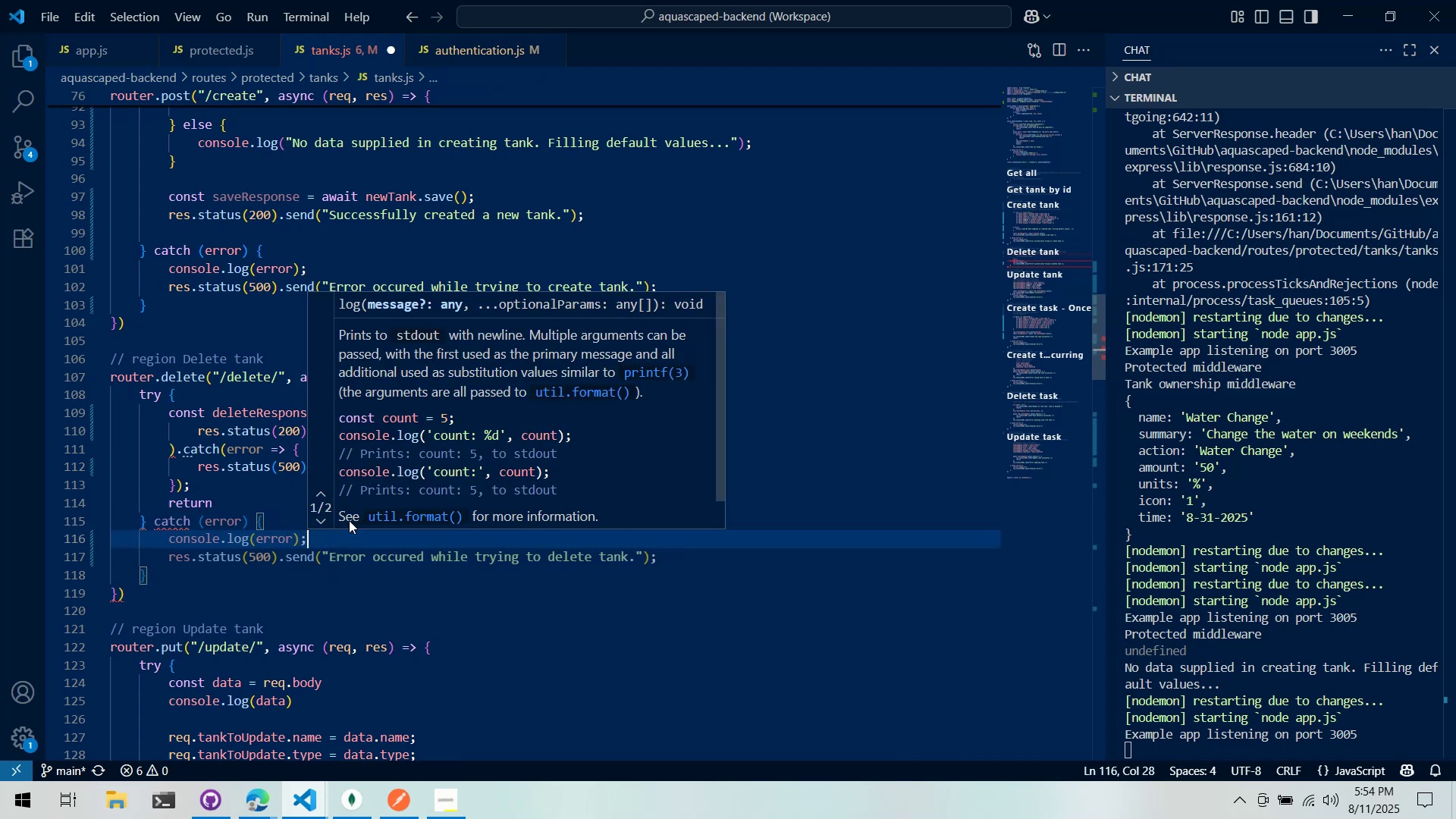 
left_click([276, 495])
 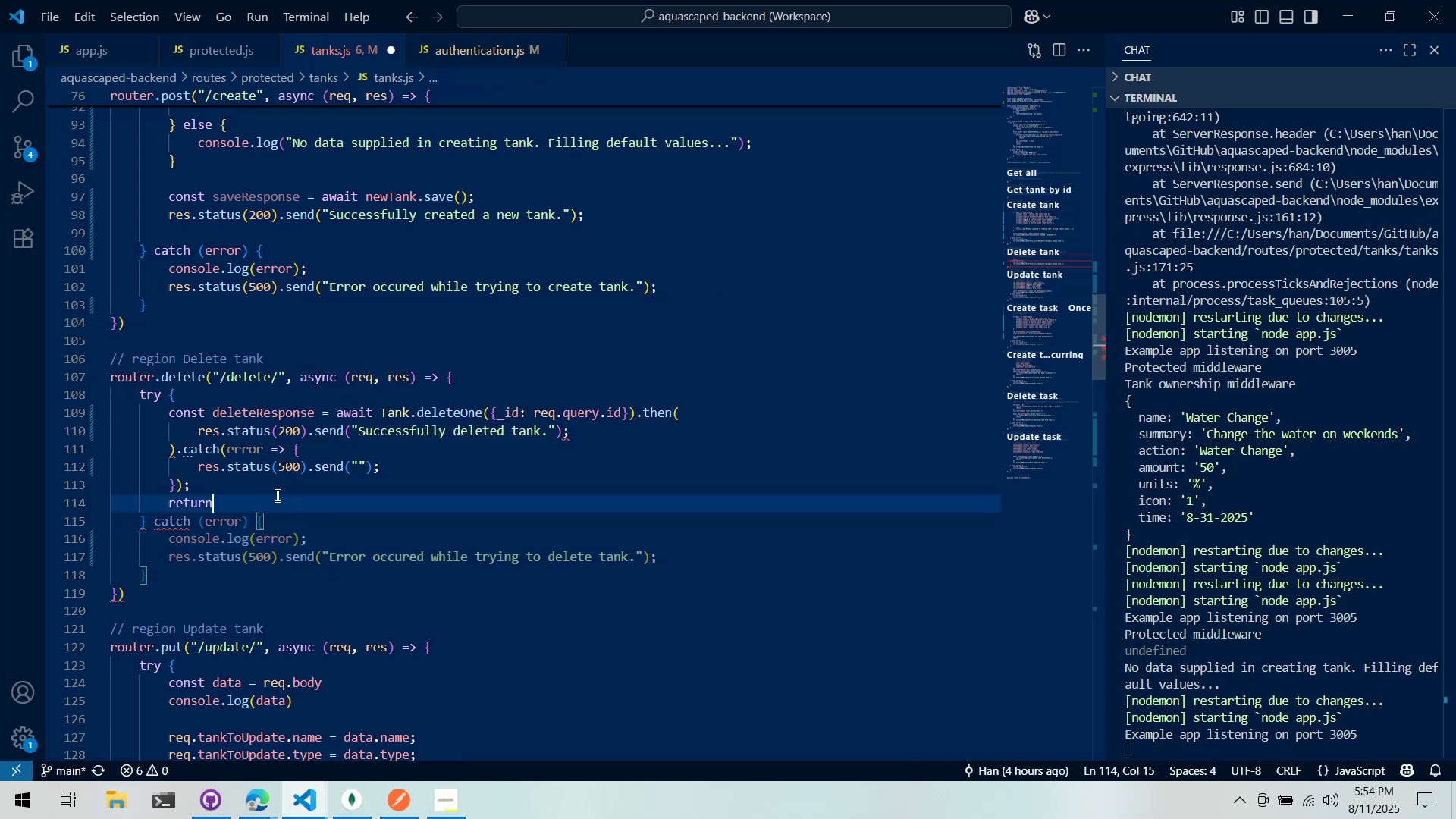 
left_click_drag(start_coordinate=[297, 485], to_coordinate=[115, 447])
 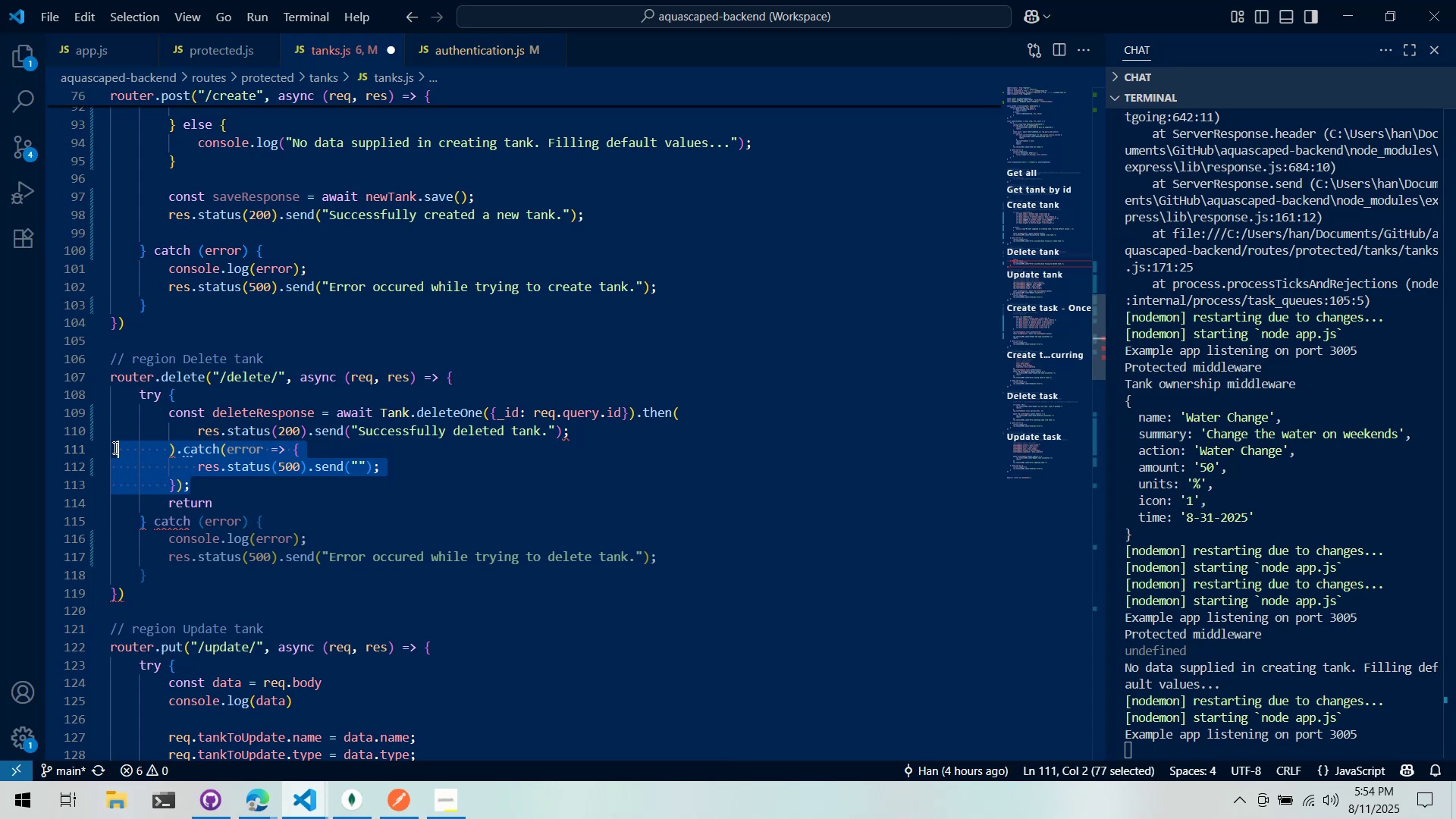 
key(Control+ControlLeft)
 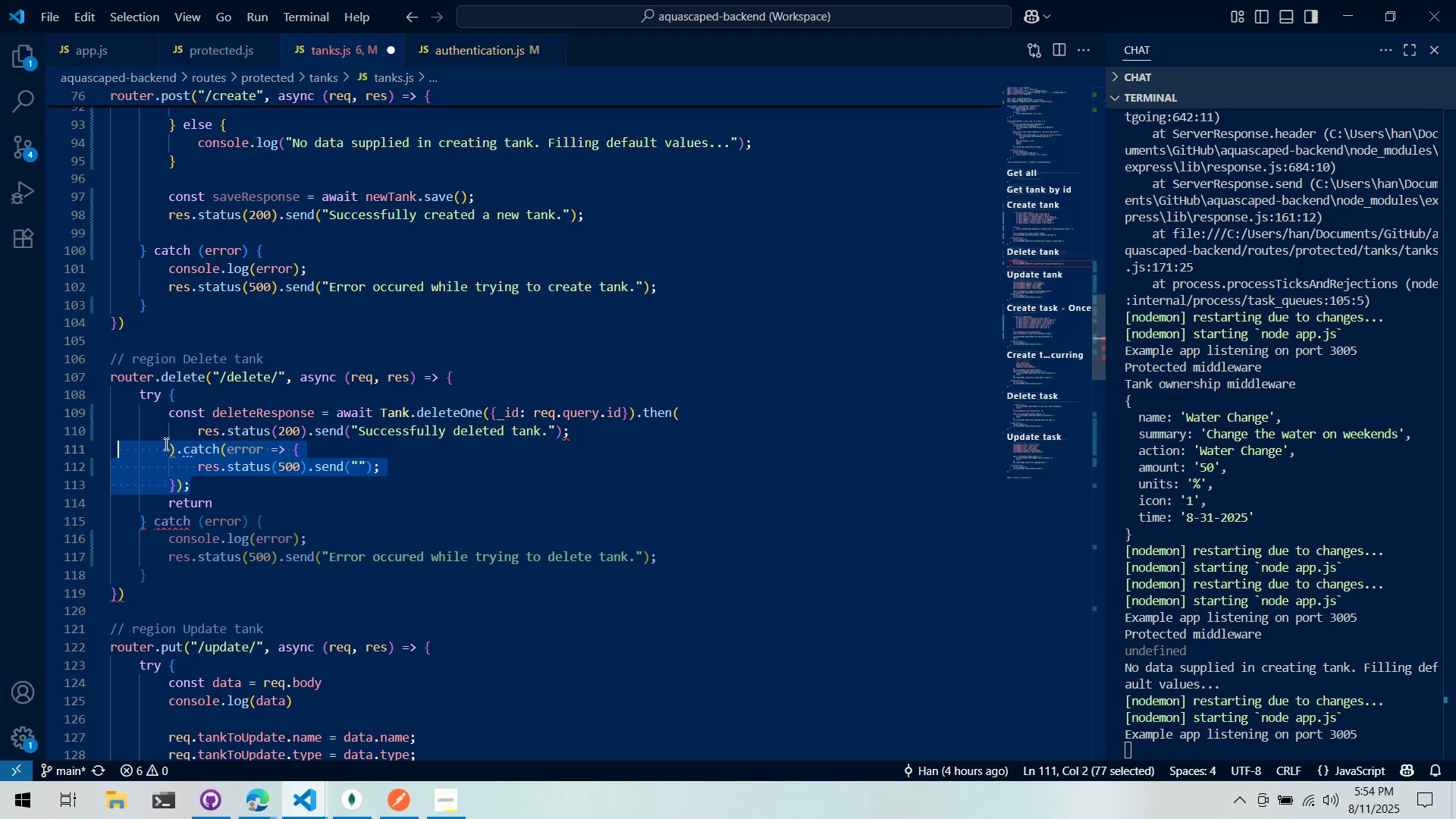 
key(Control+X)
 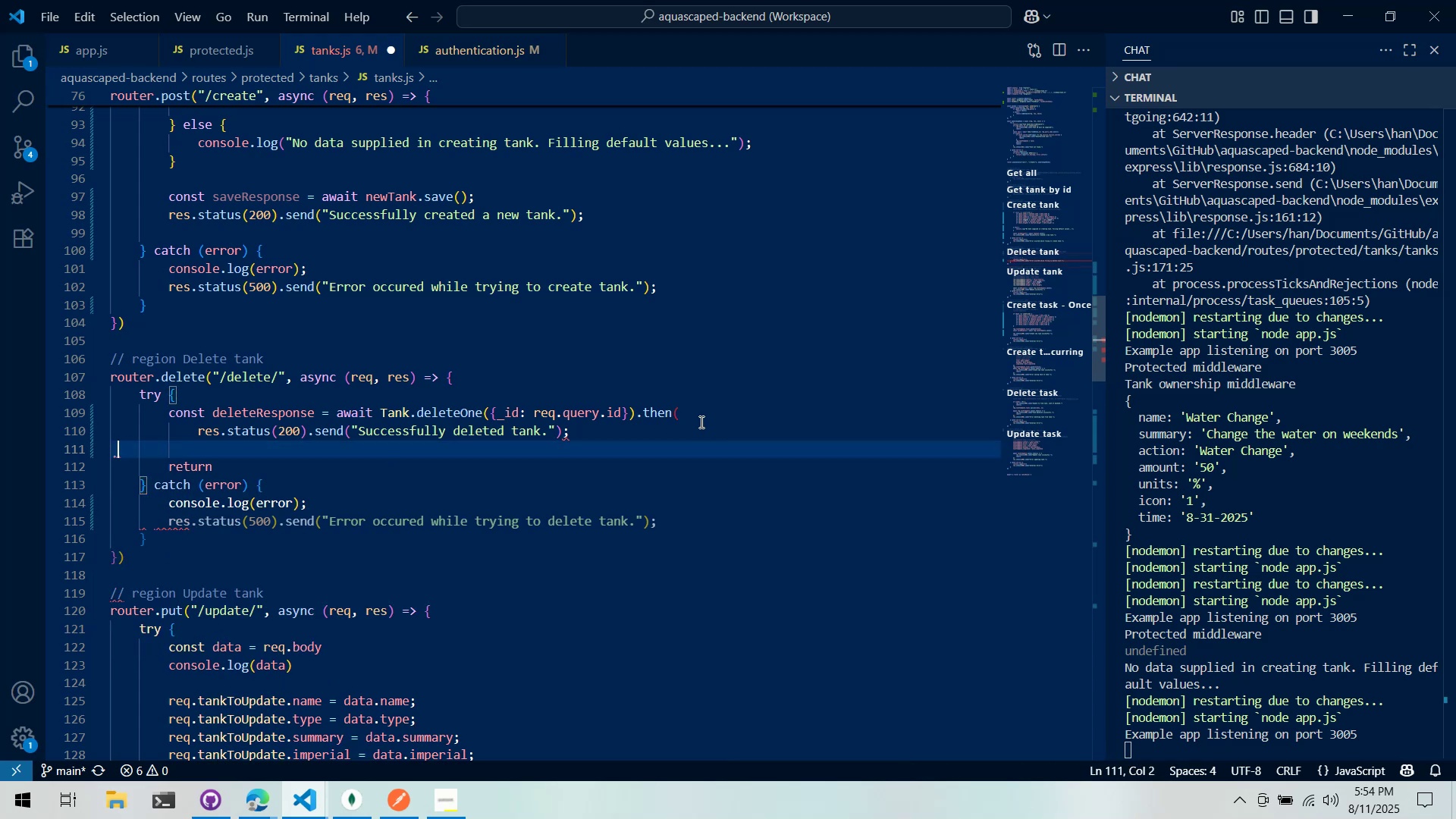 
left_click_drag(start_coordinate=[701, 416], to_coordinate=[636, 416])
 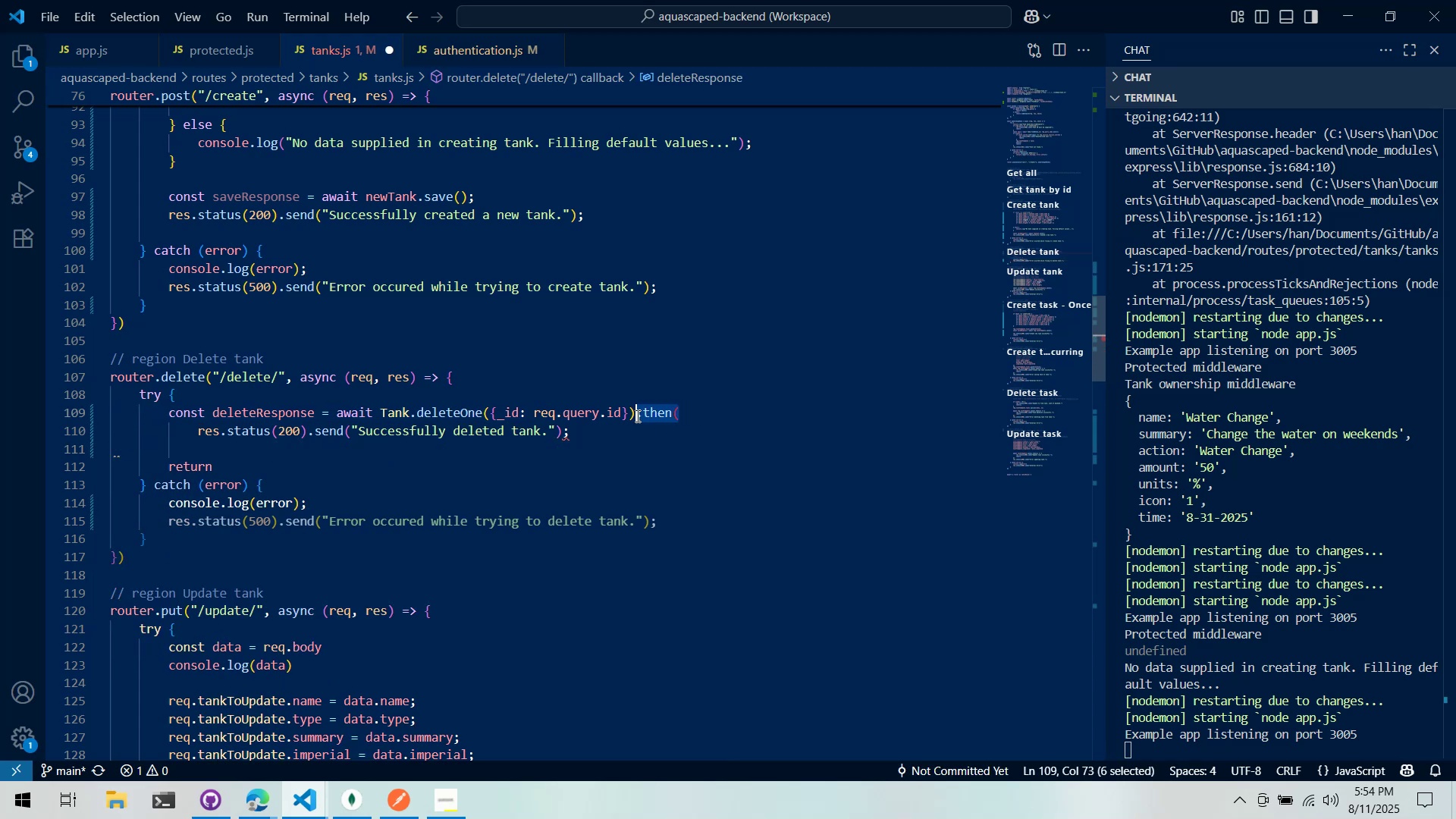 
key(Control+ControlLeft)
 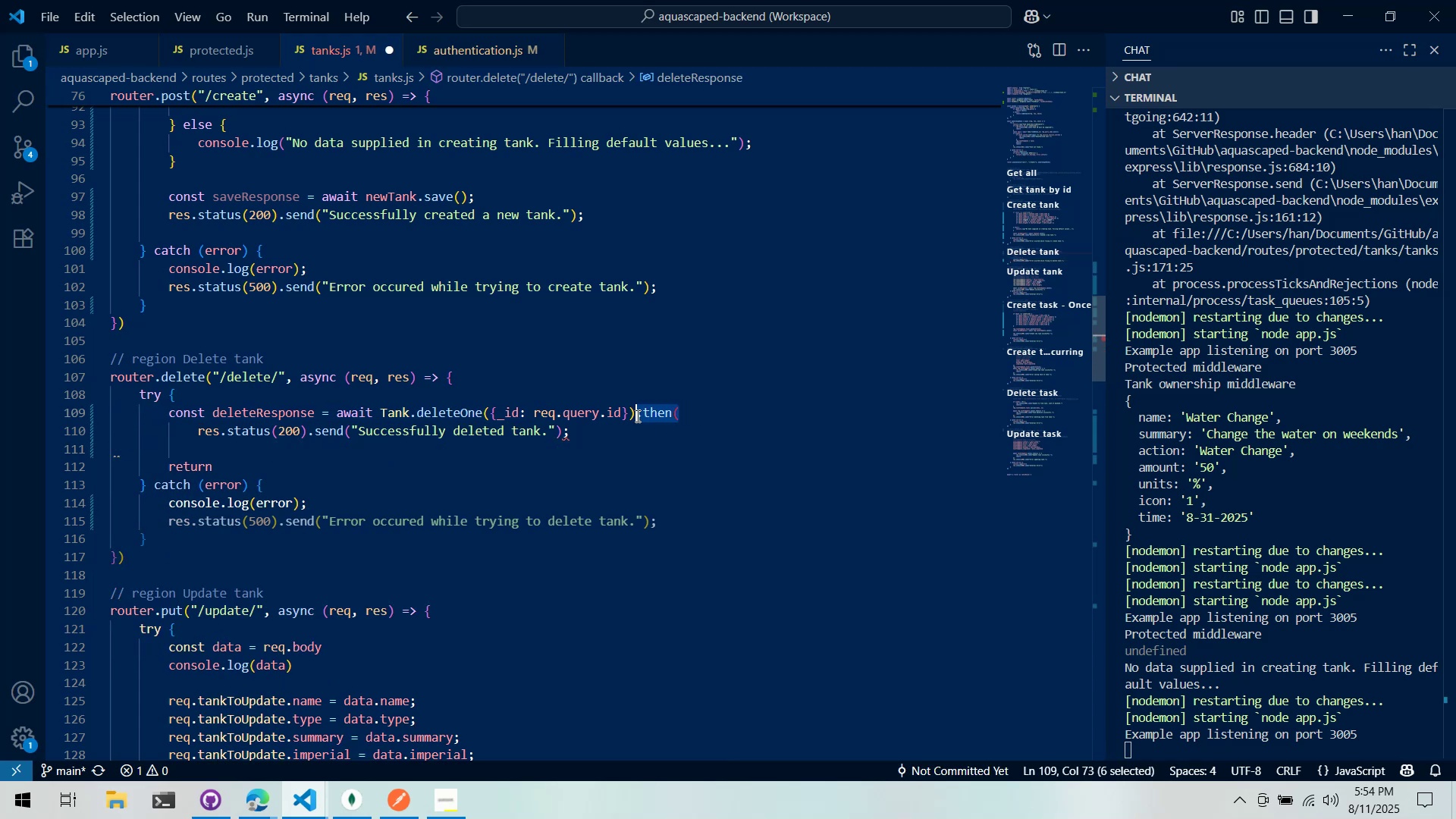 
key(Control+X)
 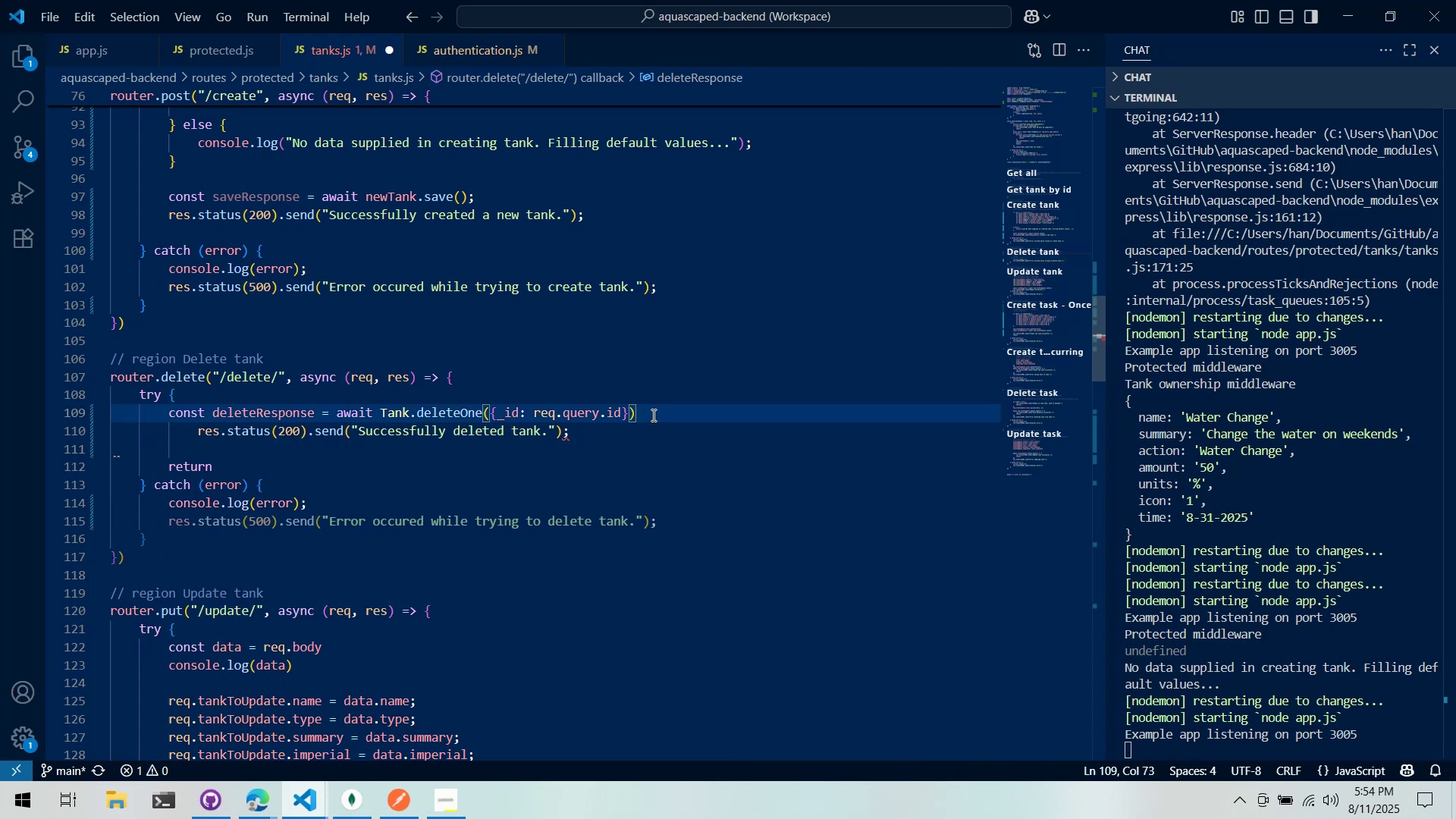 
key(Semicolon)
 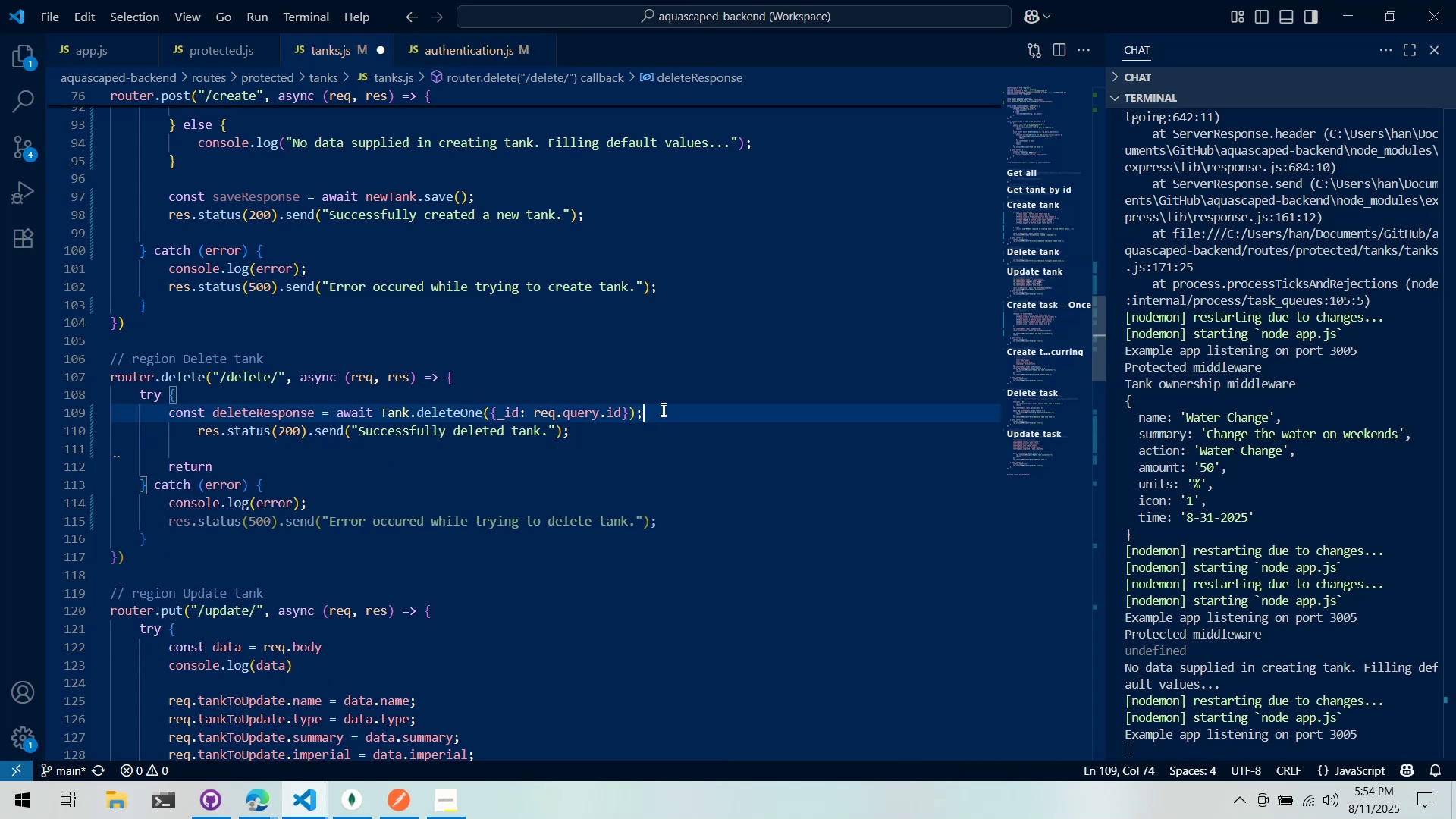 
key(ArrowDown)
 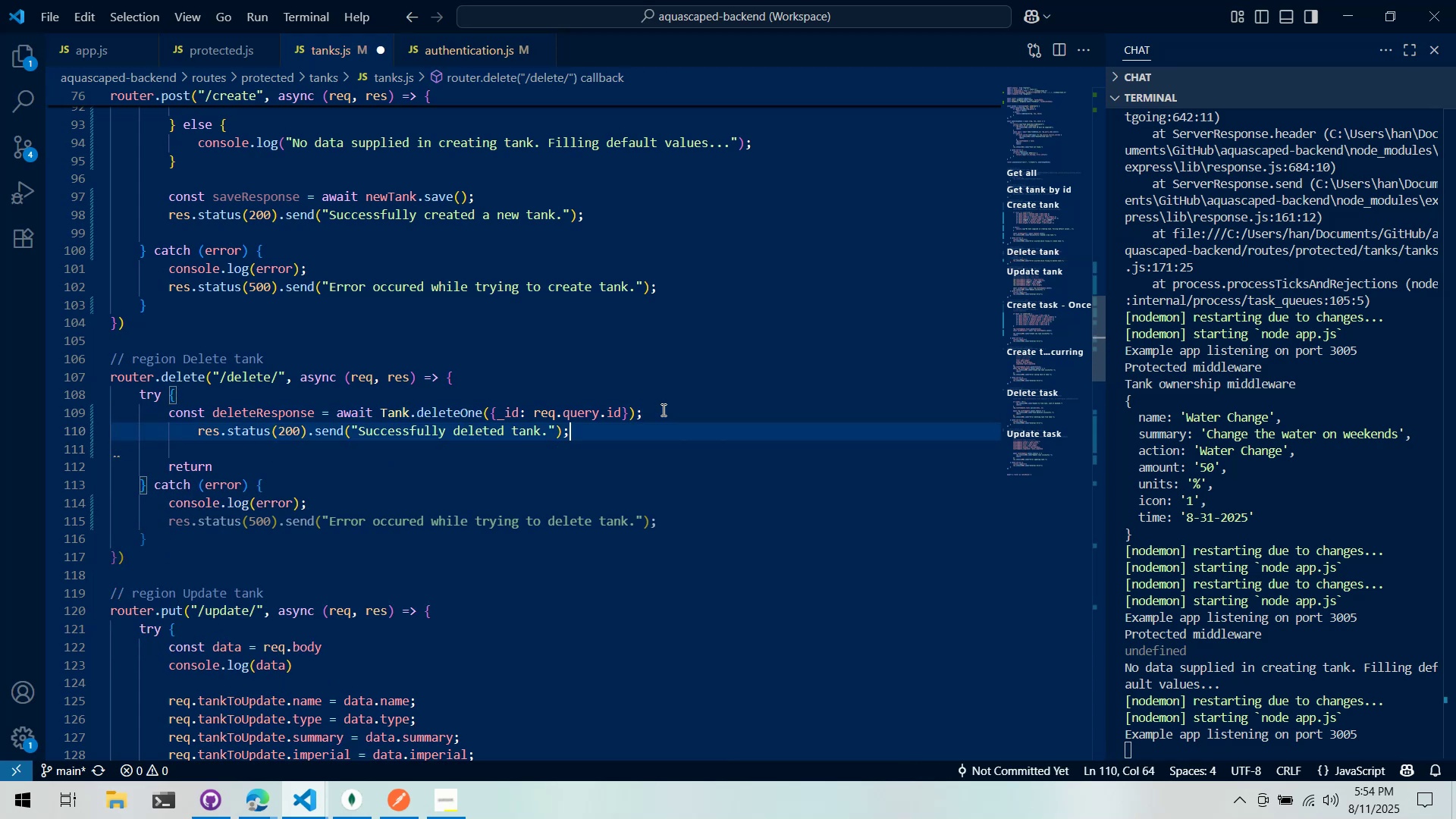 
key(Control+ArrowLeft)
 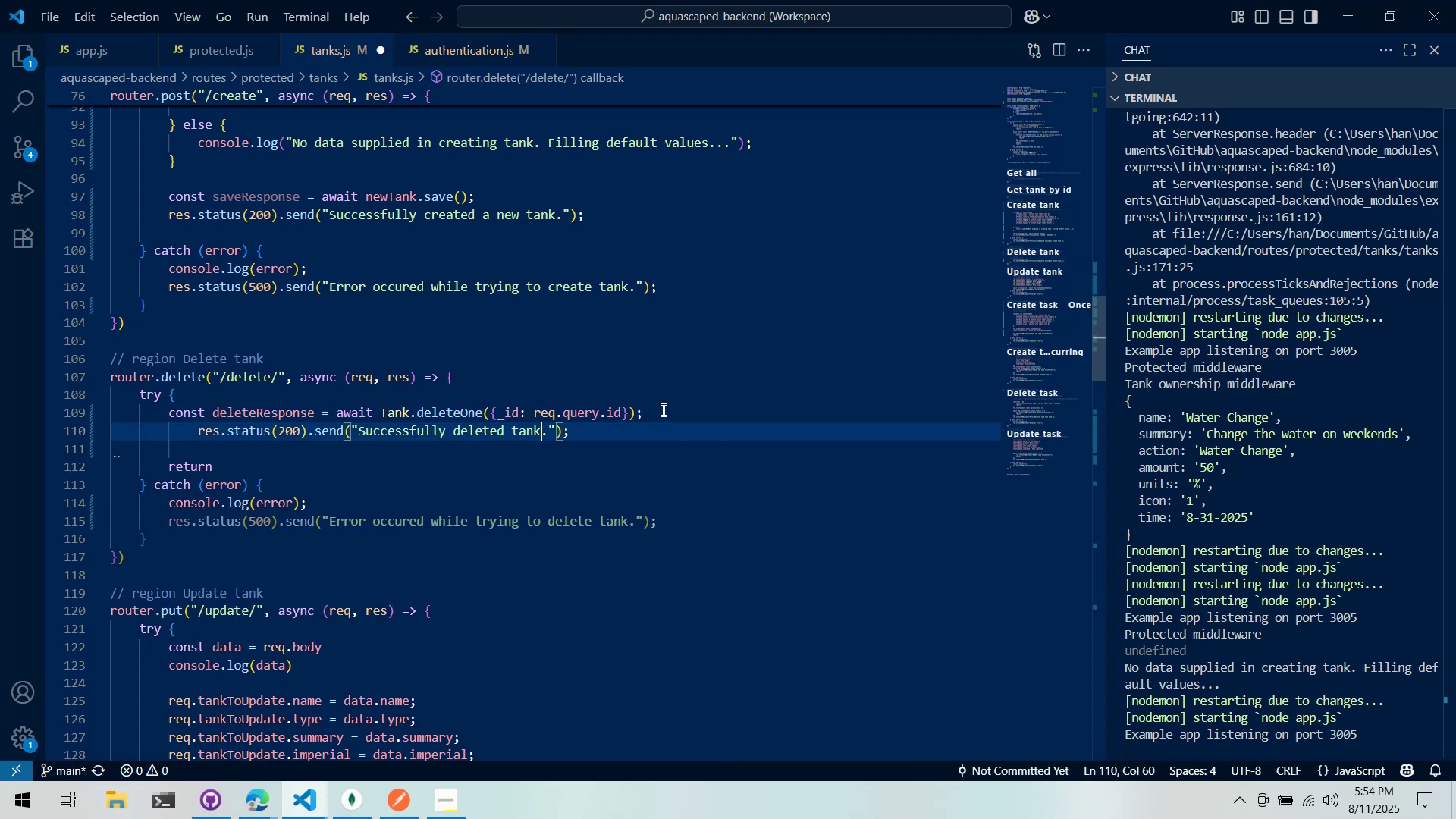 
key(Control+ArrowLeft)
 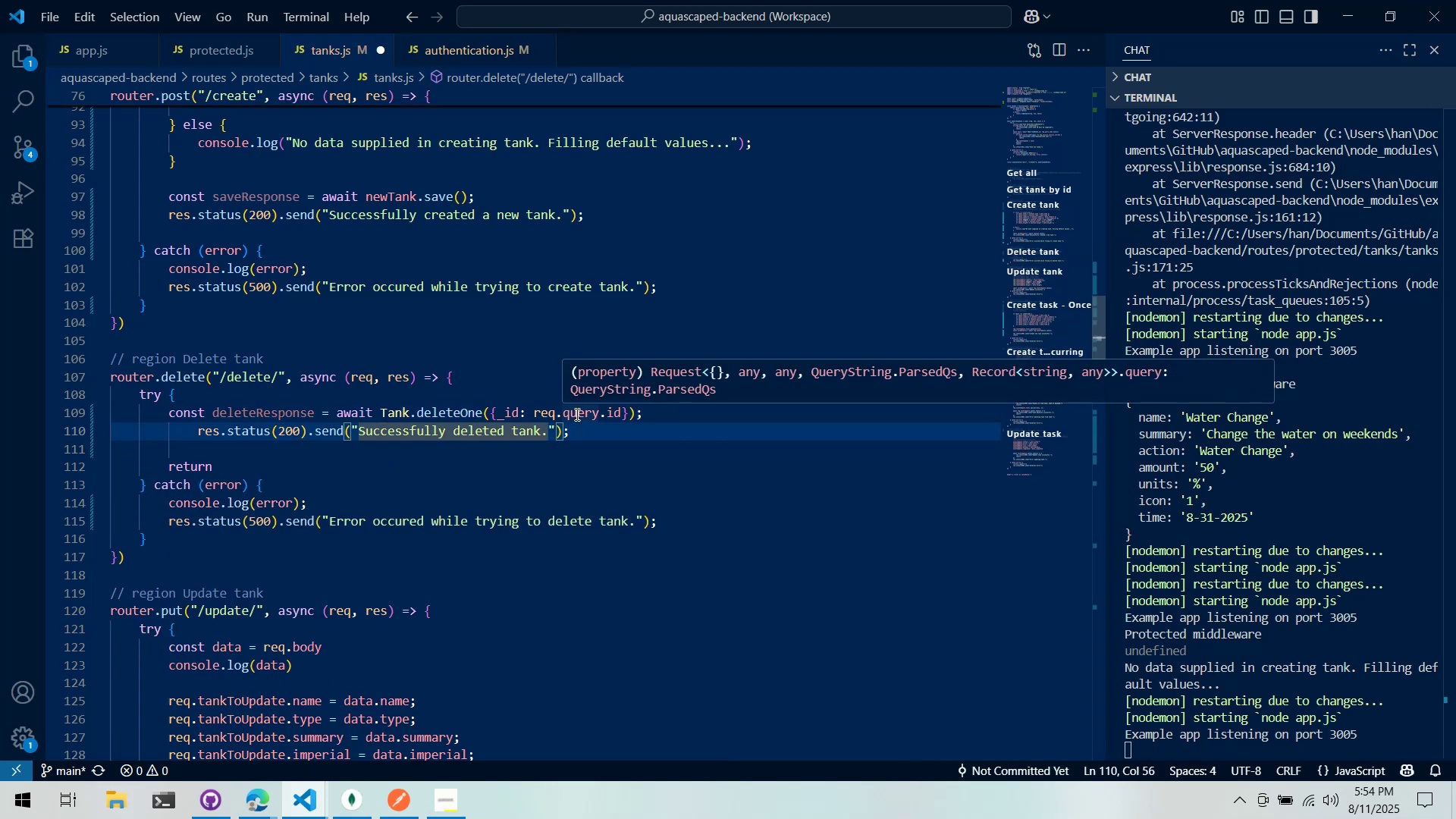 
left_click([410, 398])
 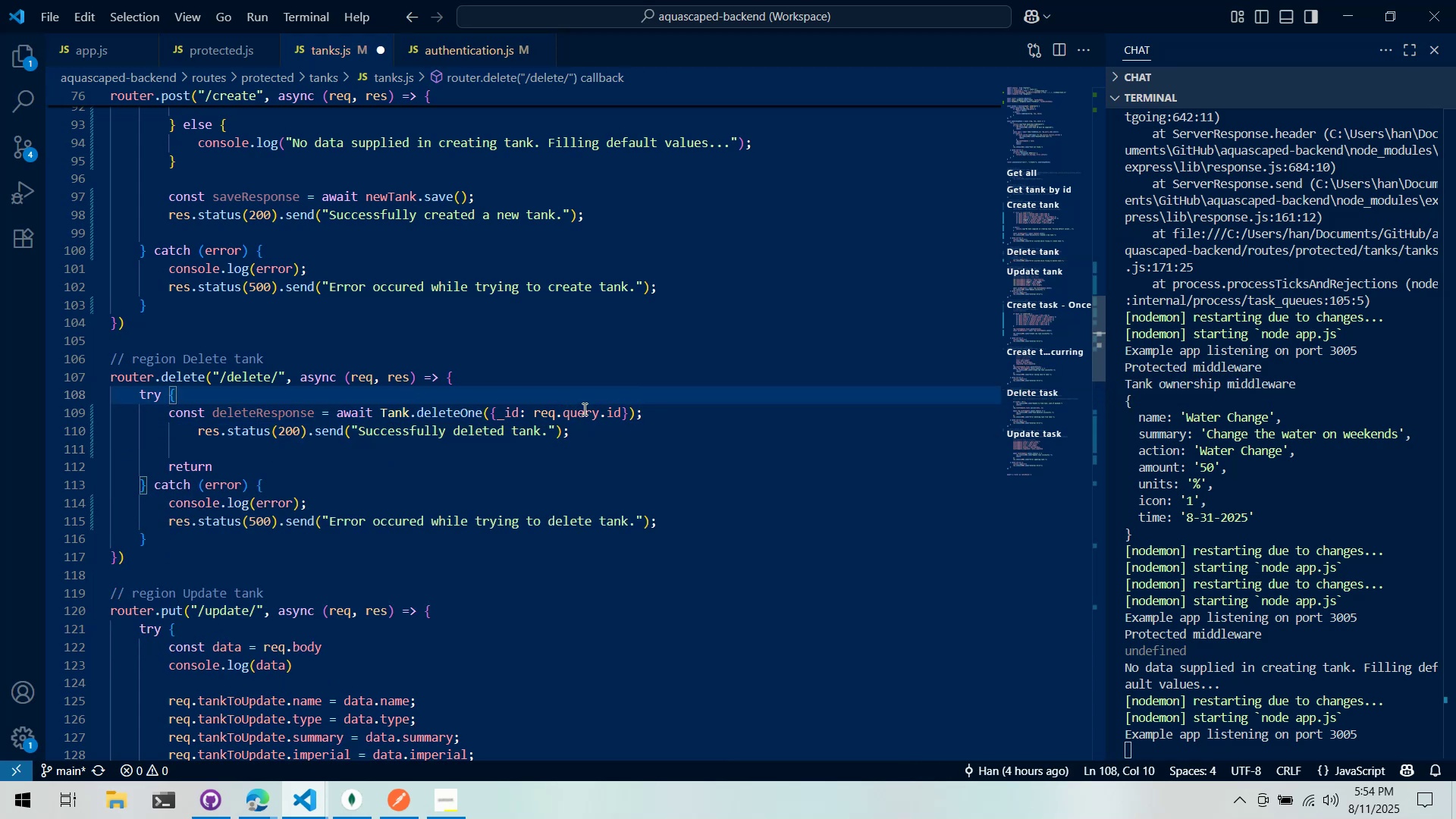 
double_click([583, 409])
 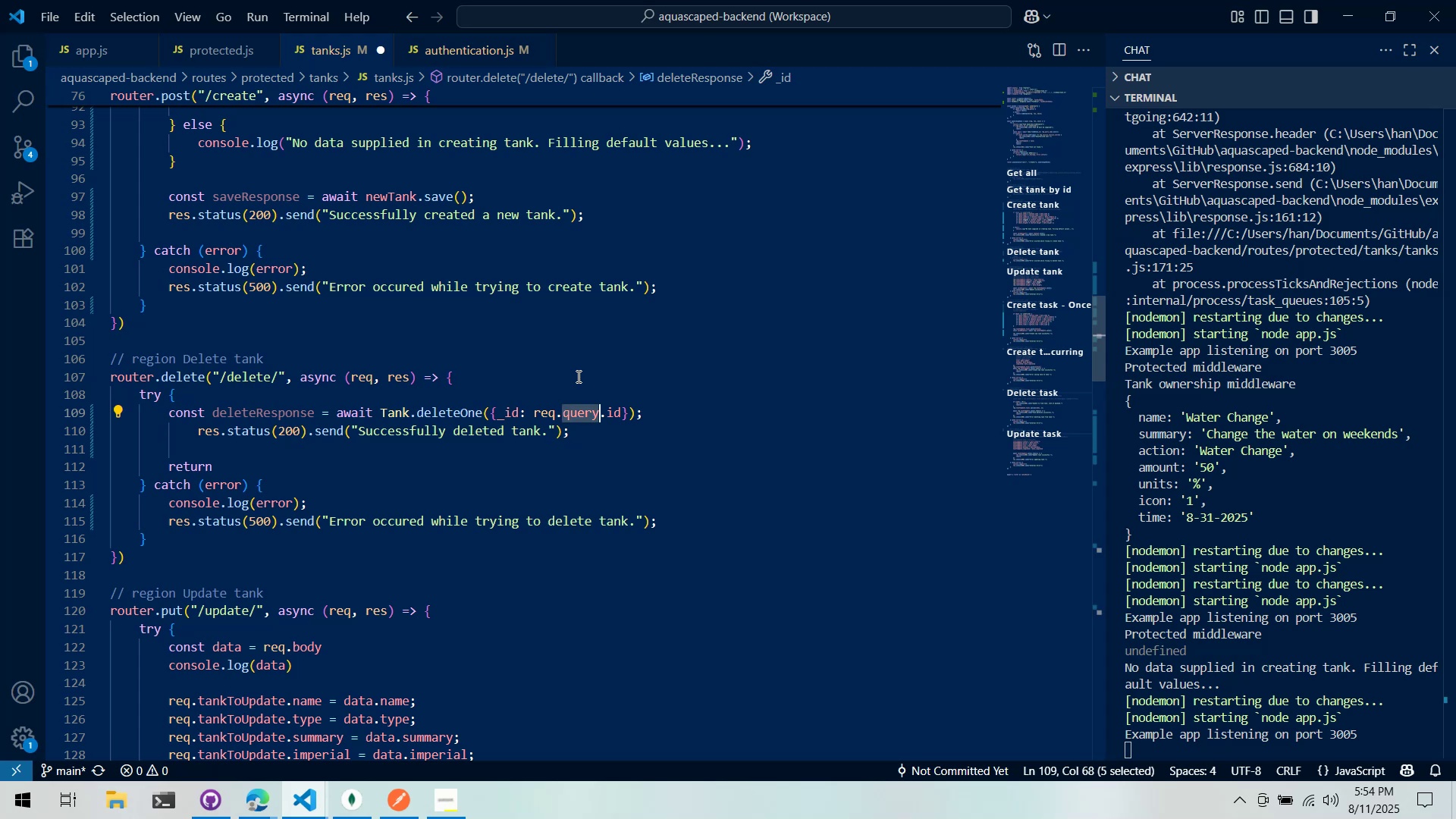 
hold_key(key=ControlLeft, duration=1.52)
 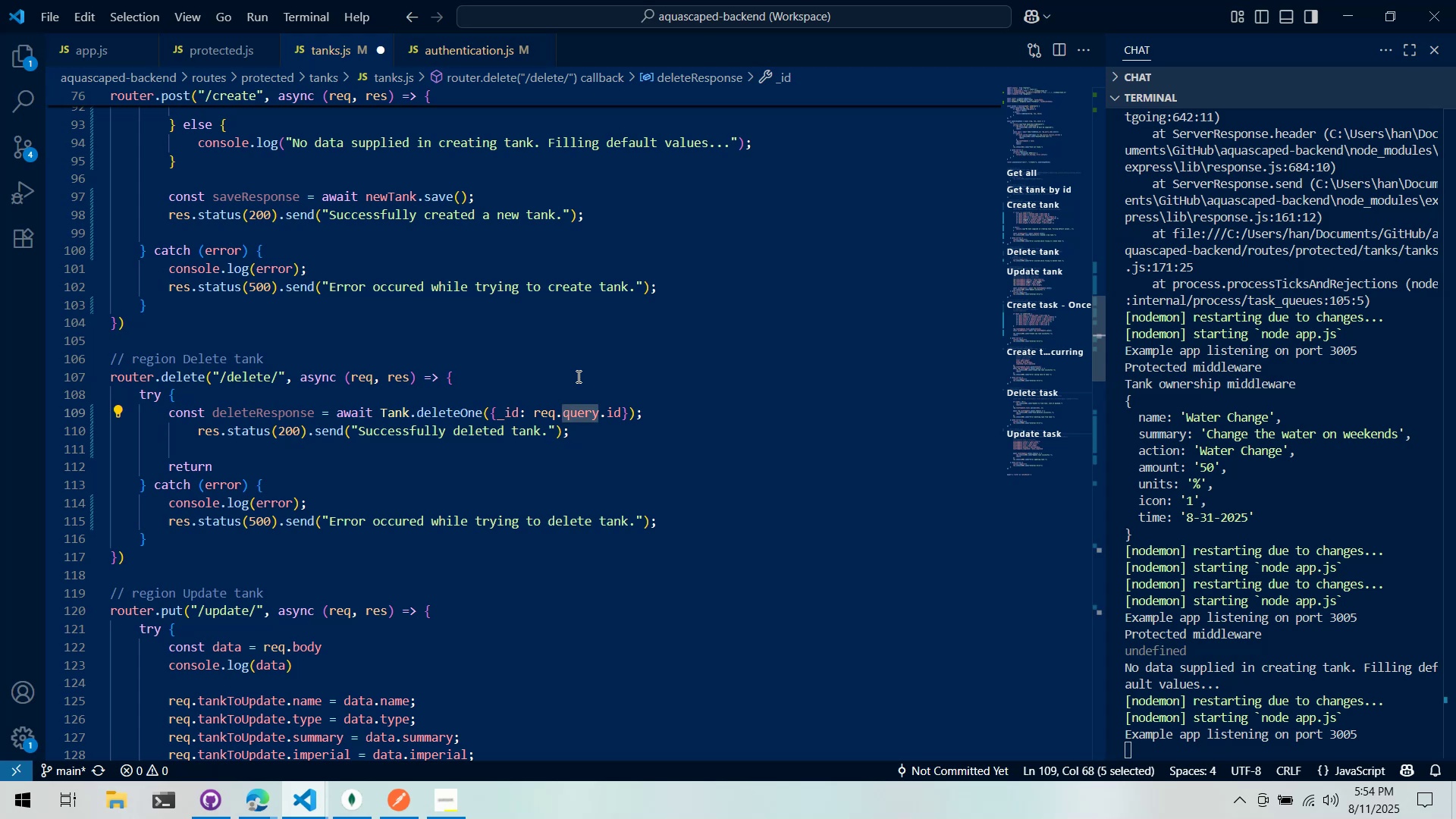 
key(Control+X)
 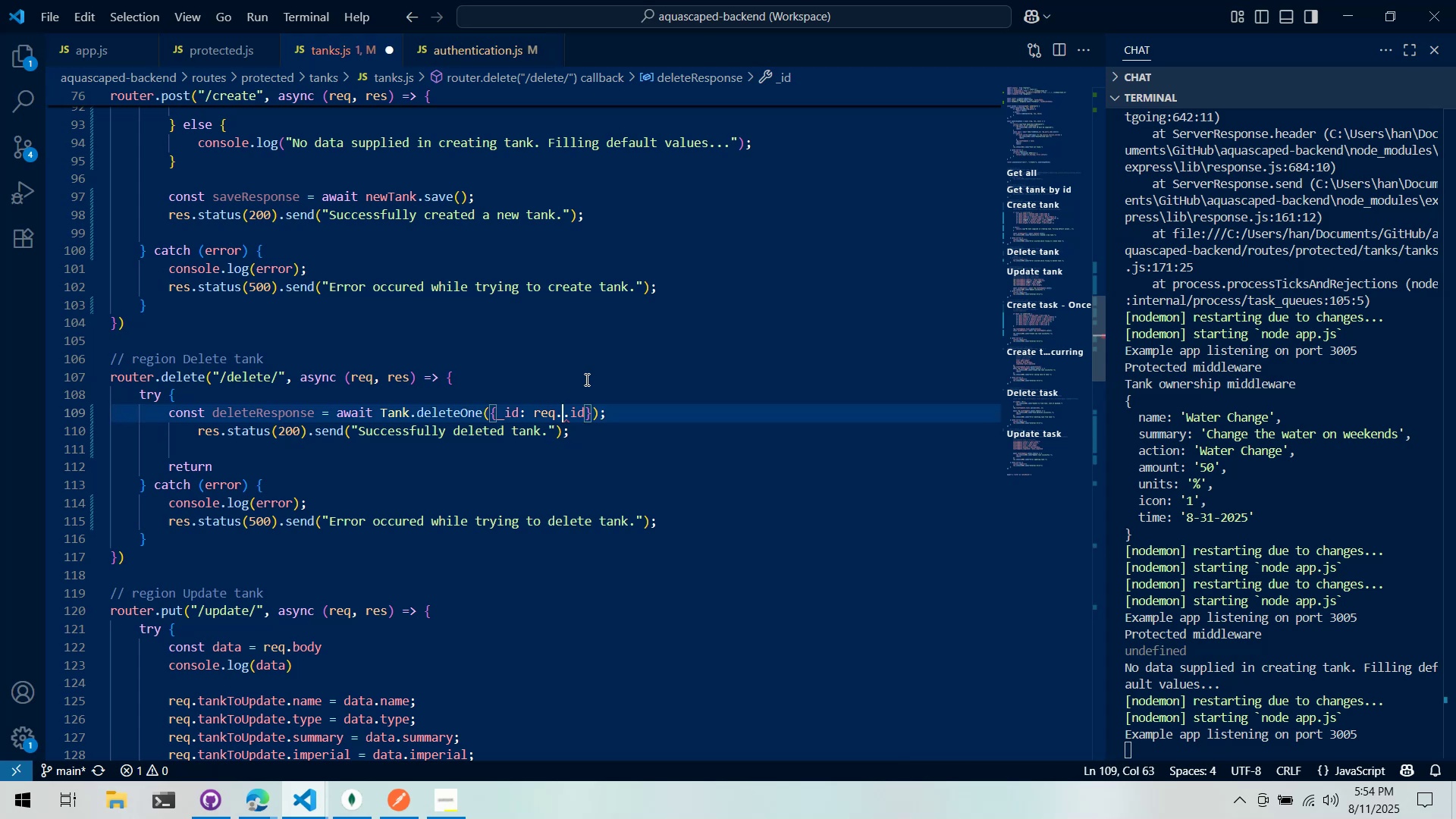 
type(params)
 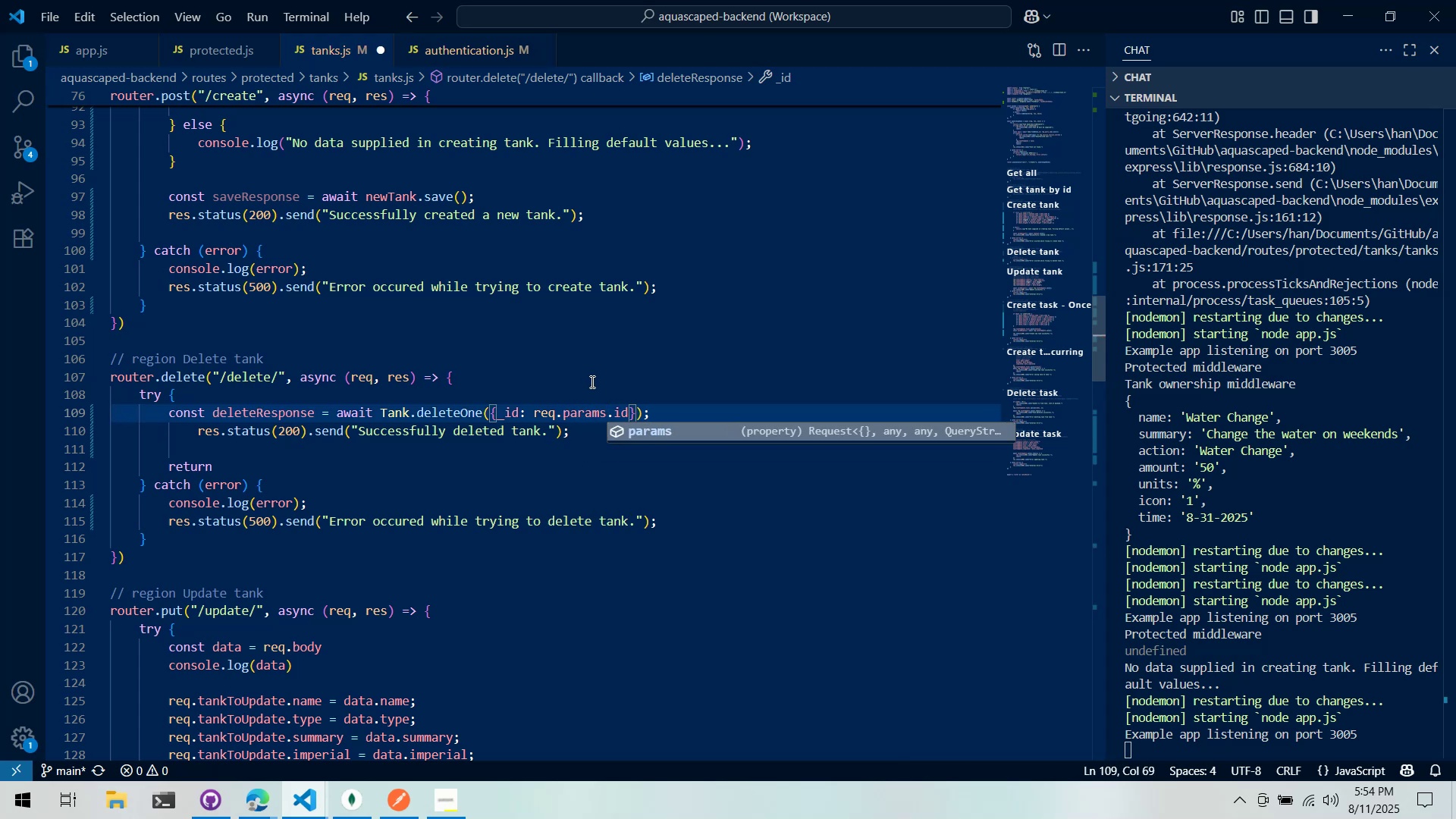 
left_click([616, 416])
 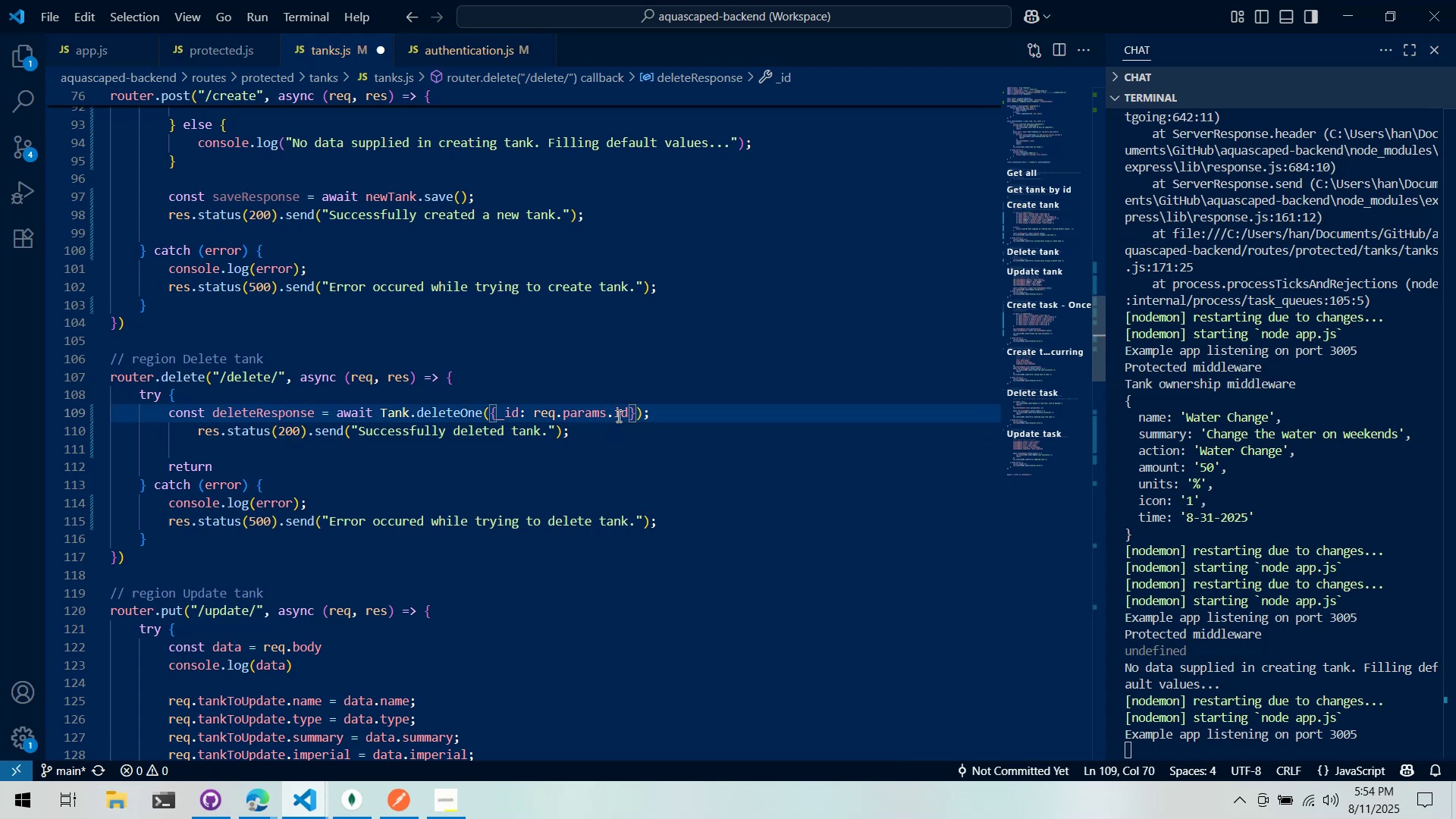 
type(tank)
 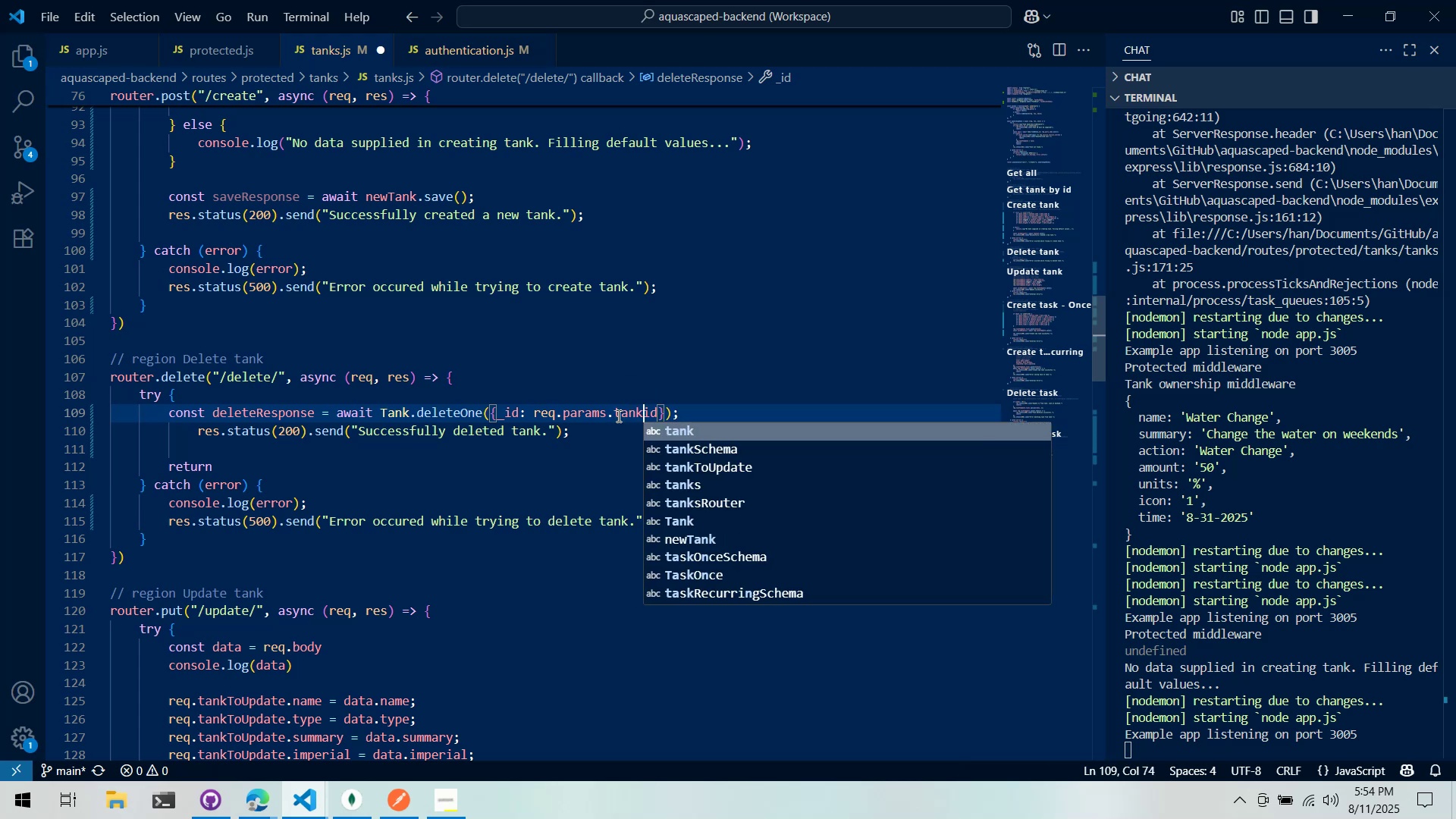 
hold_key(key=ShiftLeft, duration=1.52)
 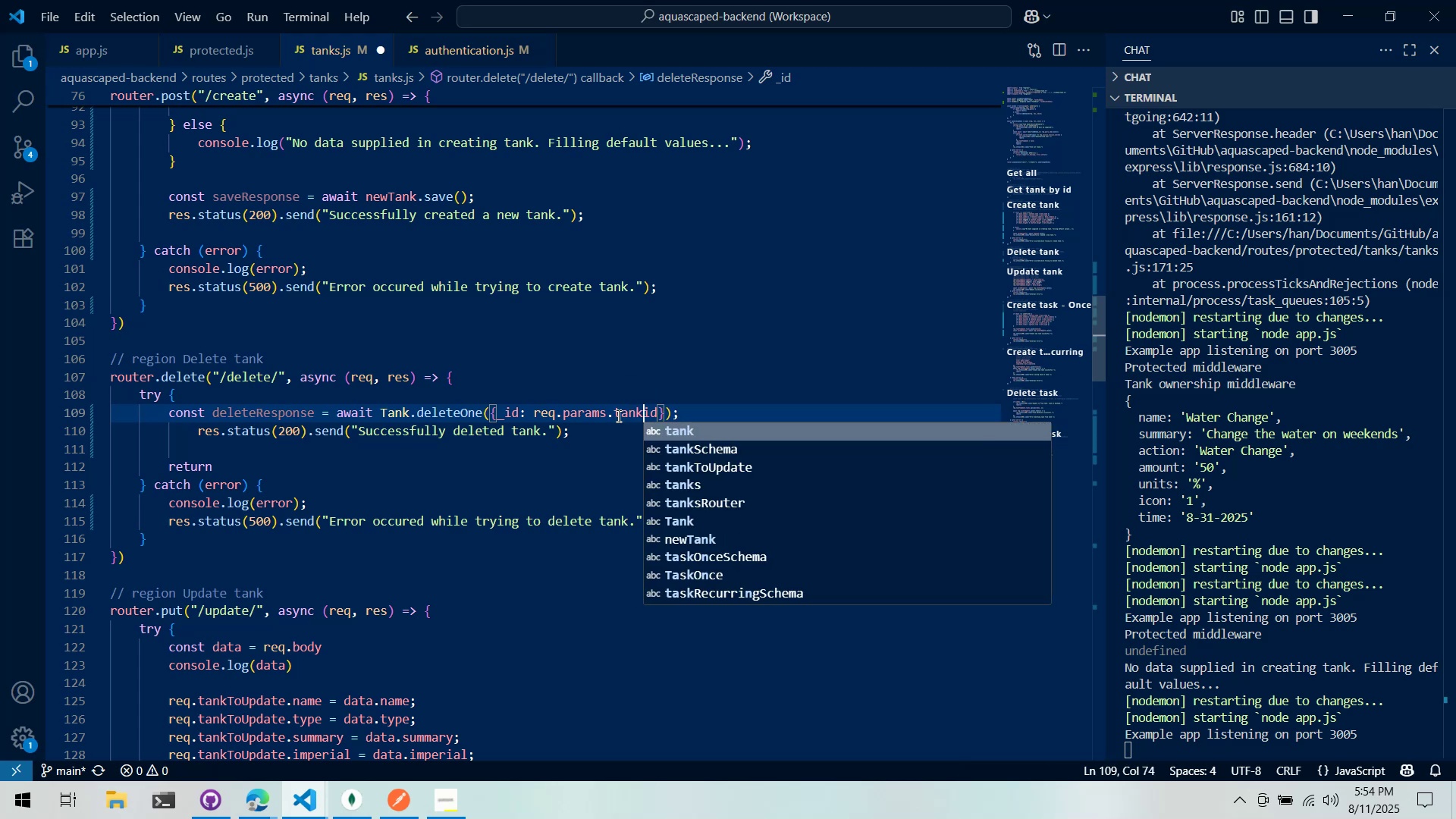 
hold_key(key=ShiftLeft, duration=1.53)
 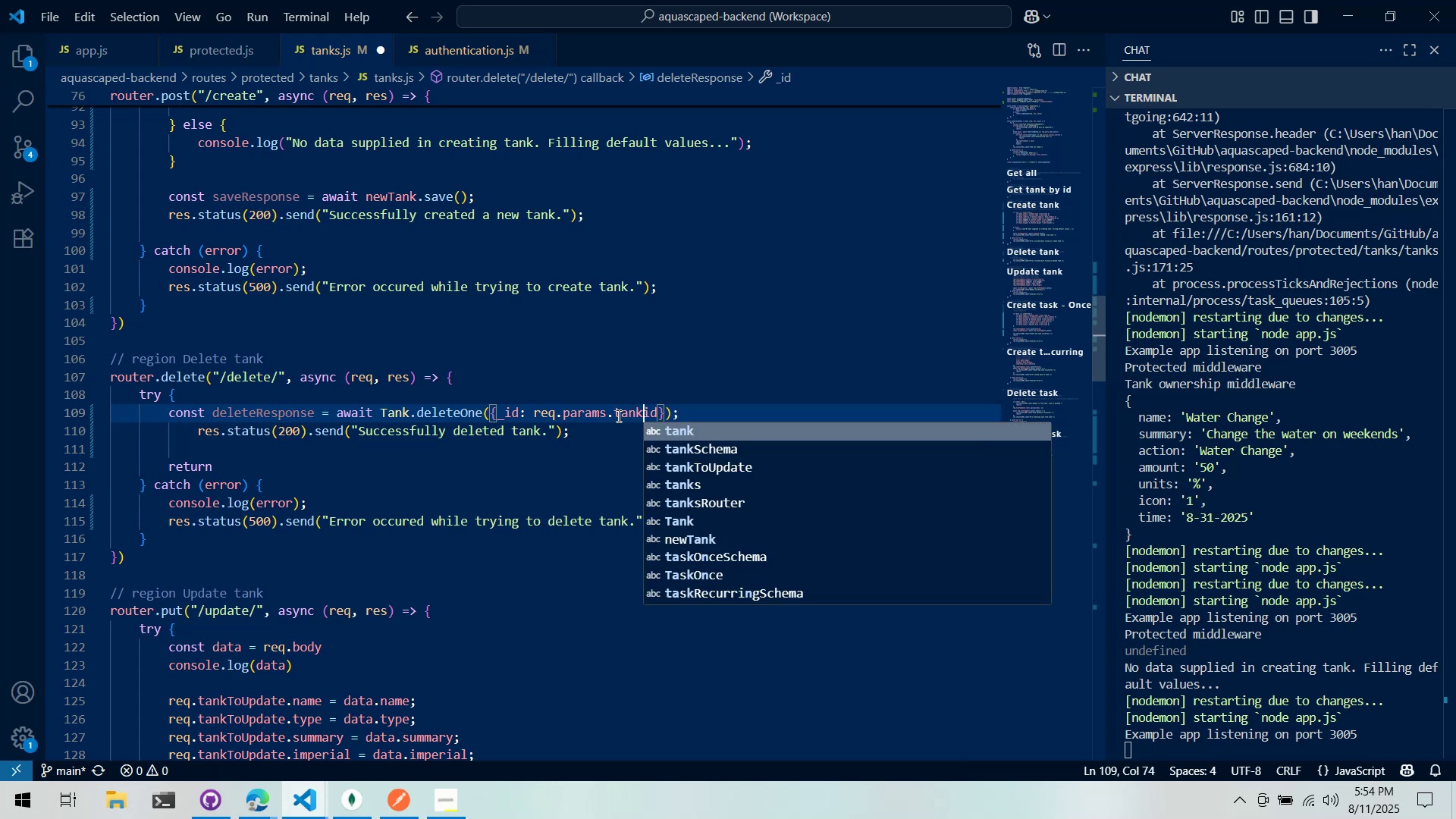 
hold_key(key=ShiftLeft, duration=1.24)
 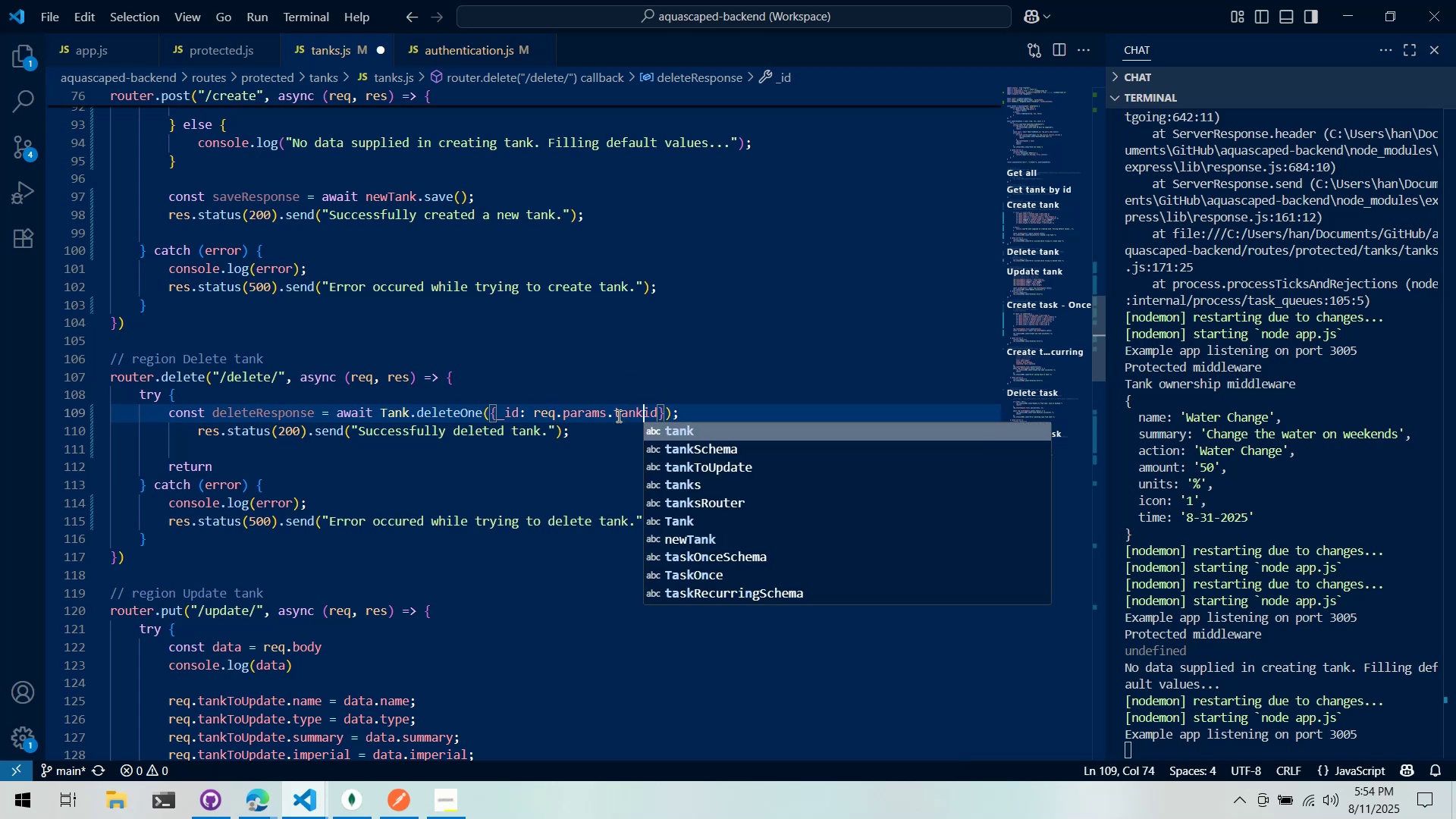 
key(ArrowRight)
 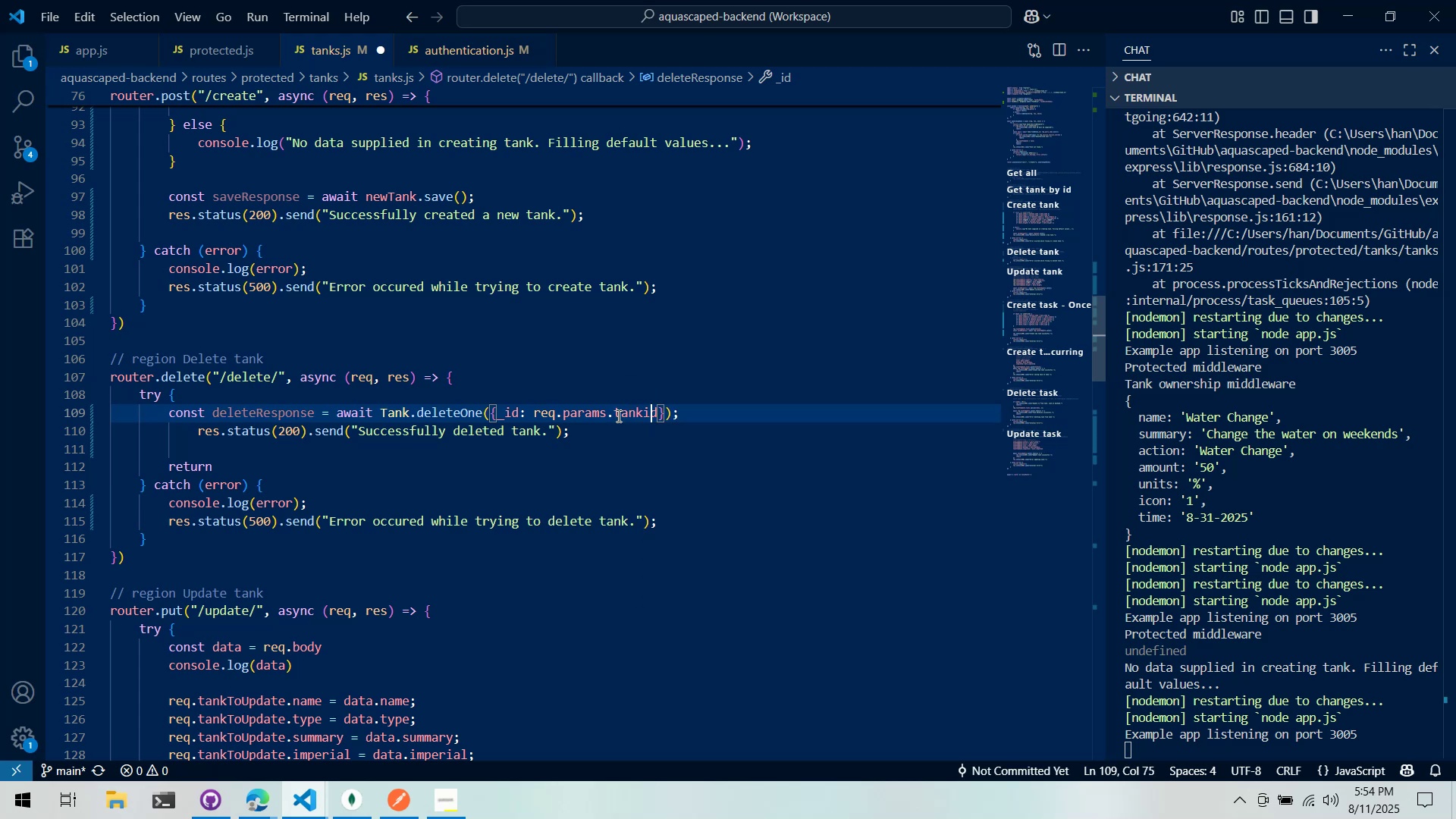 
key(Backspace)
 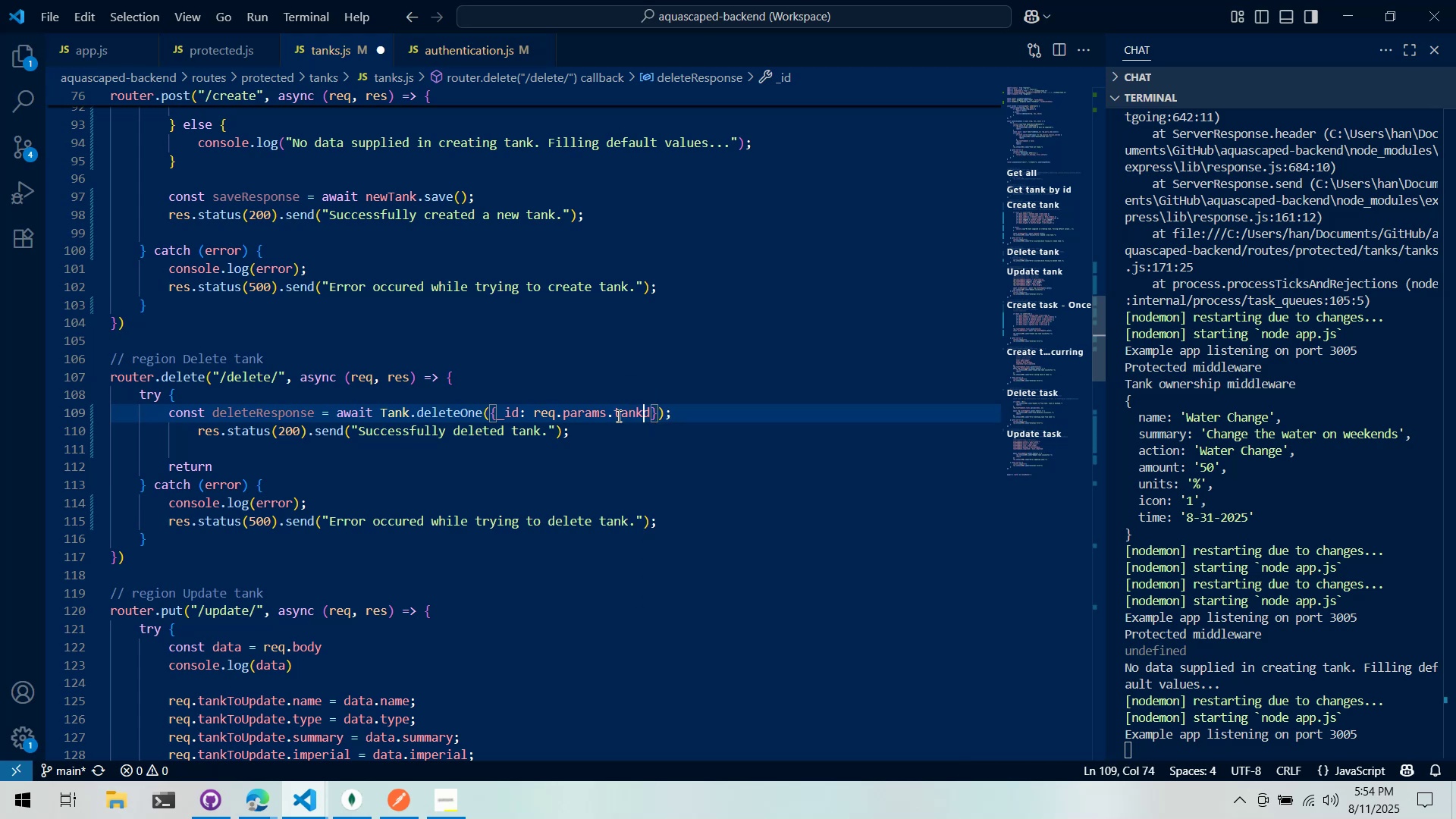 
key(Shift+I)
 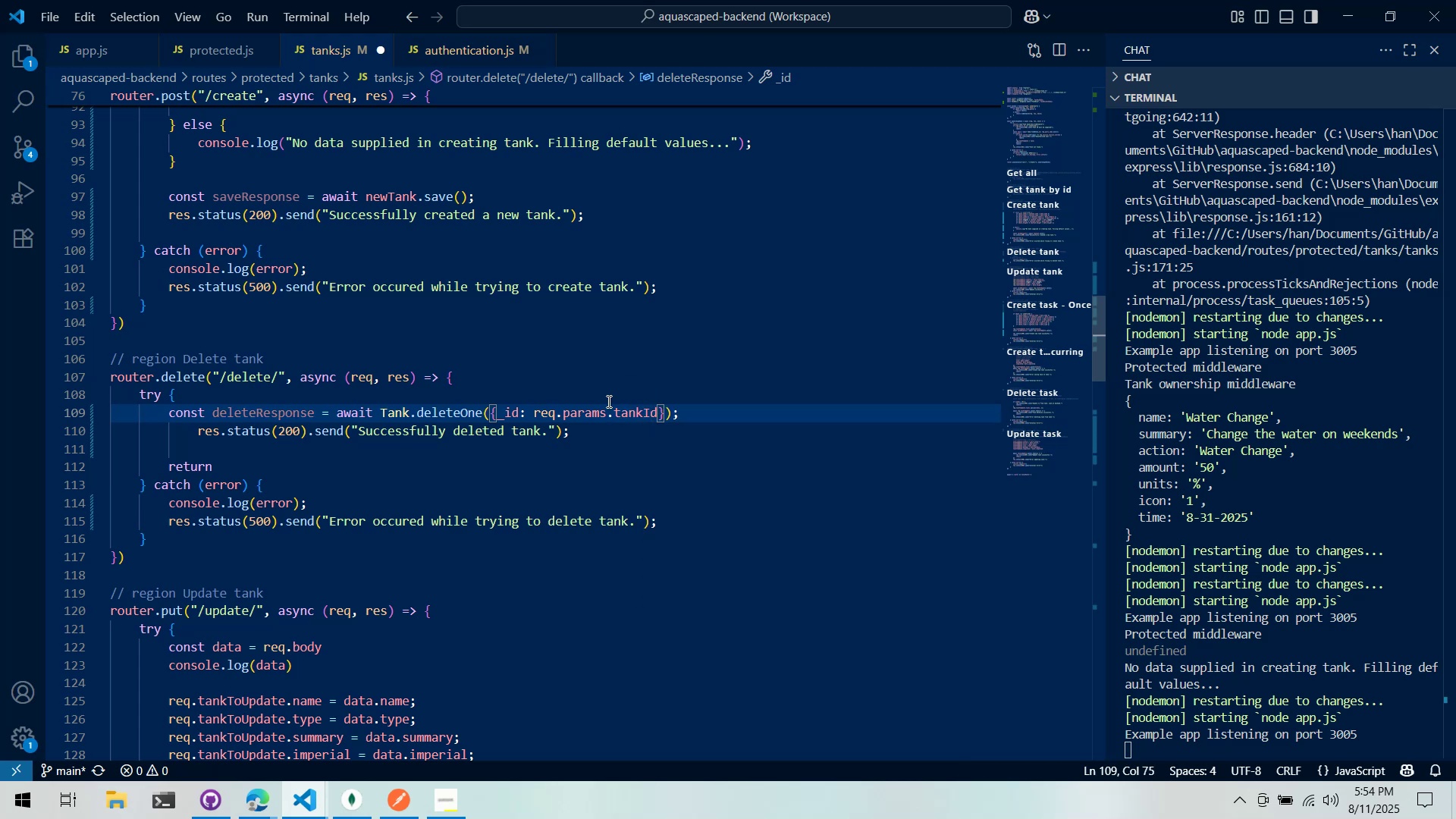 
left_click([594, 374])
 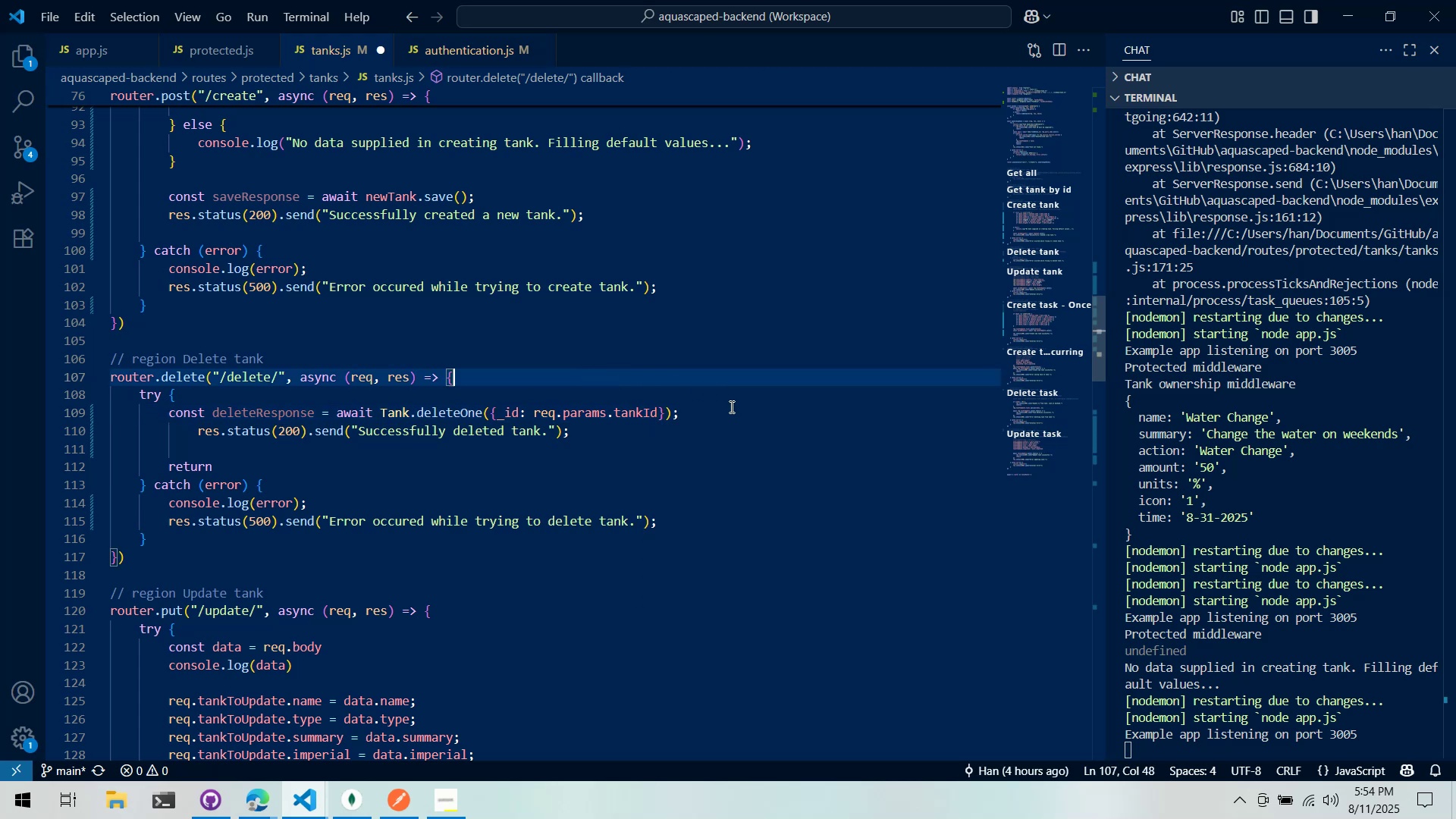 
left_click([697, 393])
 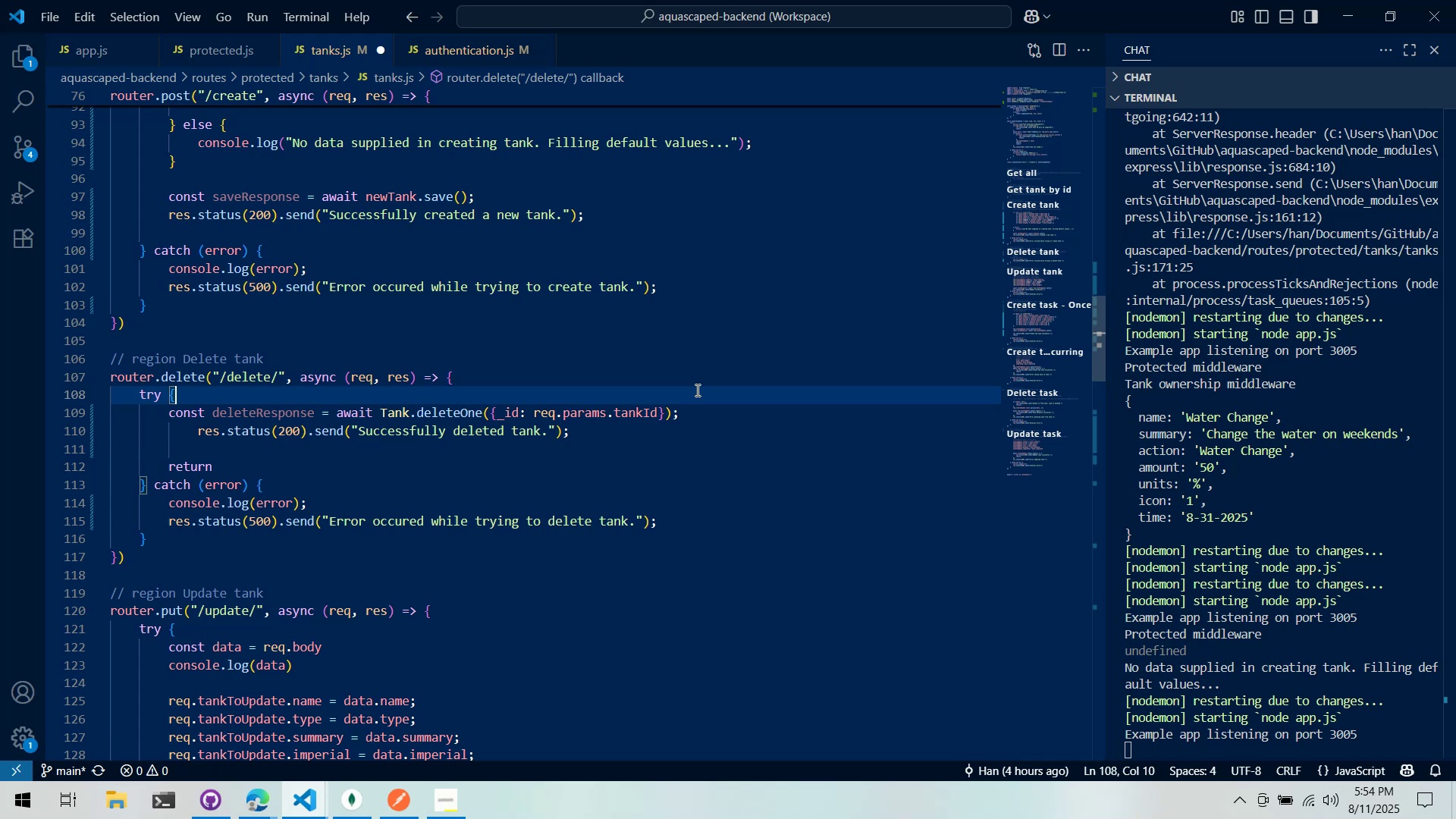 
scroll: coordinate [698, 384], scroll_direction: up, amount: 40.0
 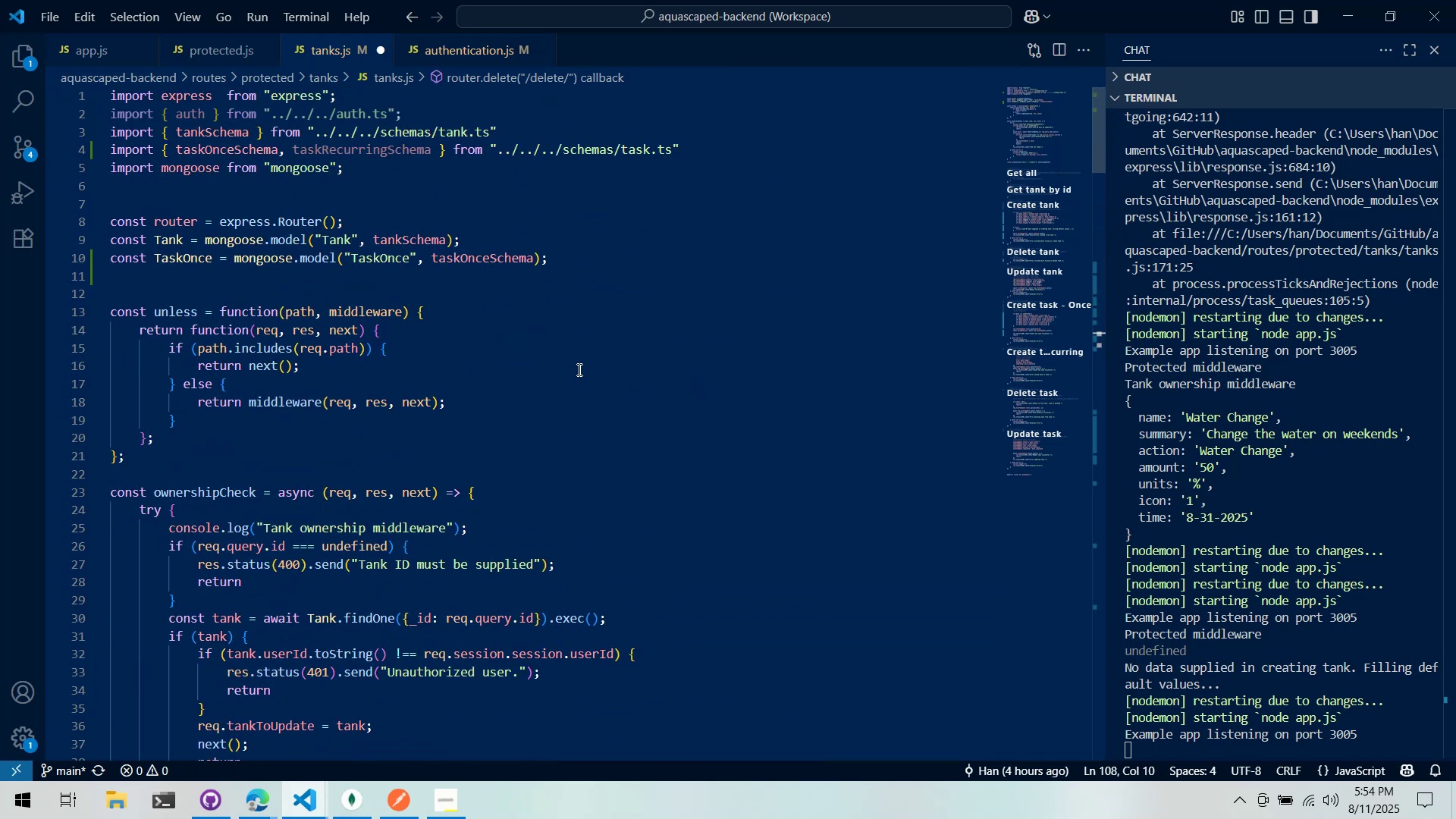 
scroll: coordinate [573, 369], scroll_direction: down, amount: 4.0
 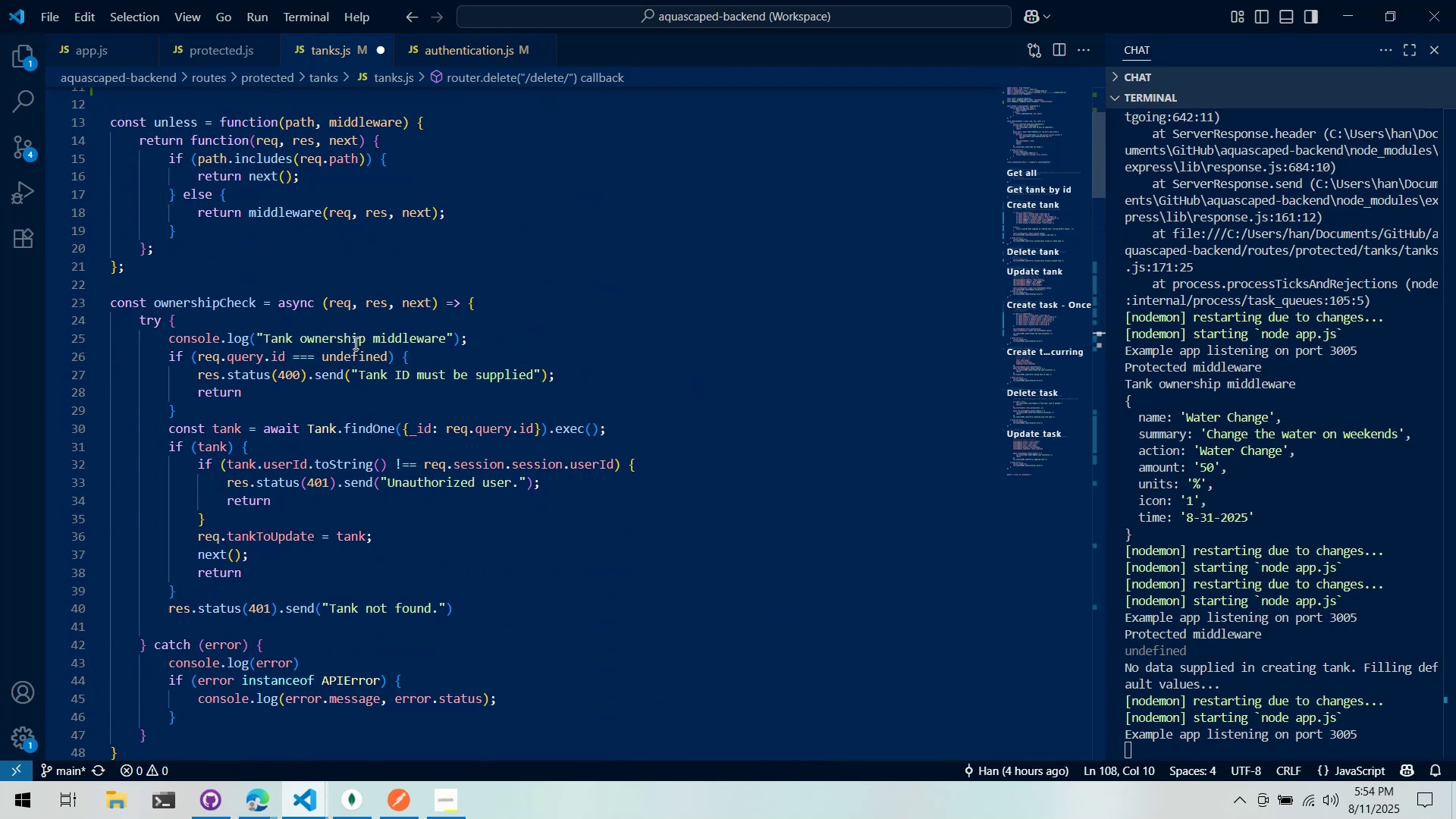 
scroll: coordinate [372, 340], scroll_direction: up, amount: 7.0
 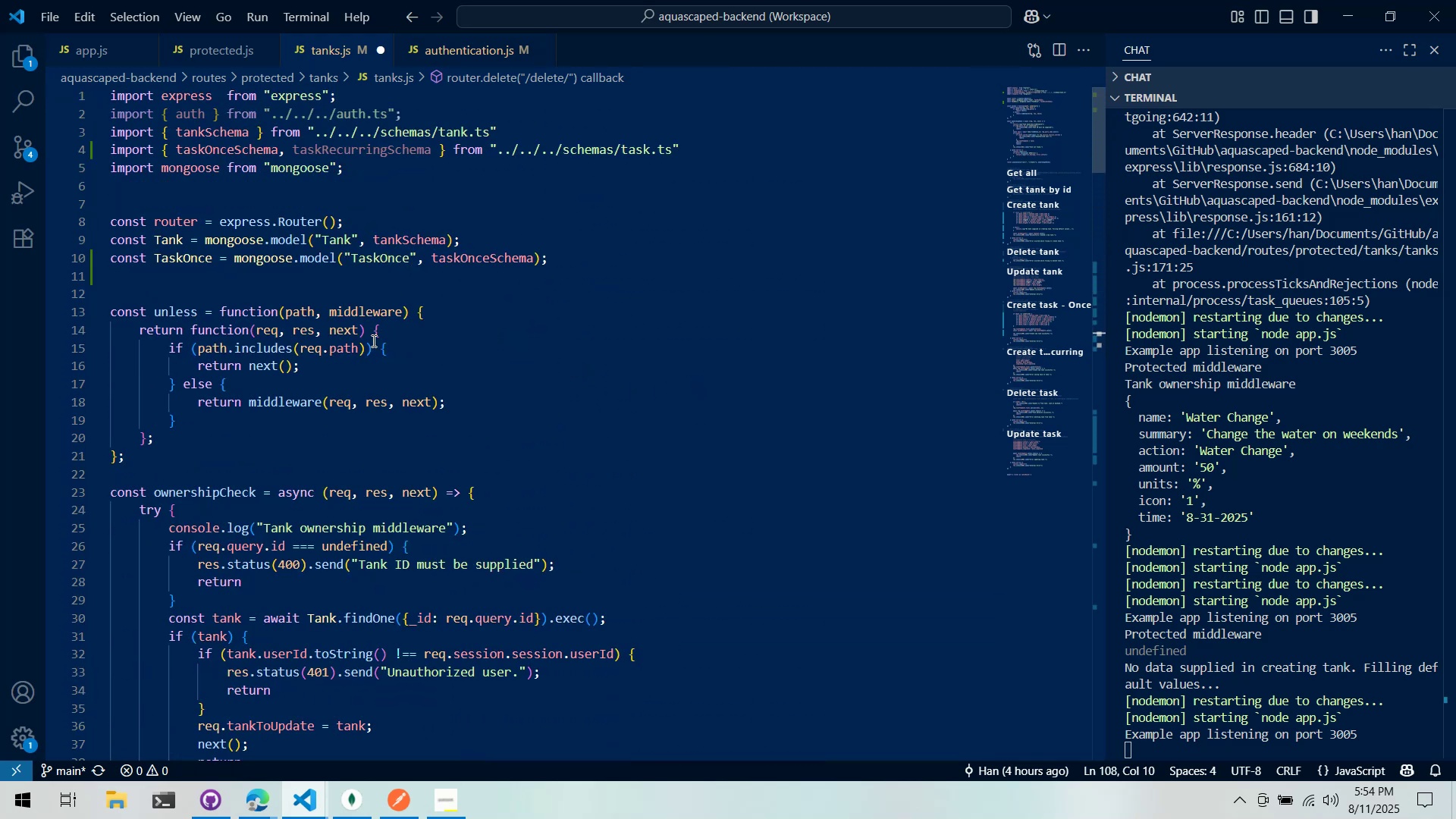 
key(Control+F)
 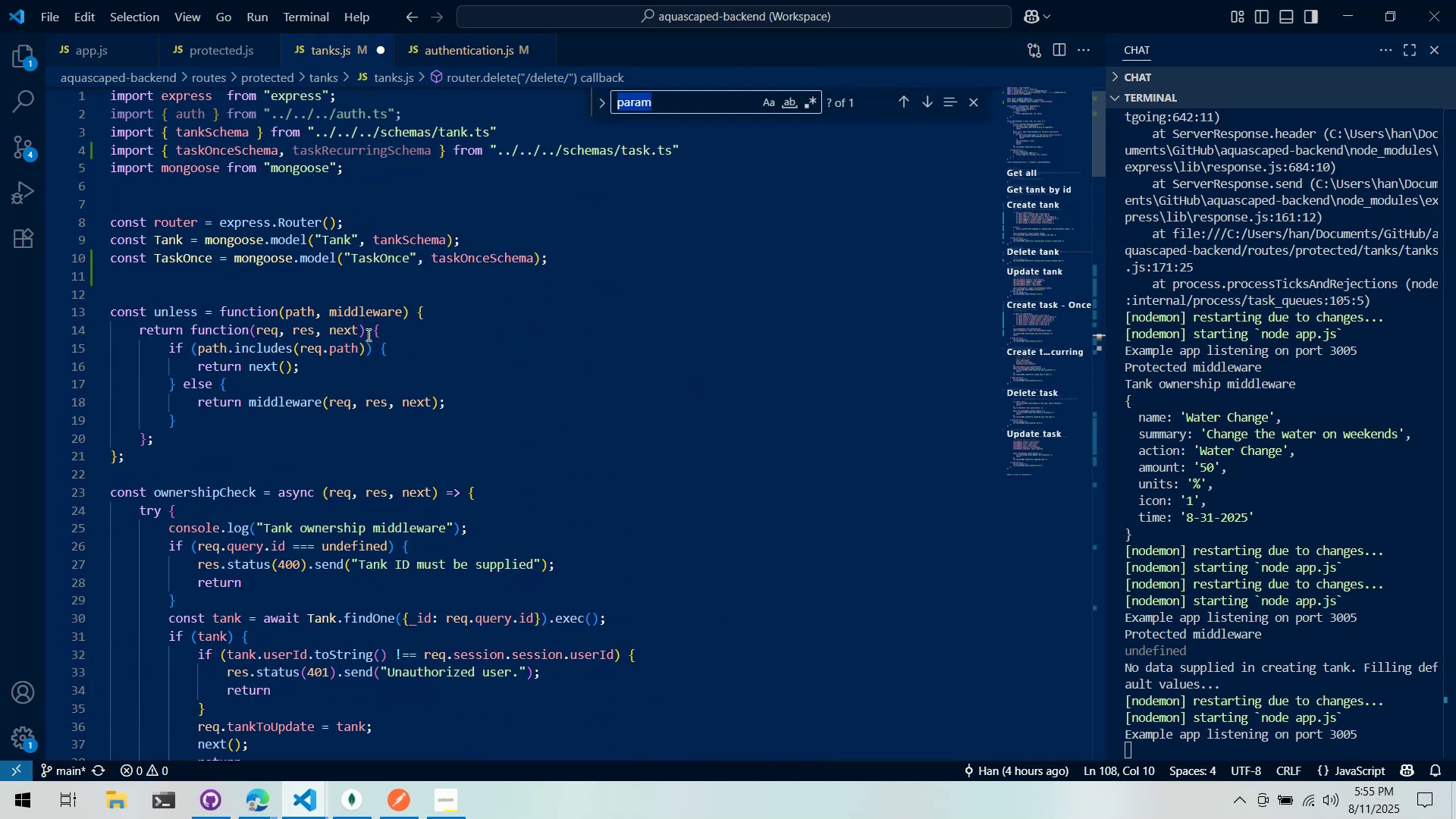 
type(query.)
 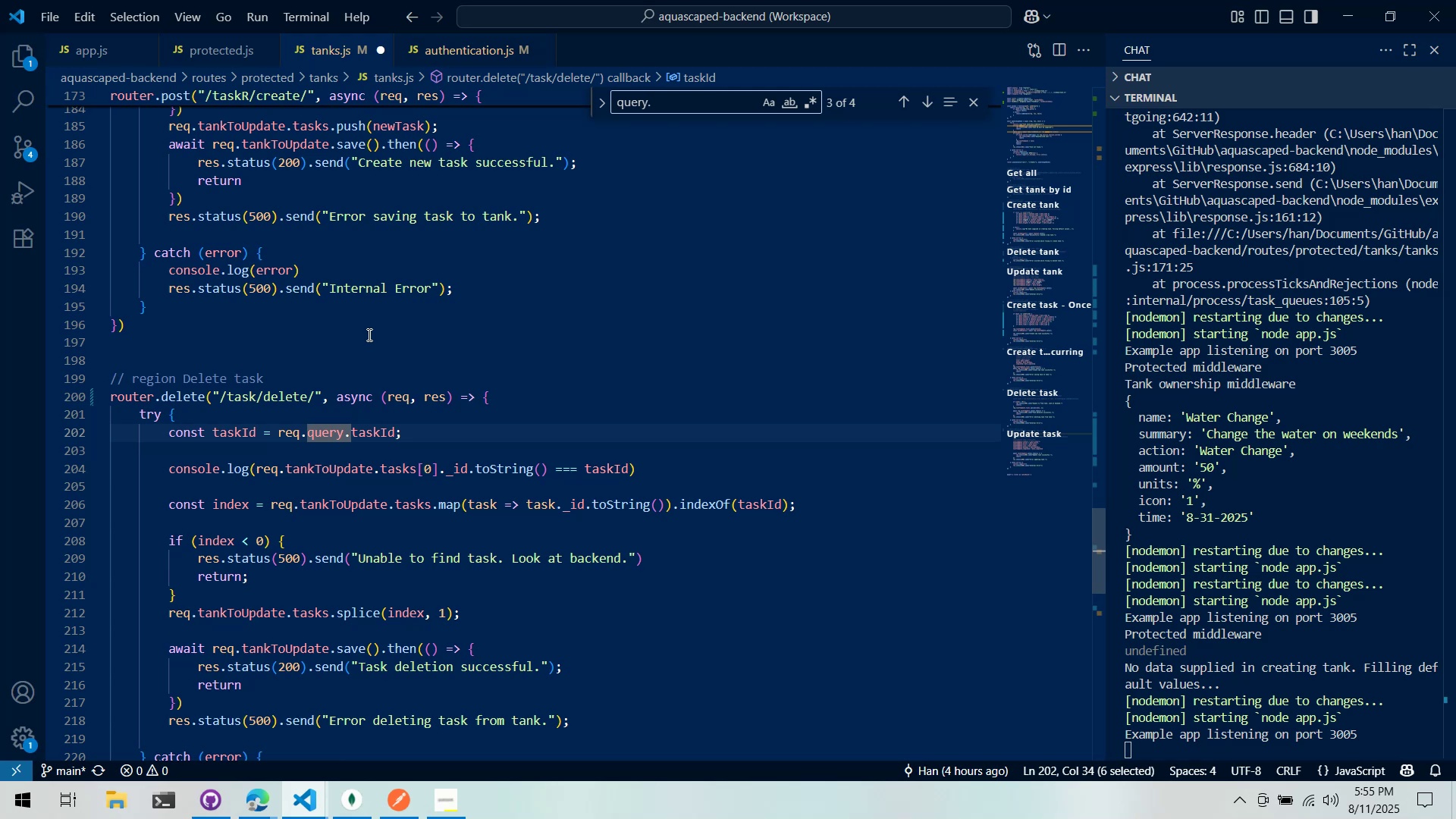 
left_click([896, 96])
 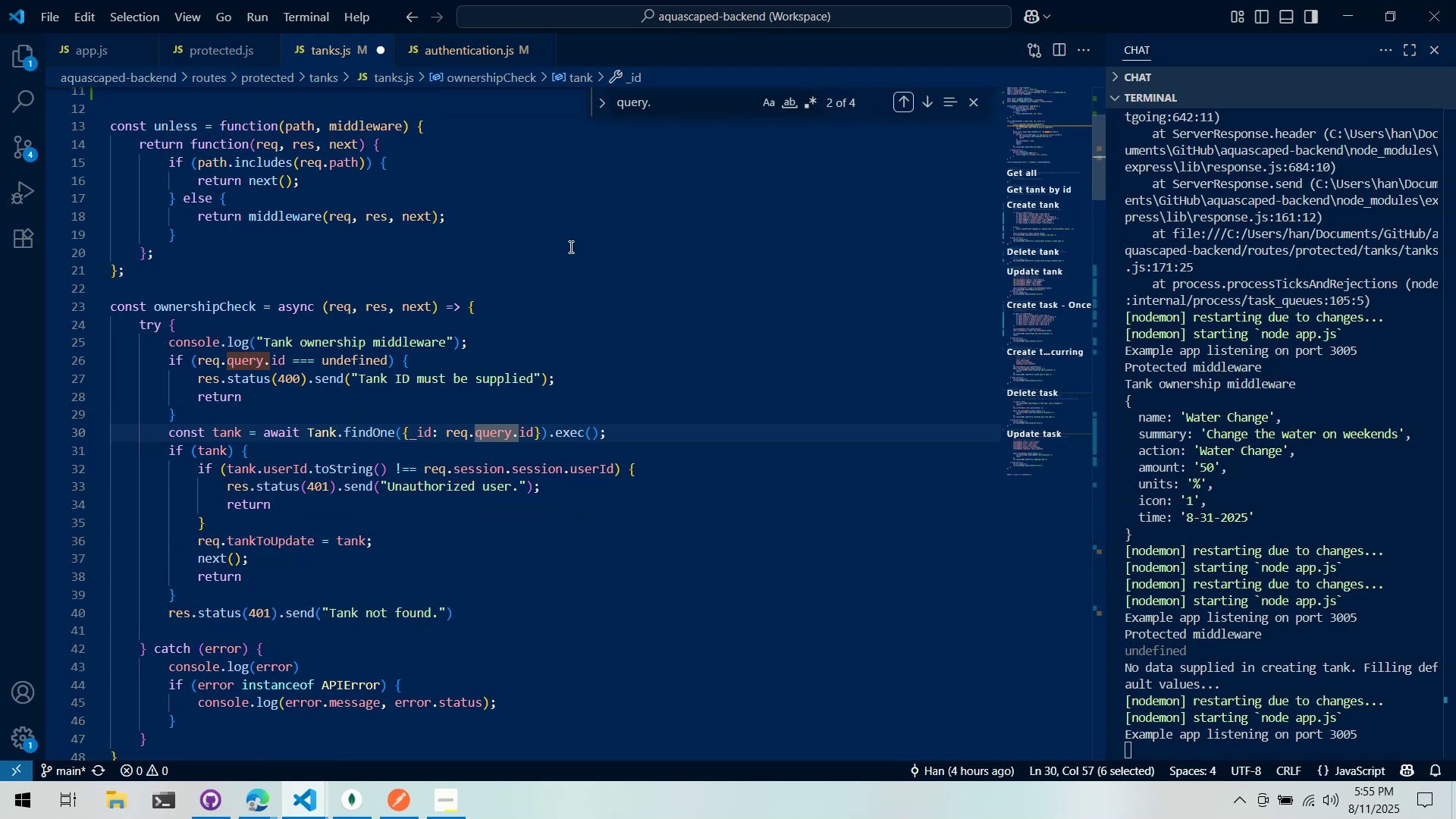 
left_click([269, 359])
 